 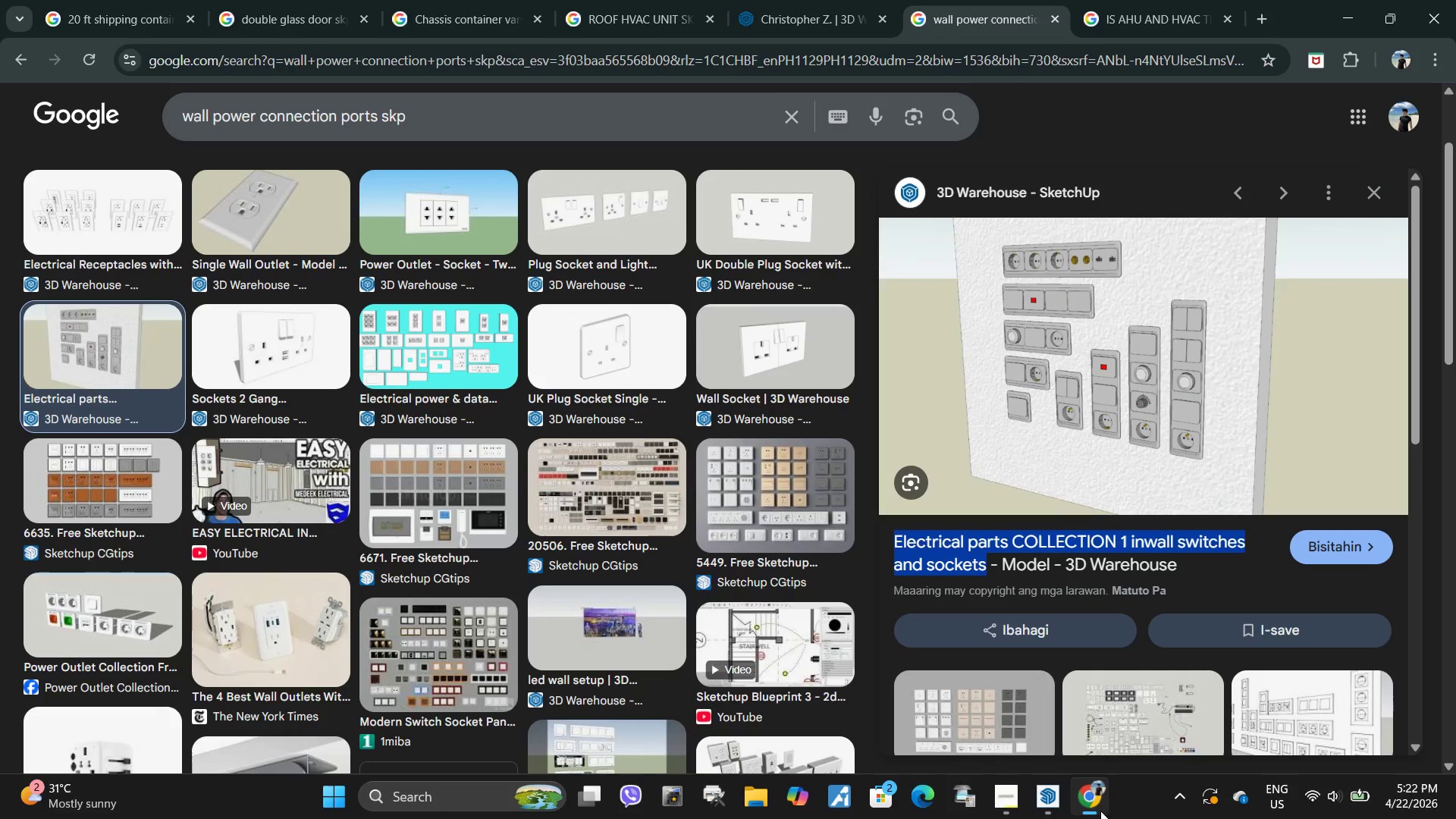 
left_click([651, 64])
 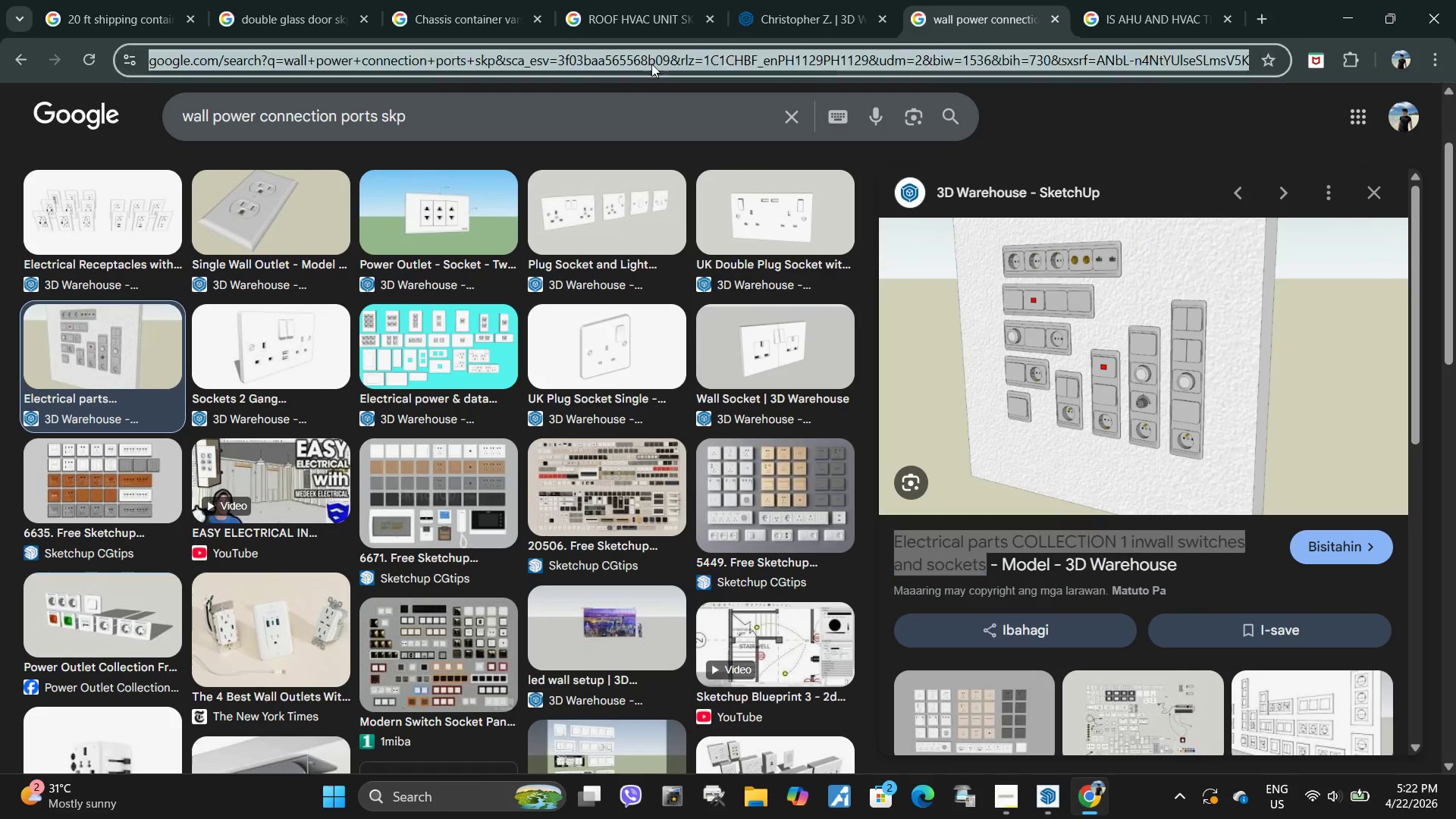 
key(Control+ControlLeft)
 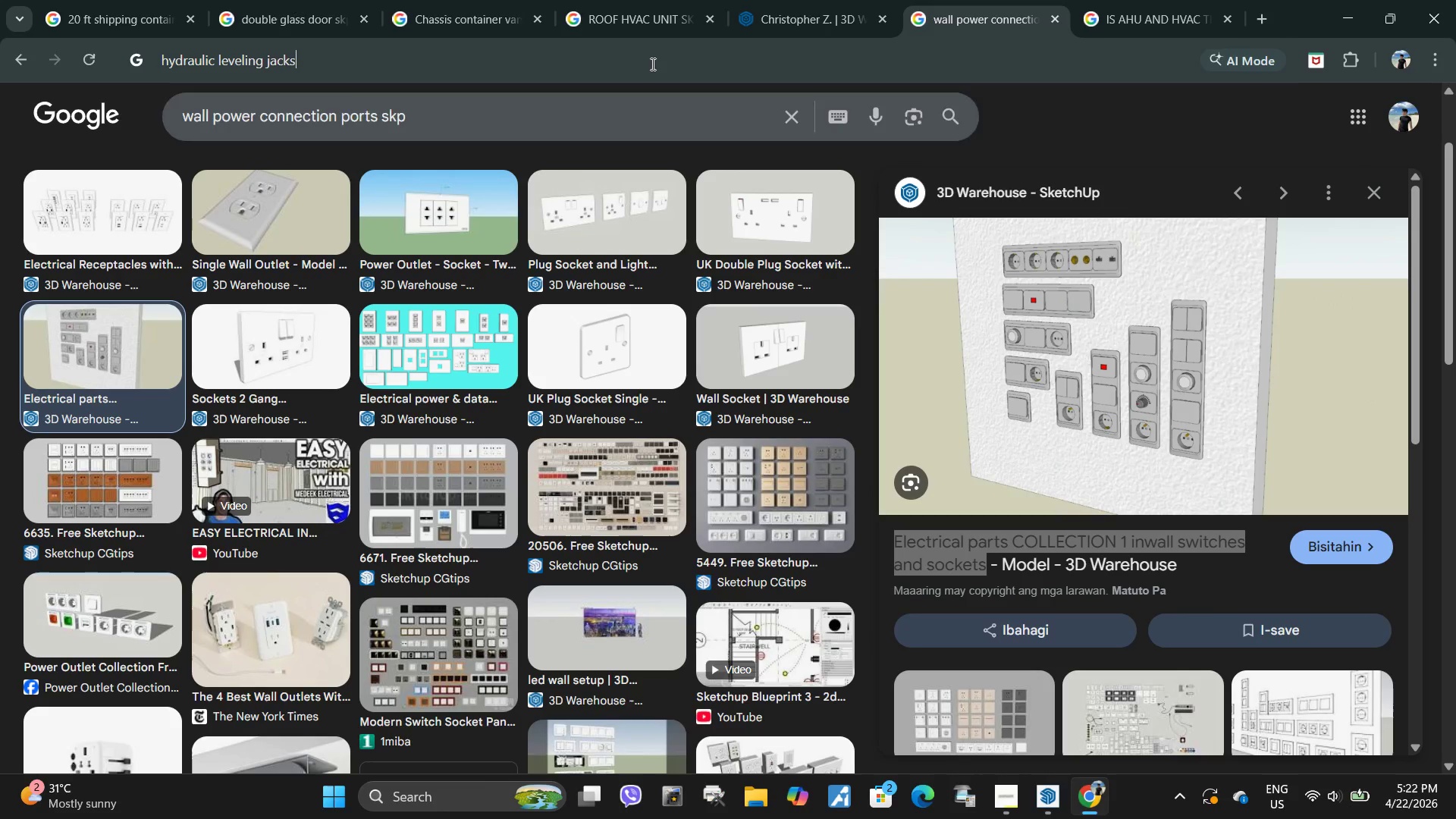 
key(Control+V)
 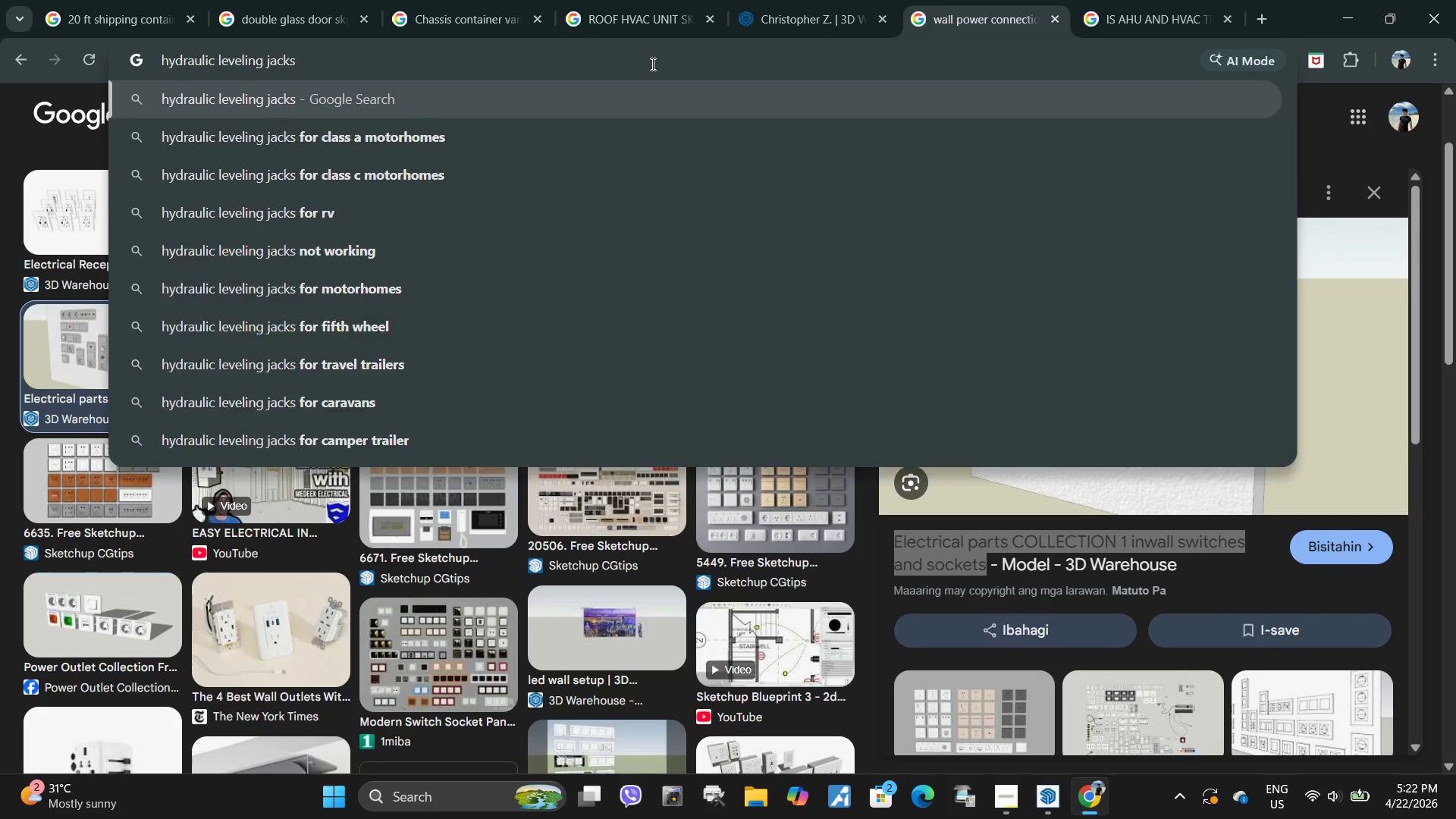 
type( skp)
 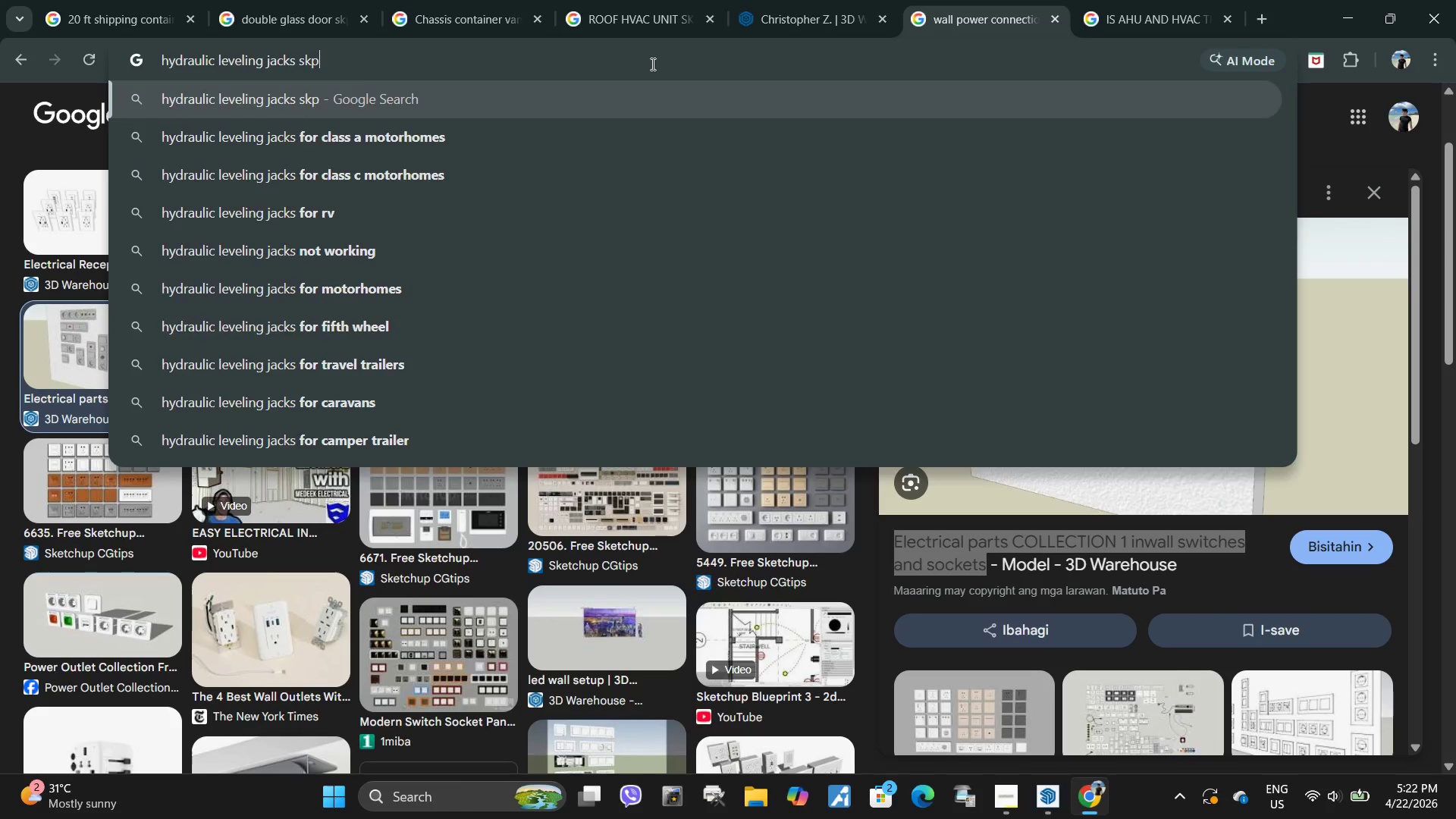 
key(Enter)
 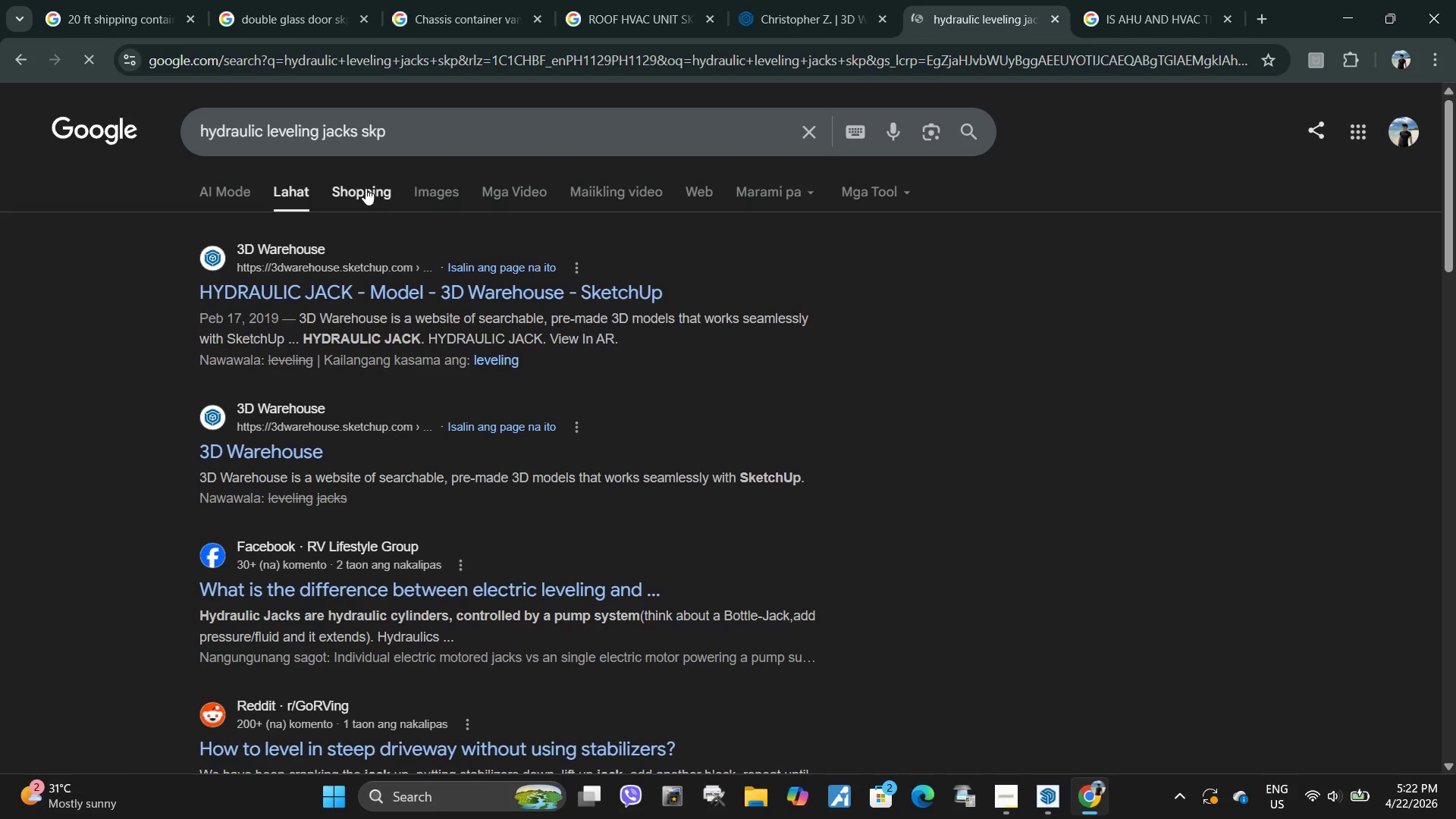 
left_click([428, 187])
 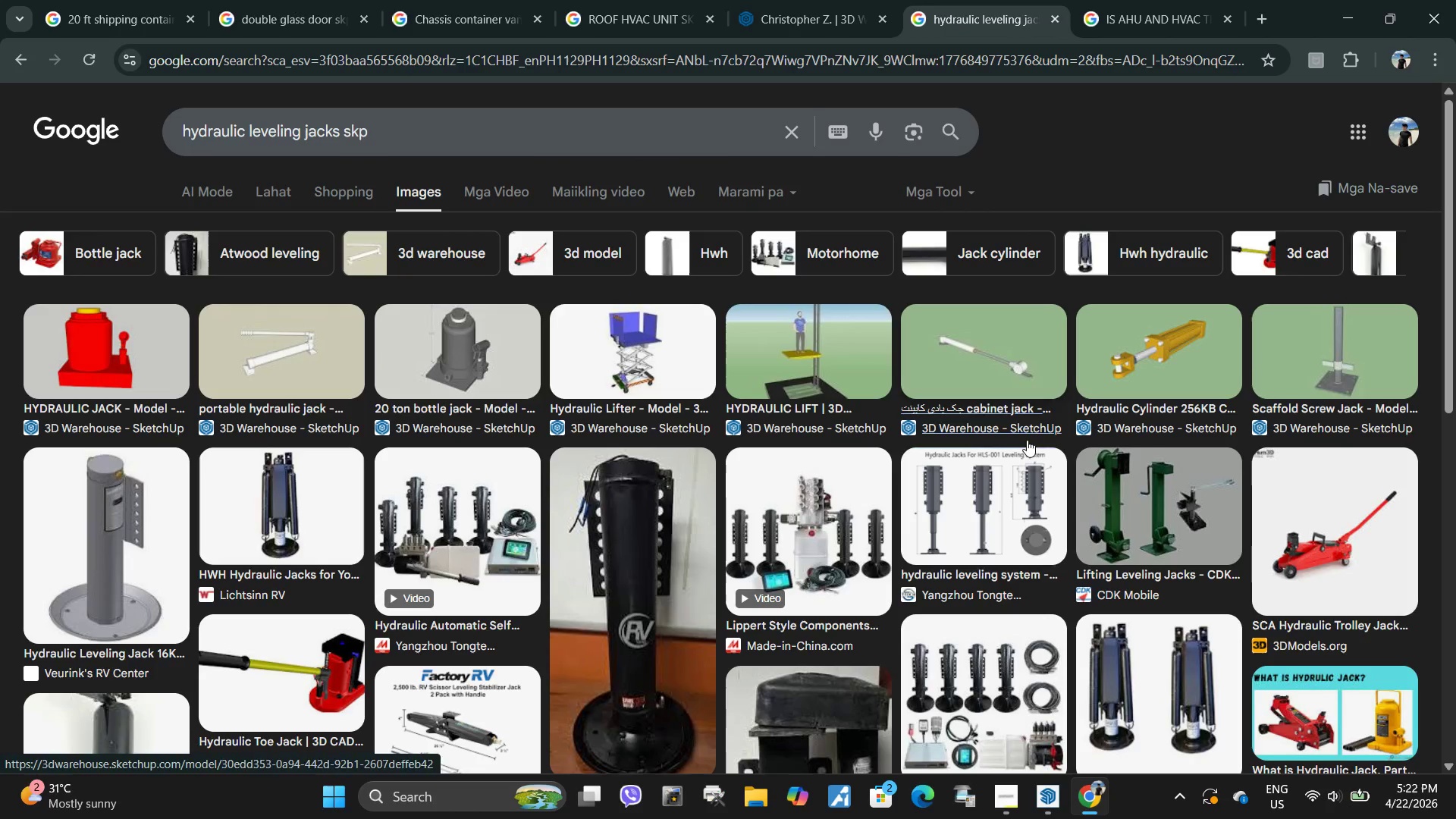 
left_click([1050, 804])
 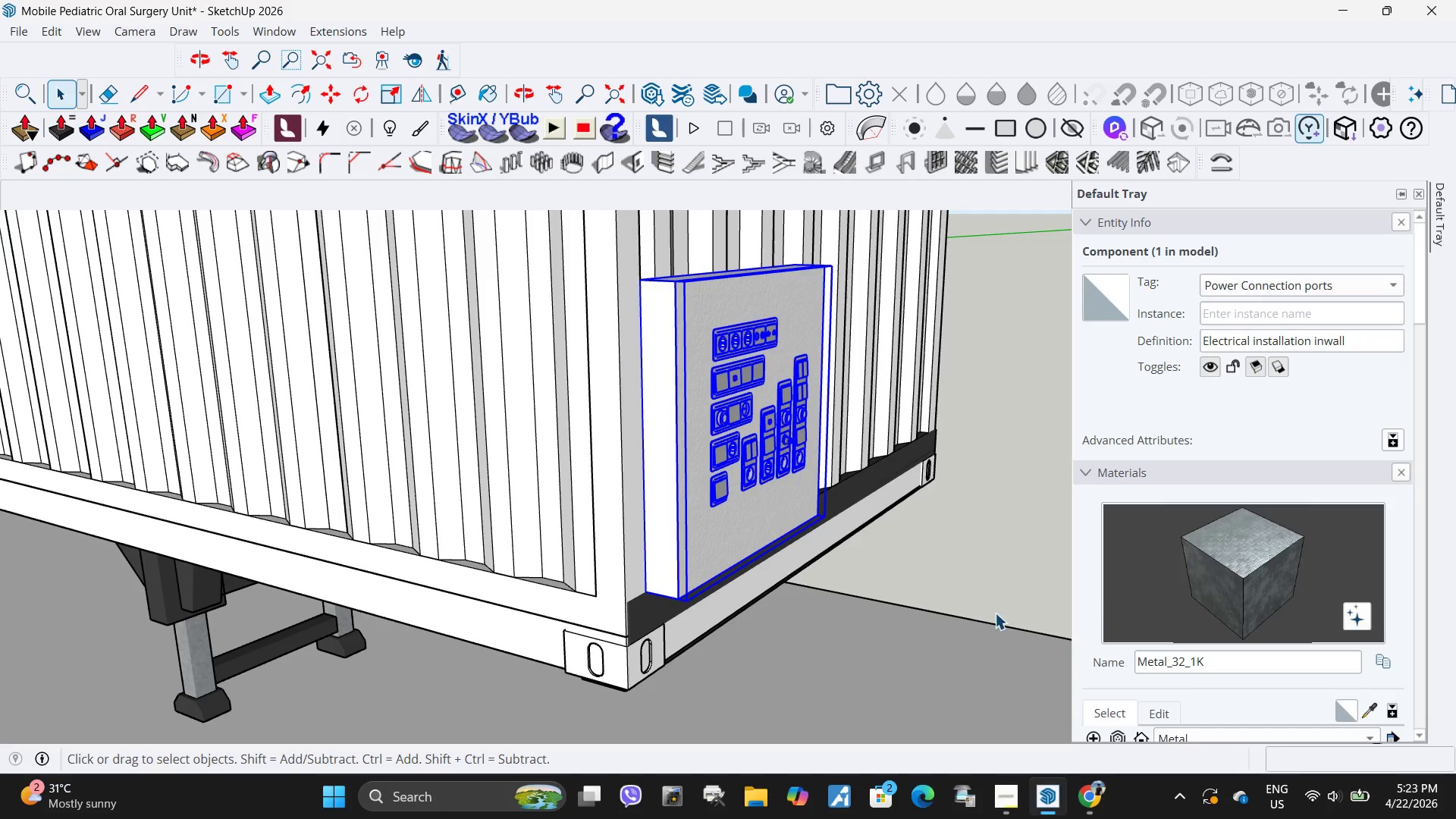 
scroll: coordinate [719, 479], scroll_direction: down, amount: 14.0
 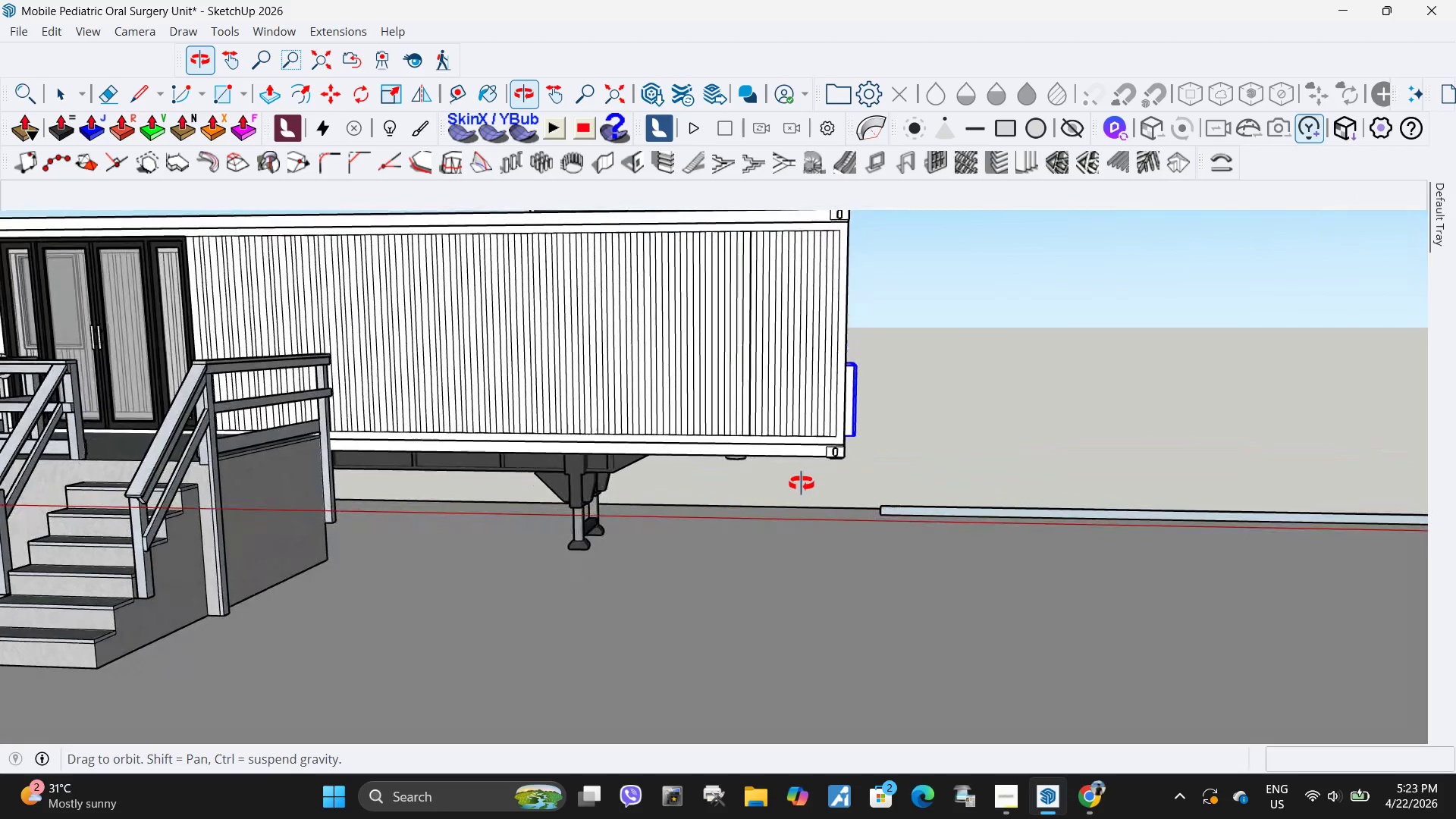 
key(Space)
 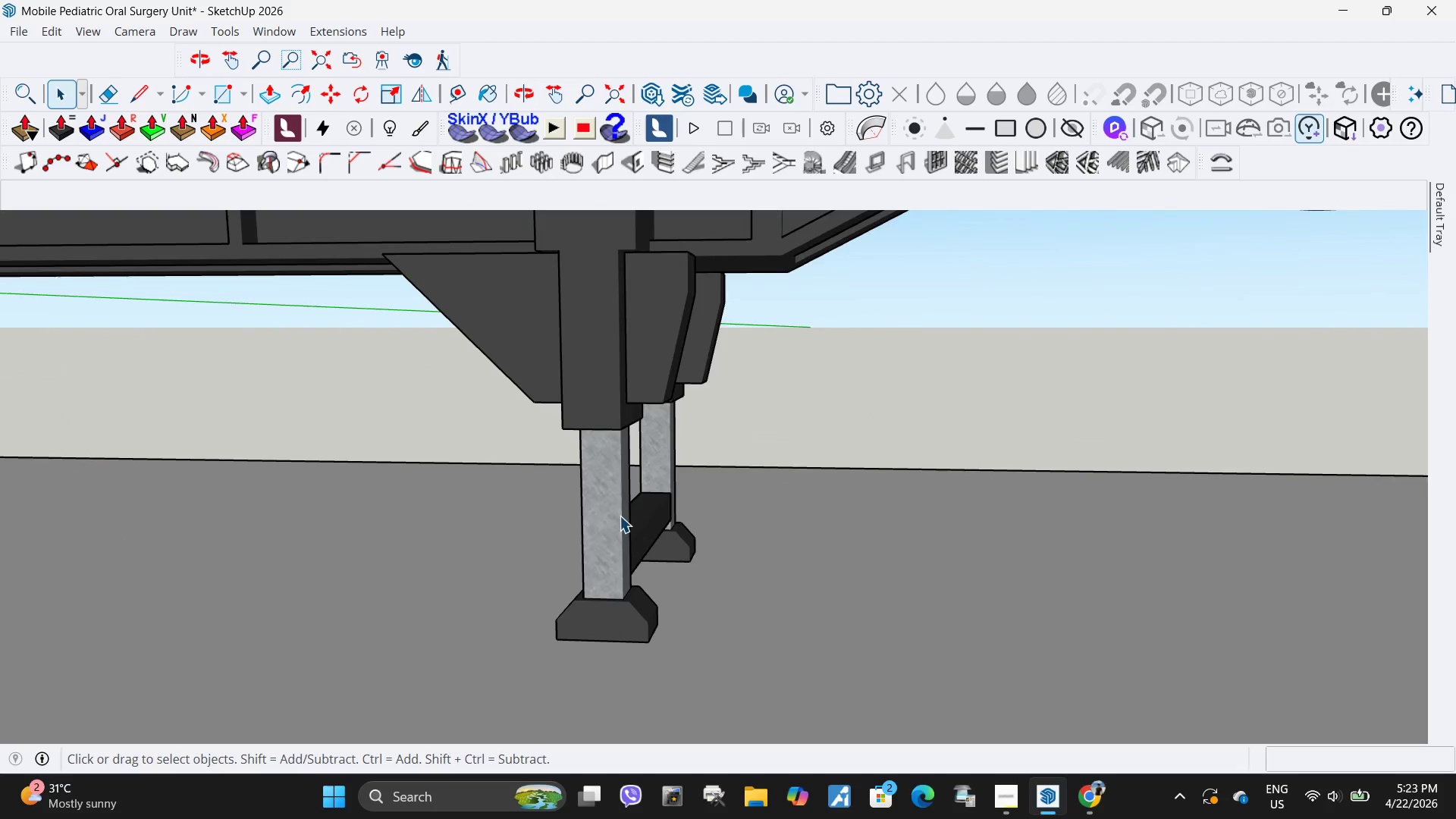 
scroll: coordinate [552, 505], scroll_direction: up, amount: 12.0
 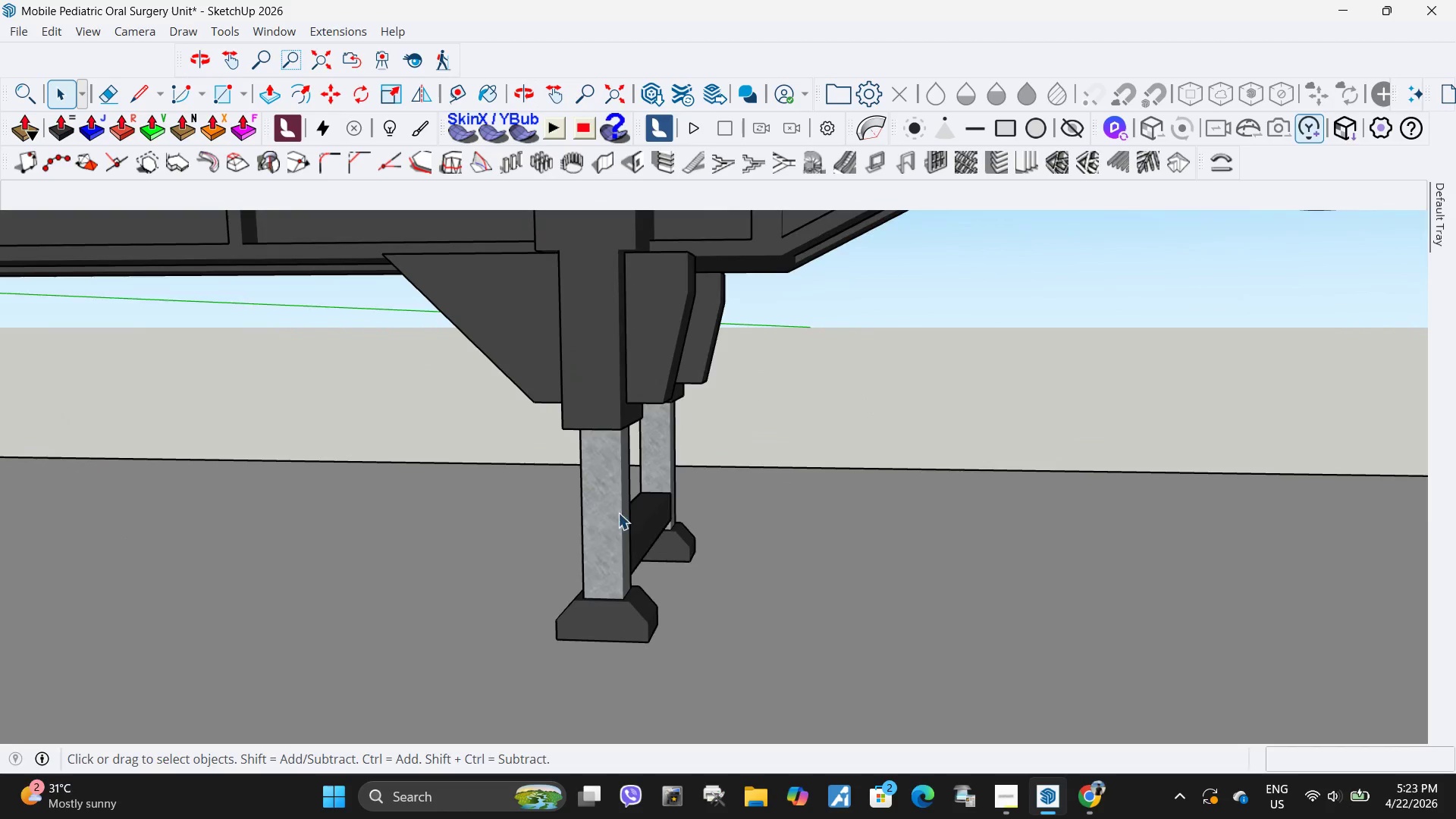 
double_click([620, 516])
 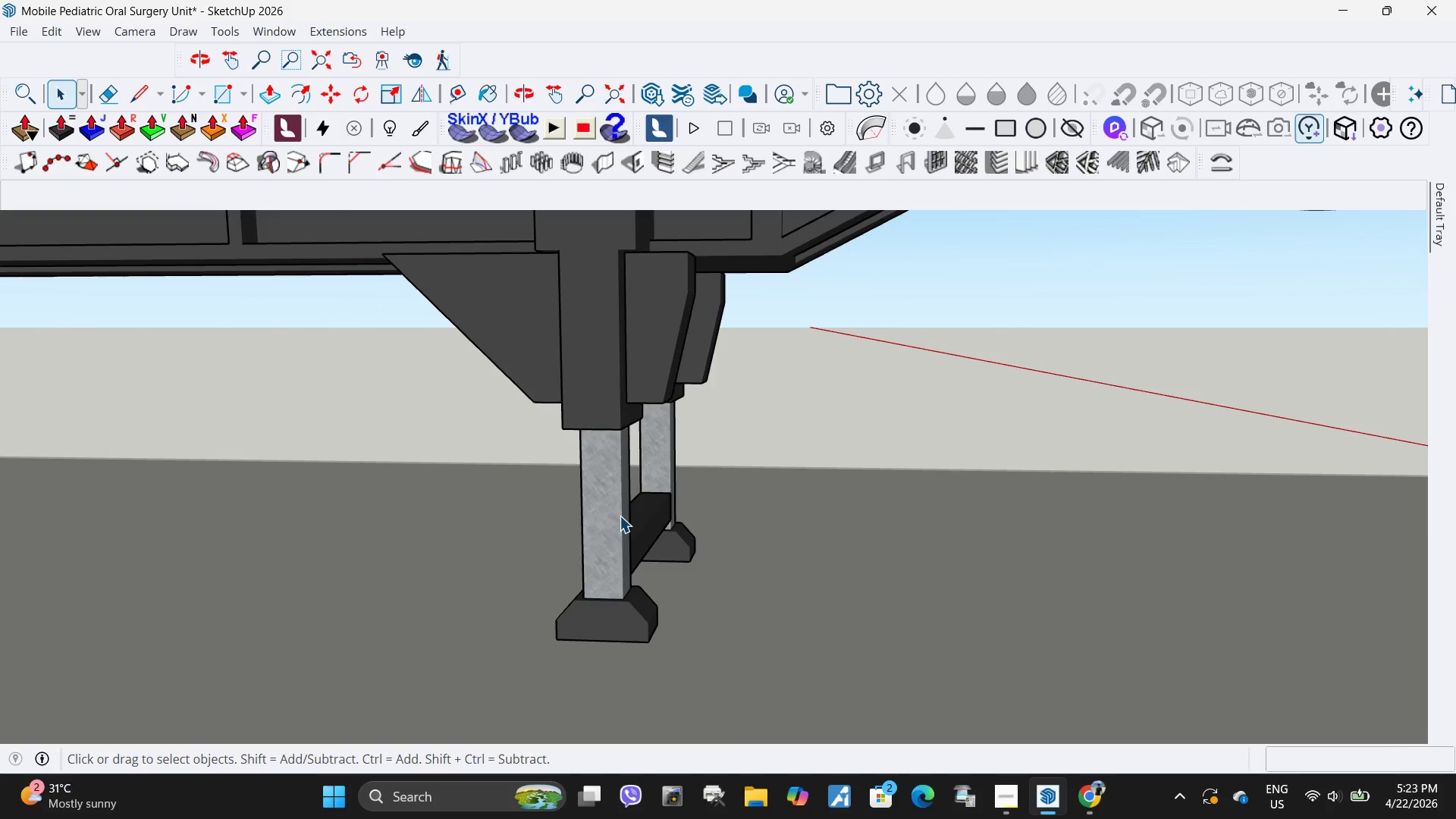 
triple_click([618, 516])
 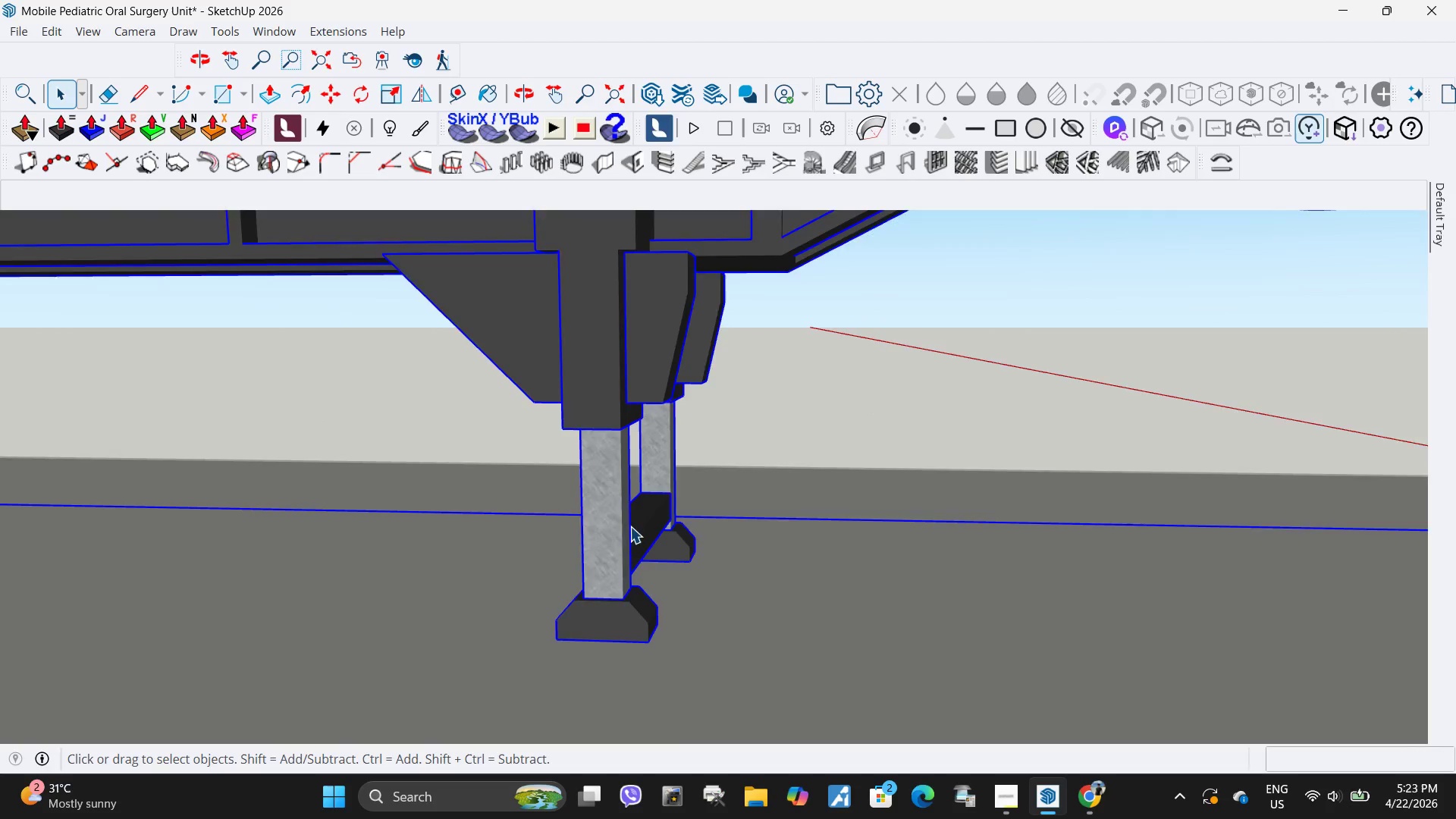 
double_click([622, 536])
 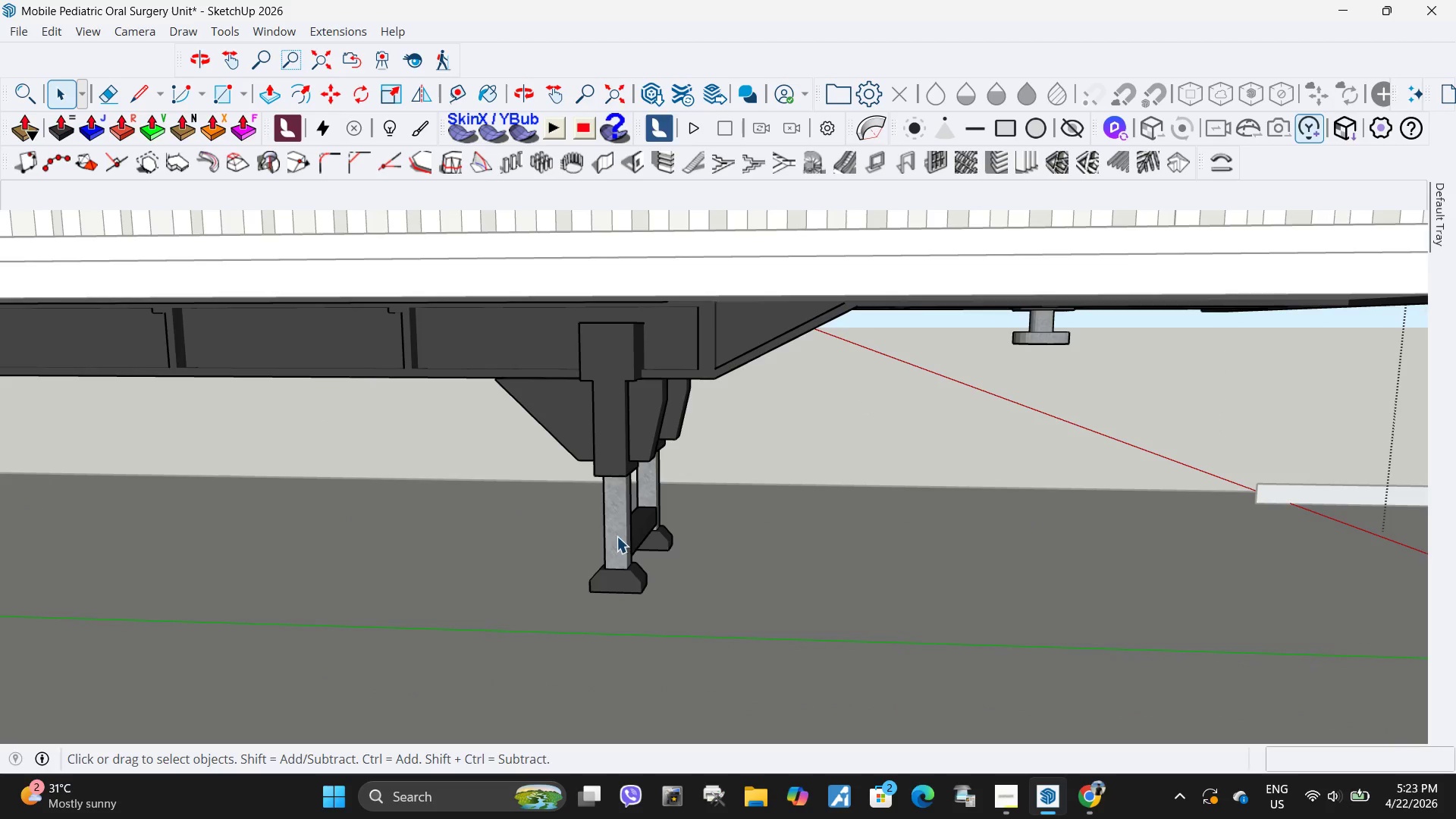 
scroll: coordinate [632, 532], scroll_direction: down, amount: 6.0
 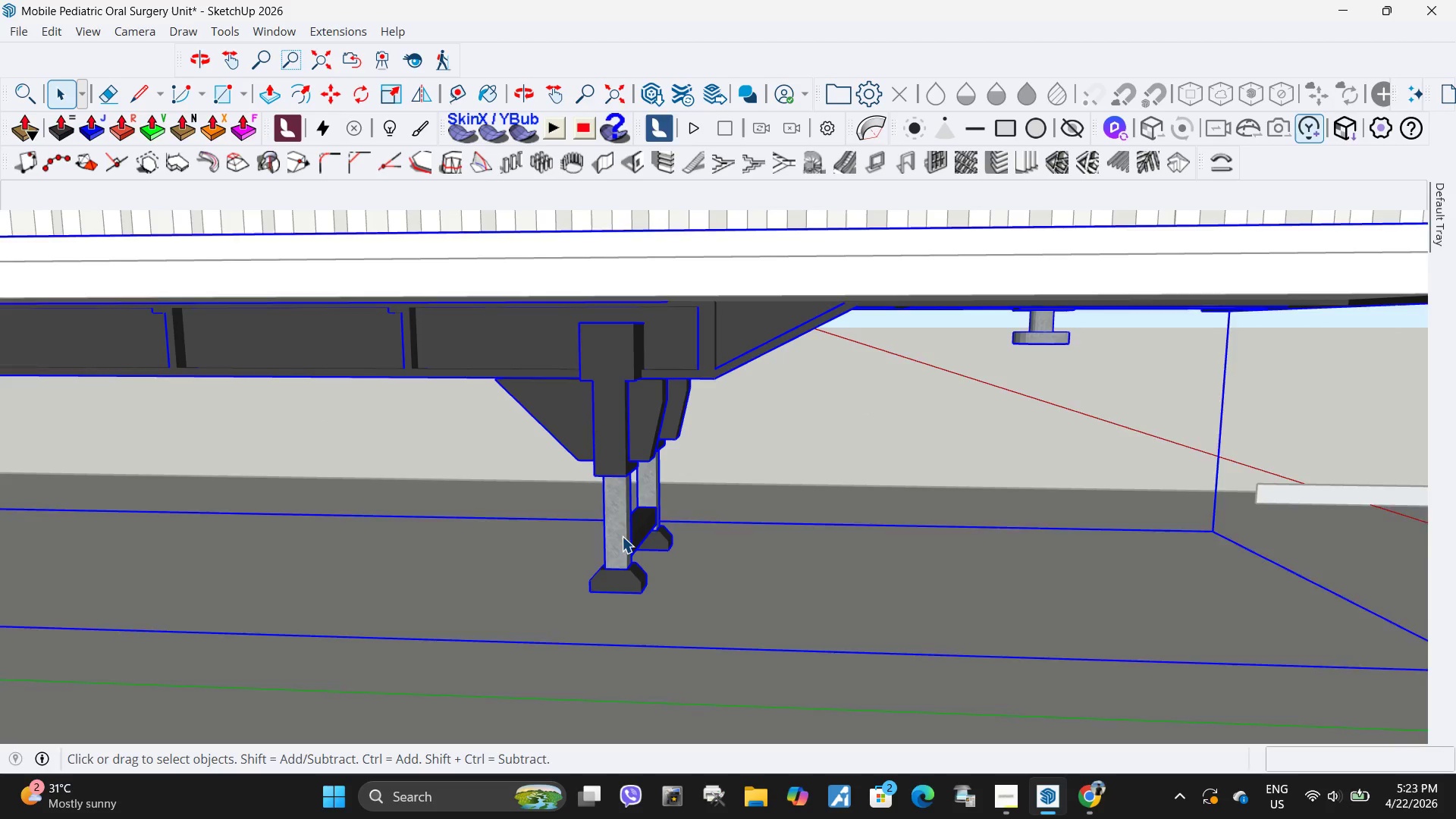 
triple_click([617, 536])
 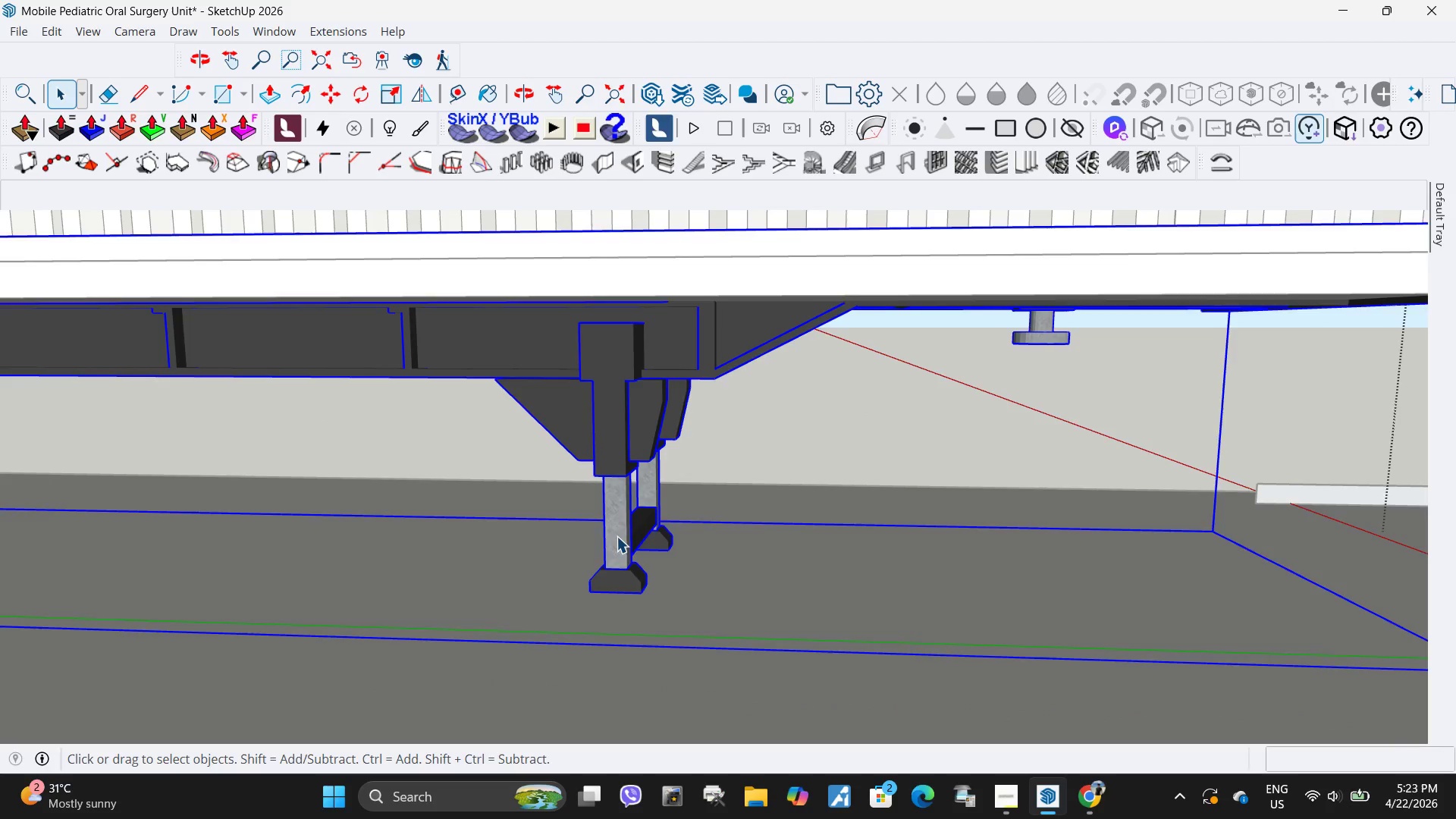 
triple_click([617, 536])
 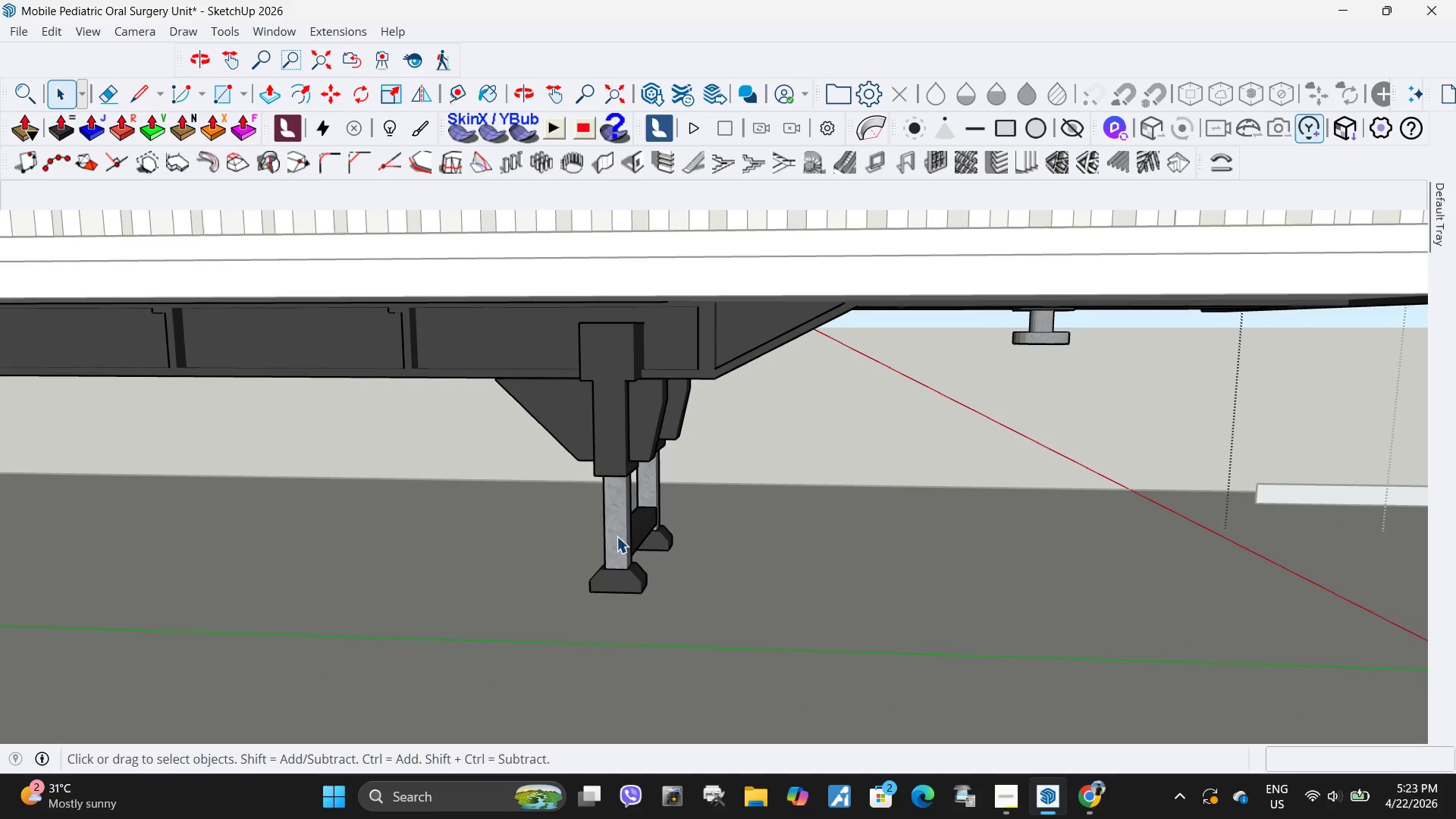 
triple_click([617, 536])
 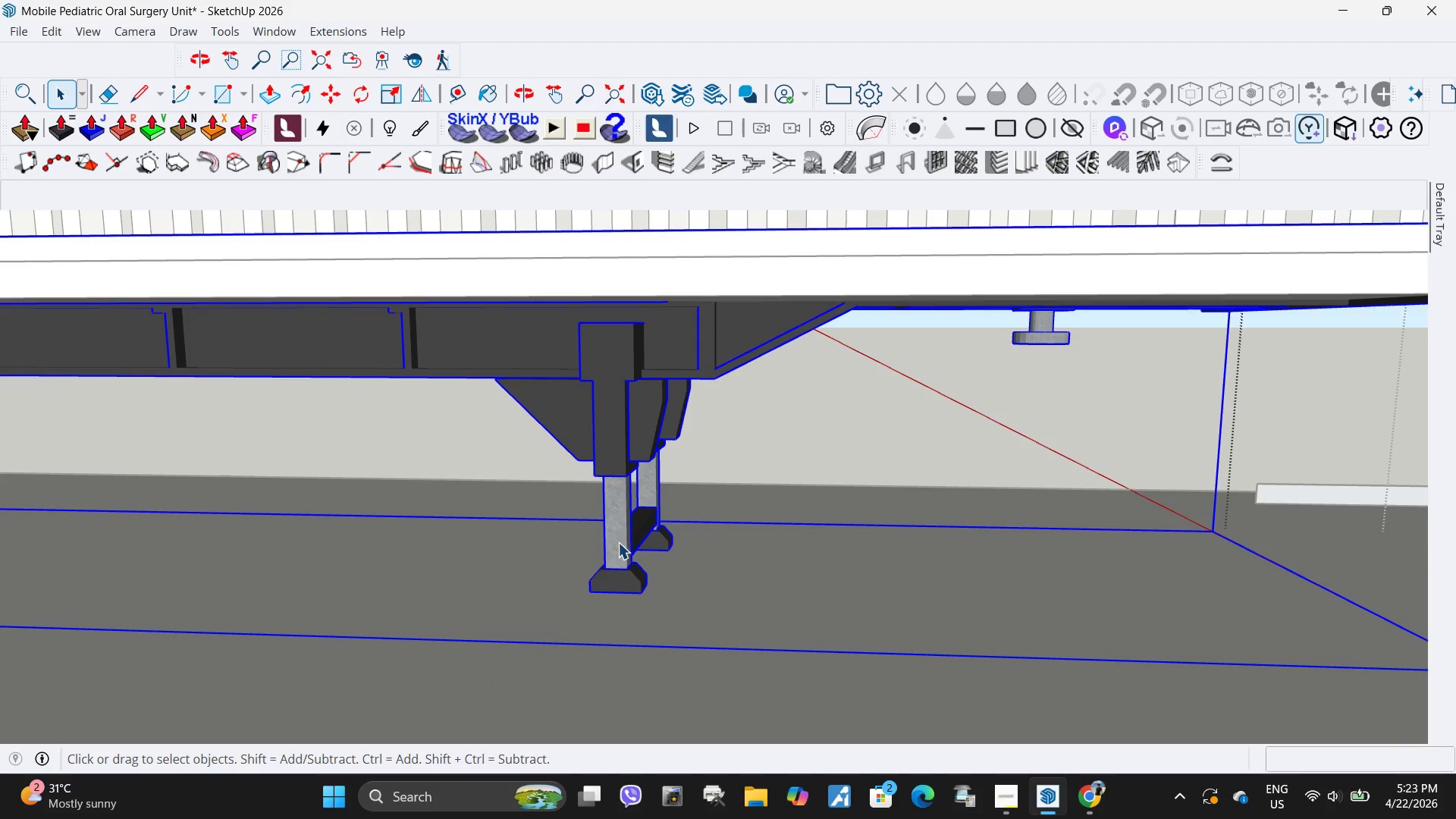 
triple_click([618, 542])
 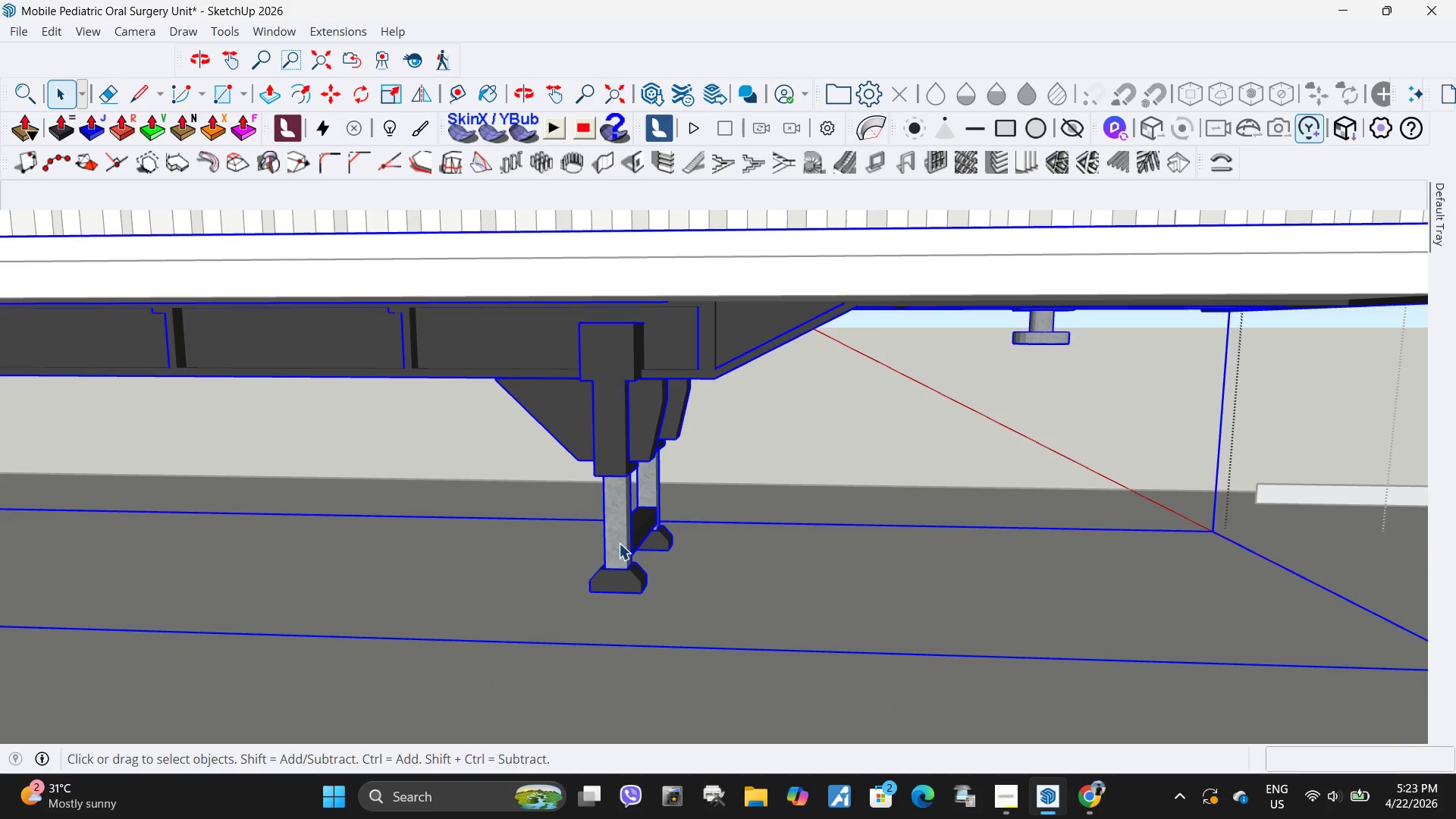 
triple_click([621, 544])
 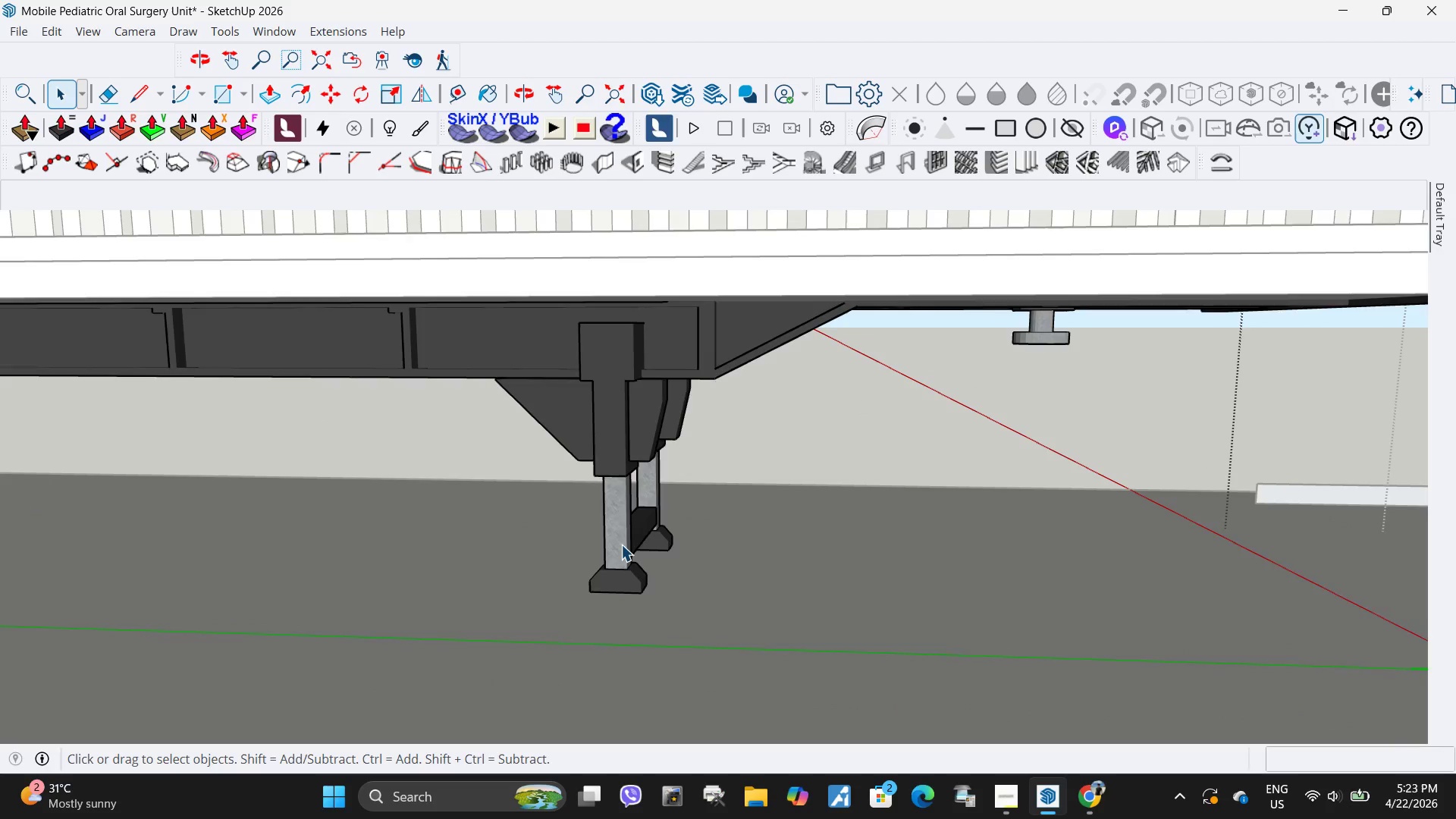 
triple_click([621, 544])
 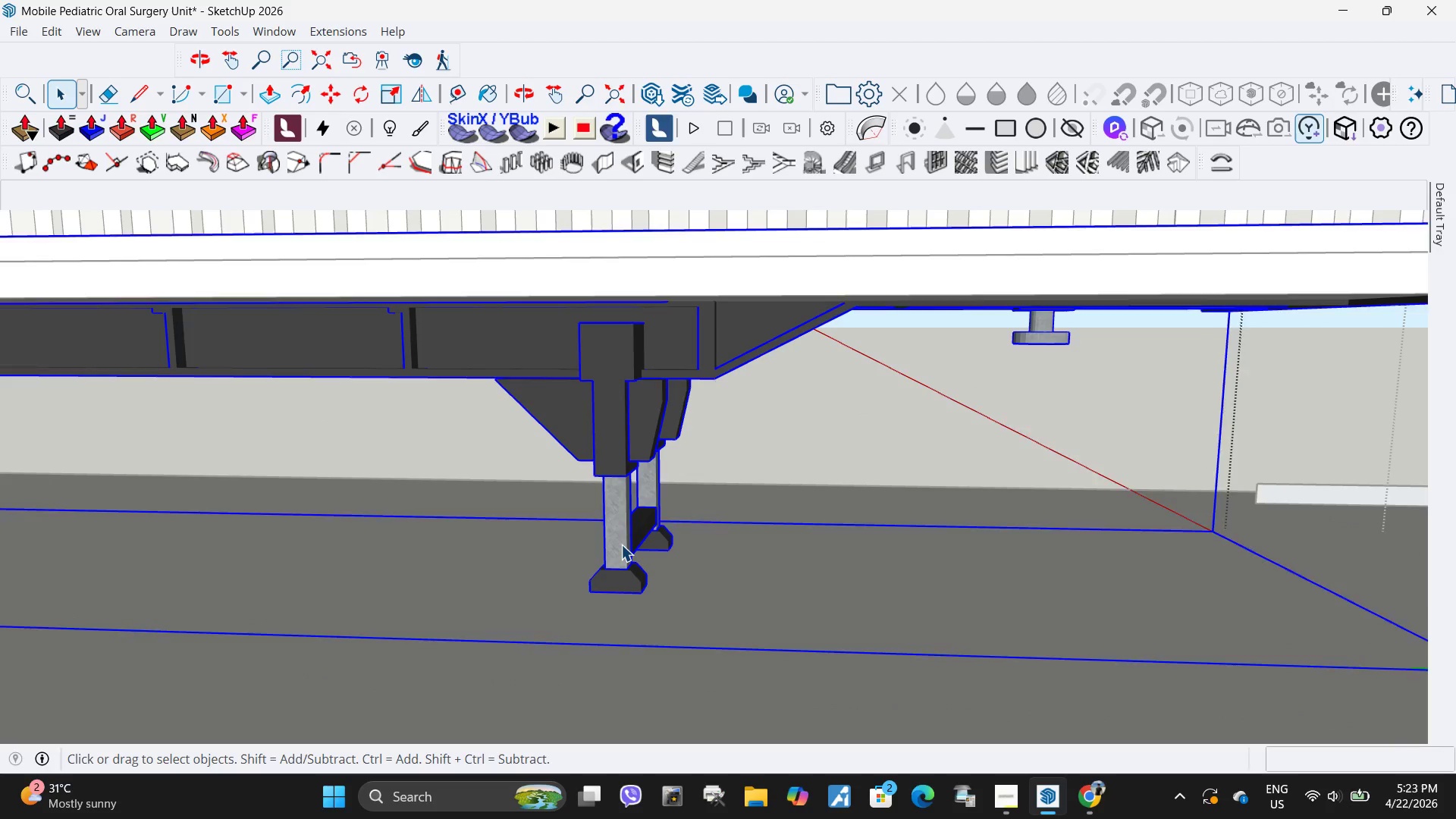 
triple_click([621, 544])
 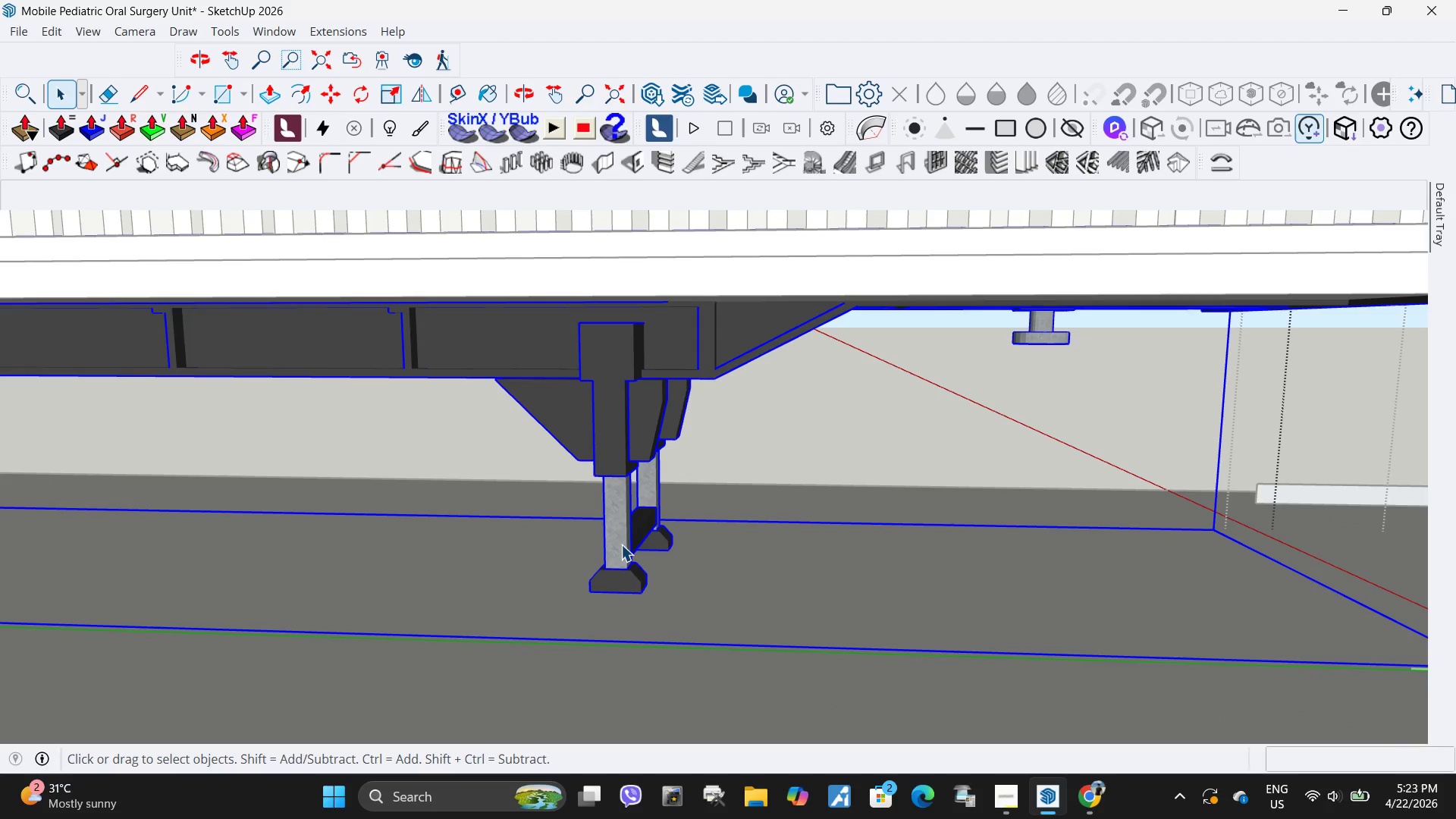 
triple_click([621, 544])
 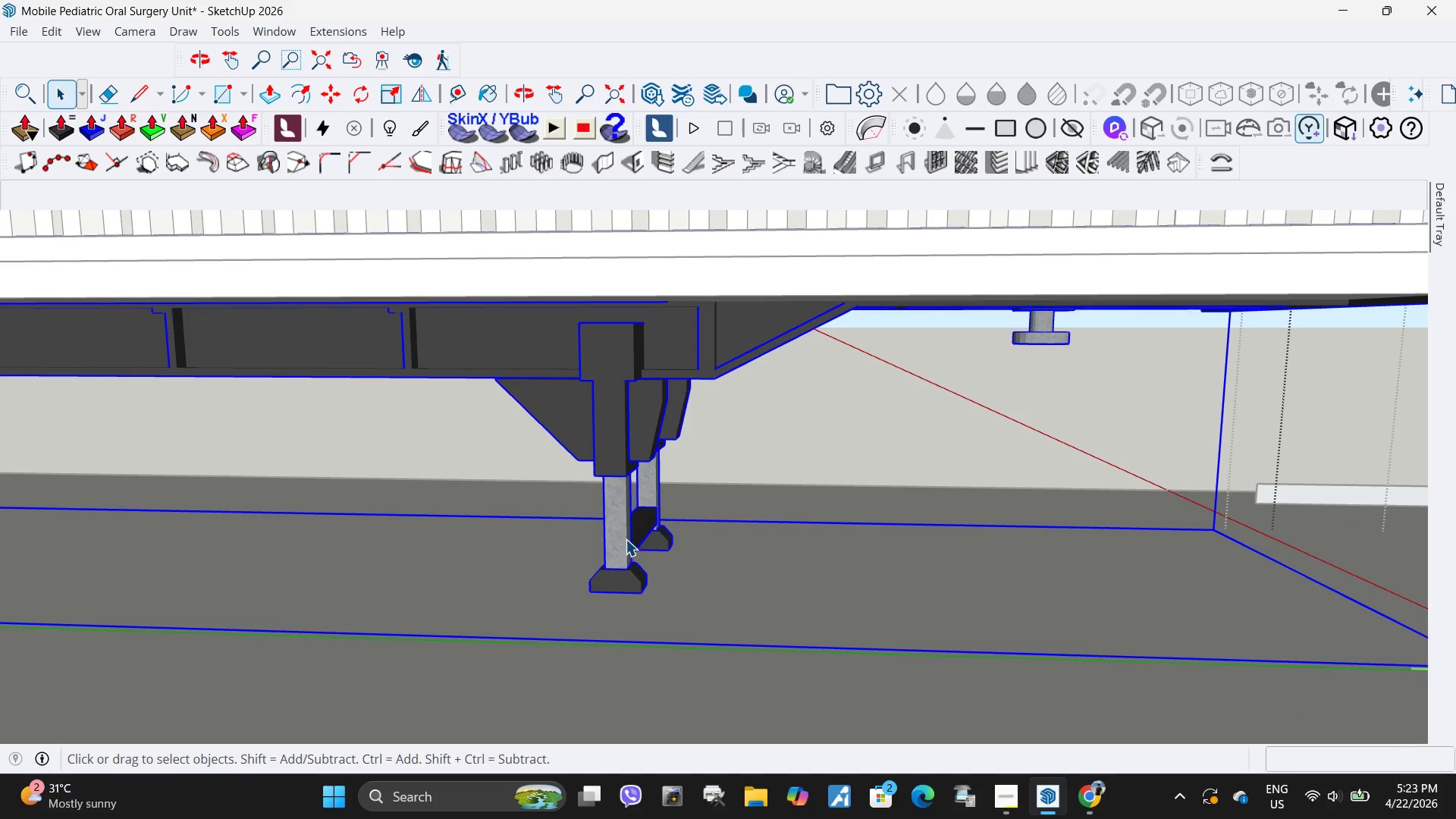 
triple_click([626, 539])
 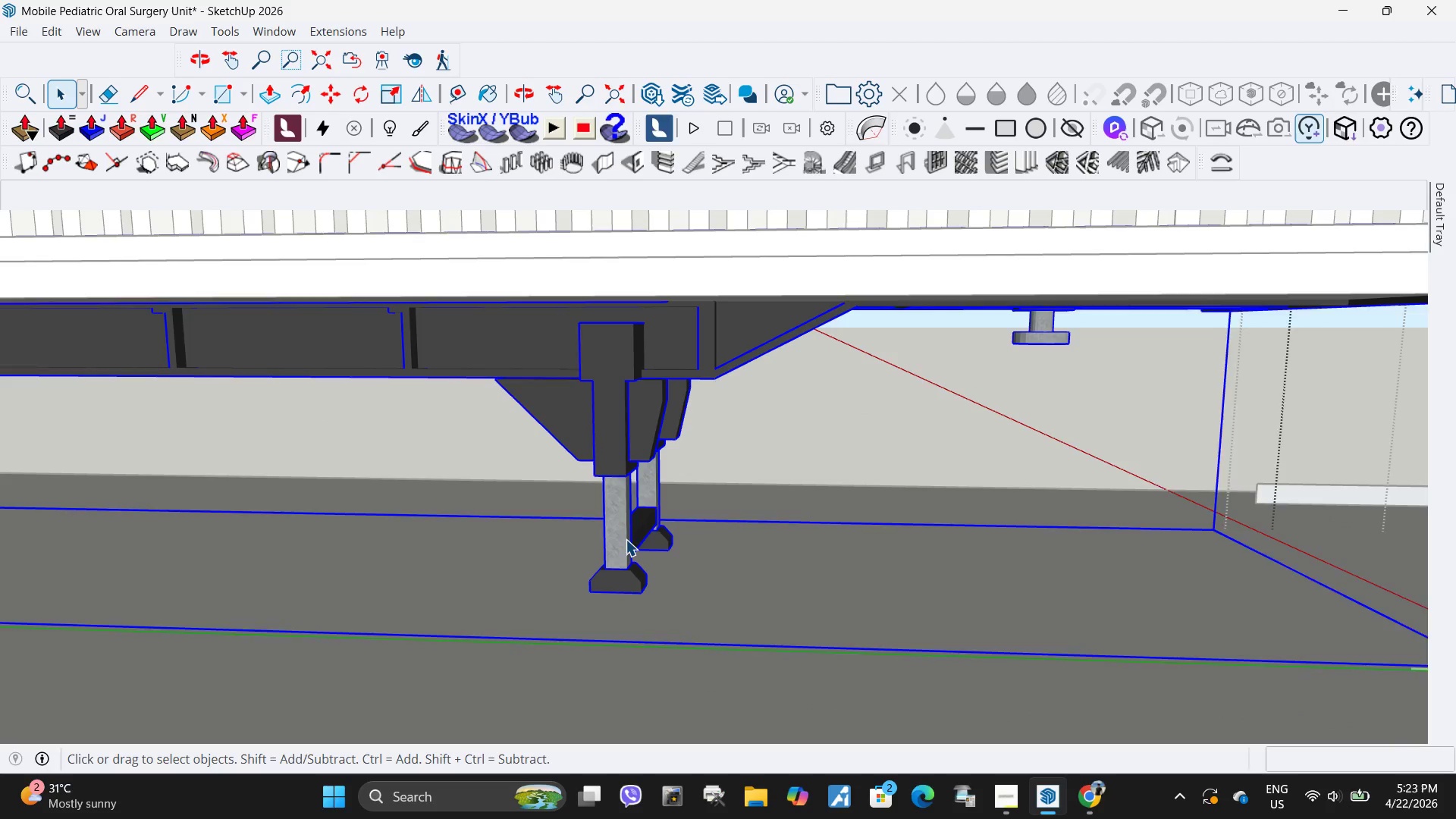 
left_click_drag(start_coordinate=[626, 539], to_coordinate=[620, 541])
 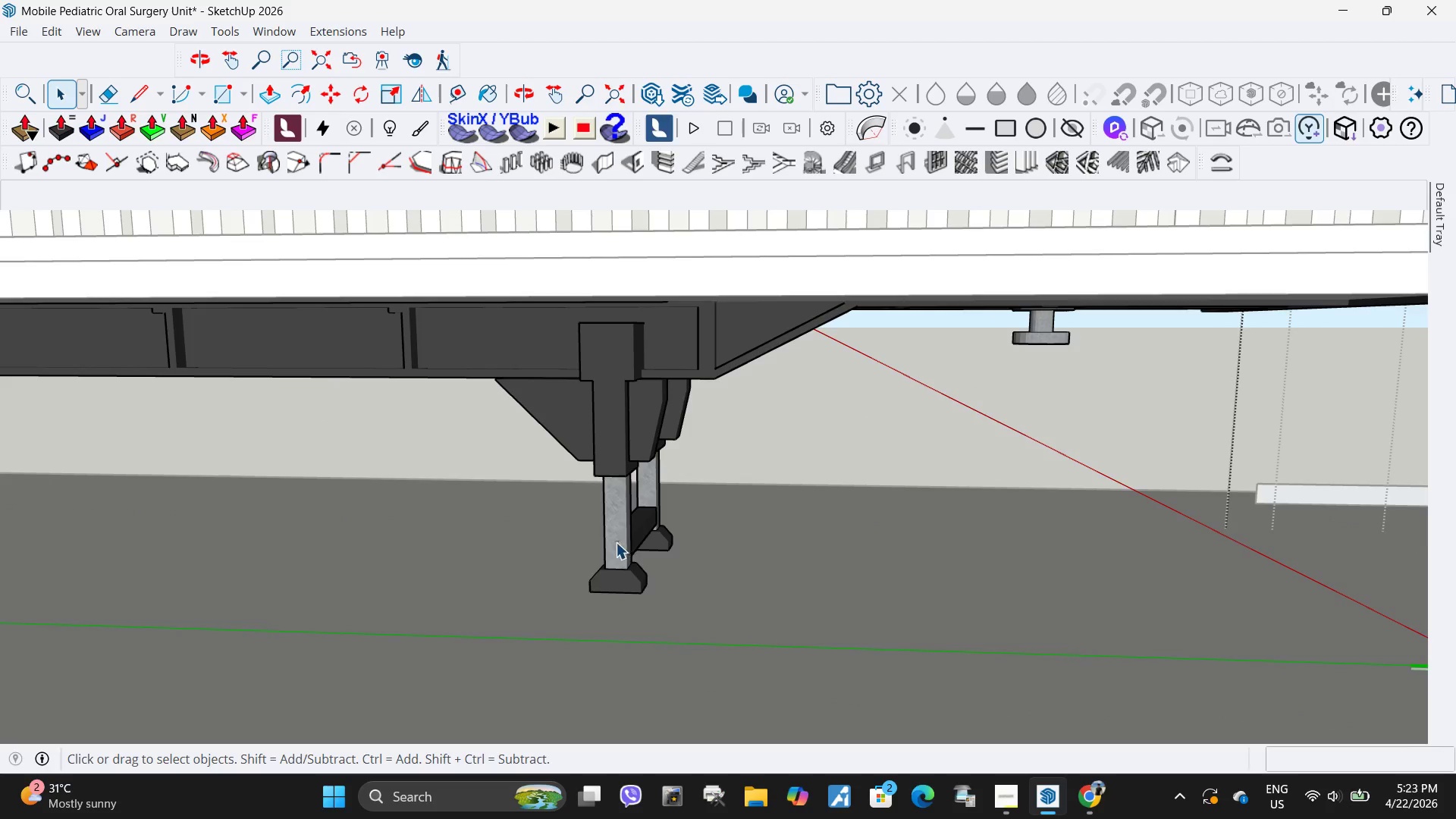 
left_click_drag(start_coordinate=[620, 541], to_coordinate=[616, 542])
 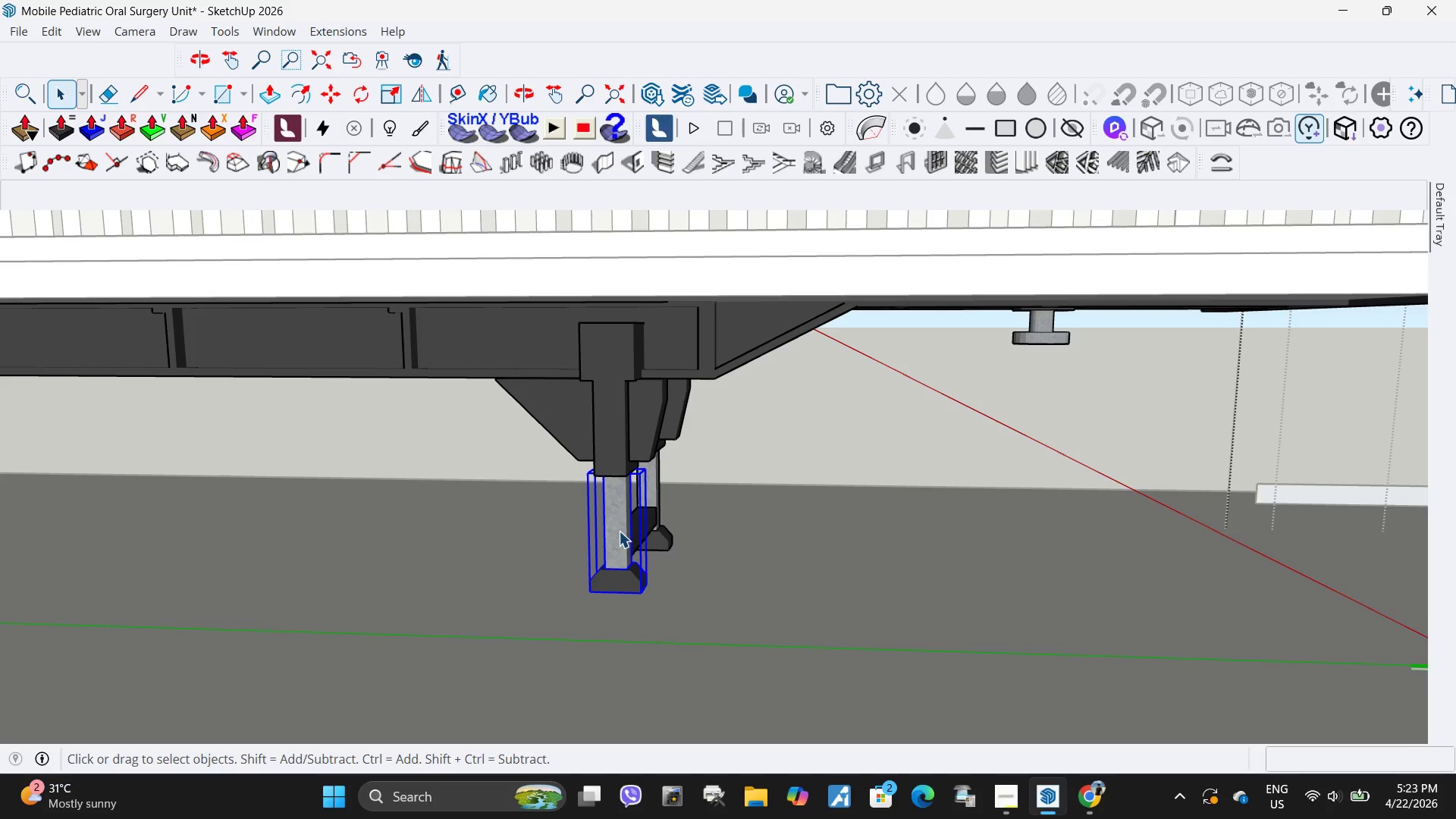 
triple_click([619, 531])
 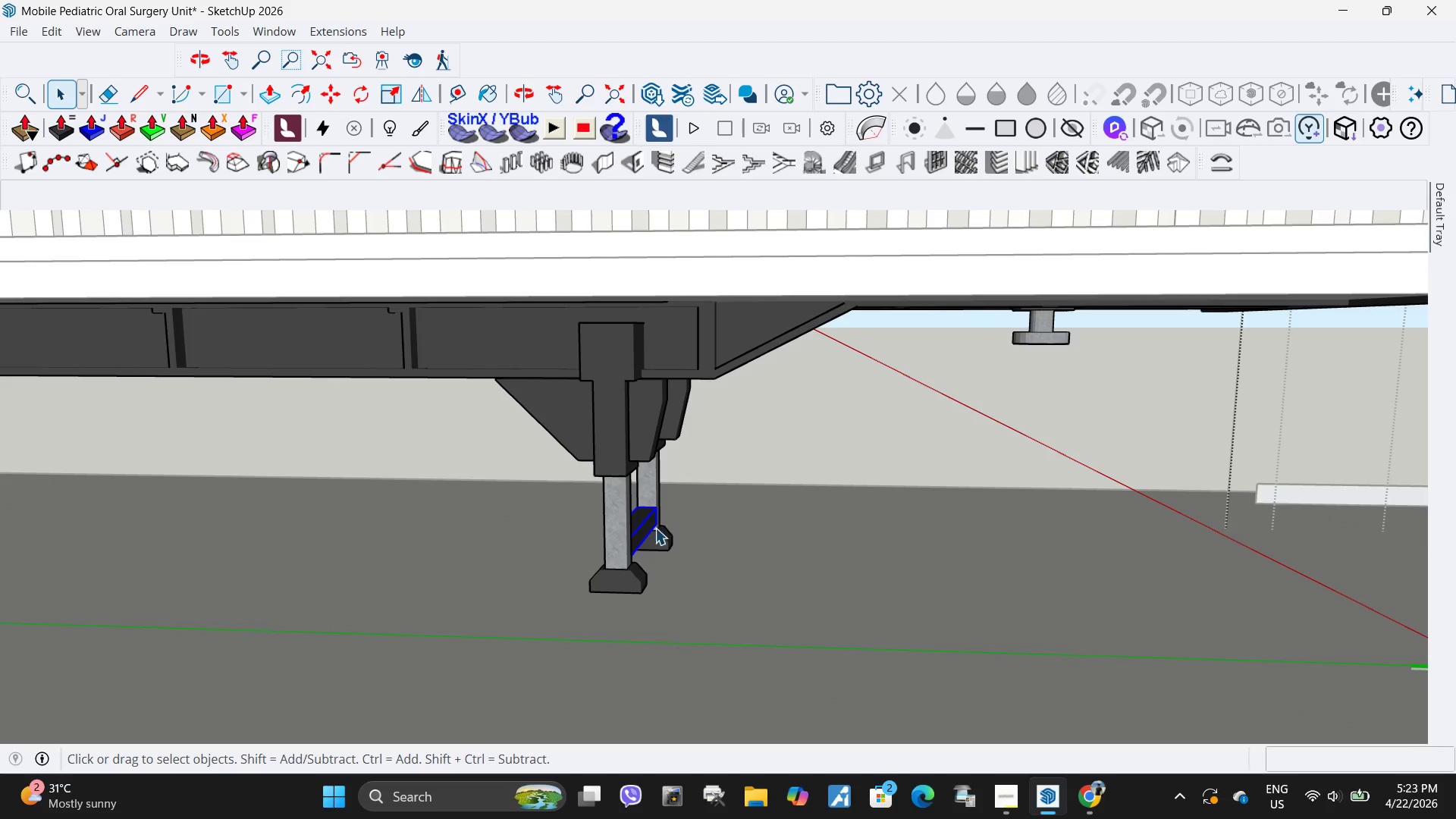 
left_click_drag(start_coordinate=[628, 442], to_coordinate=[613, 441])
 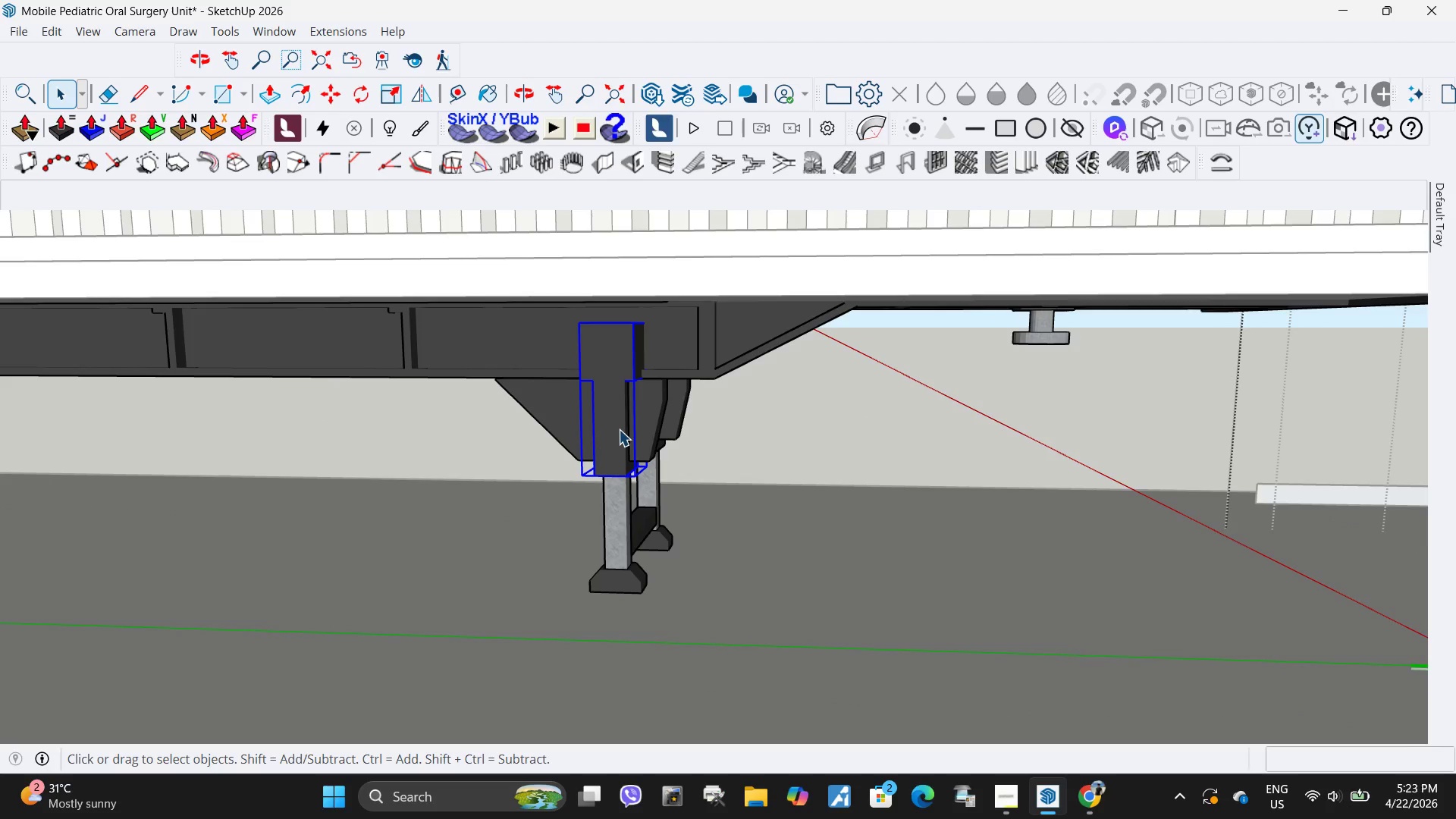 
double_click([619, 429])
 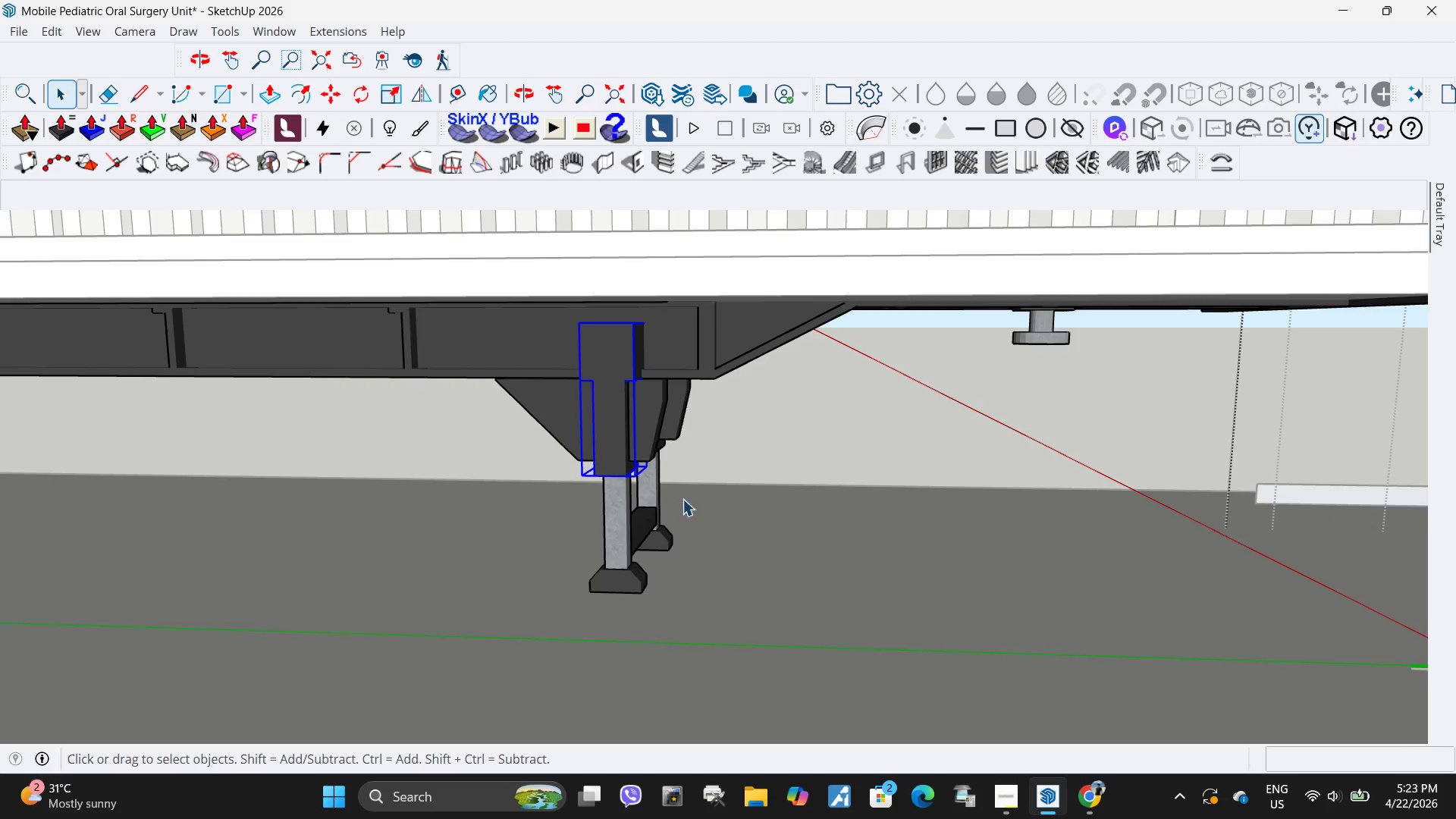 
key(Escape)
 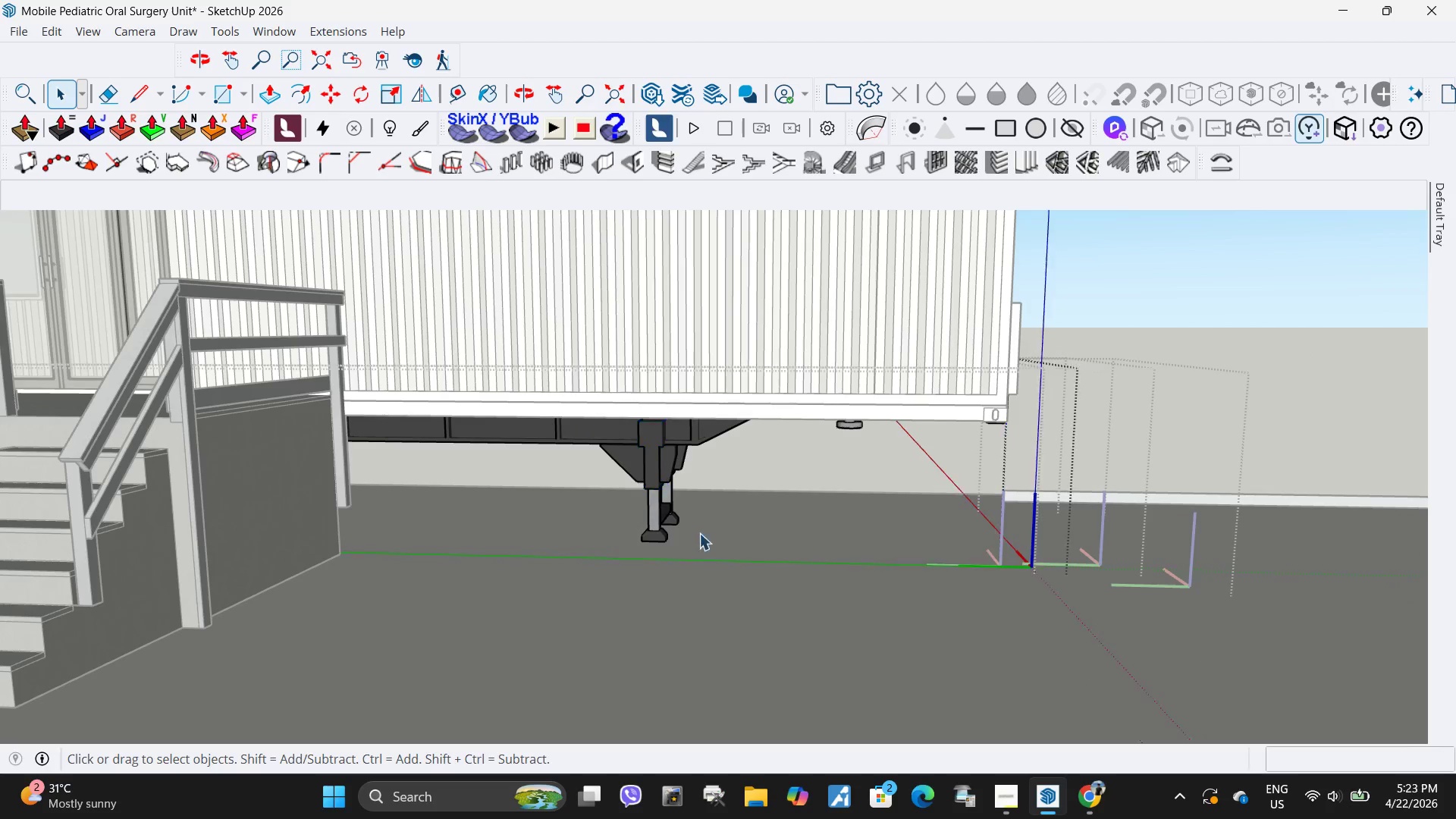 
key(Escape)
 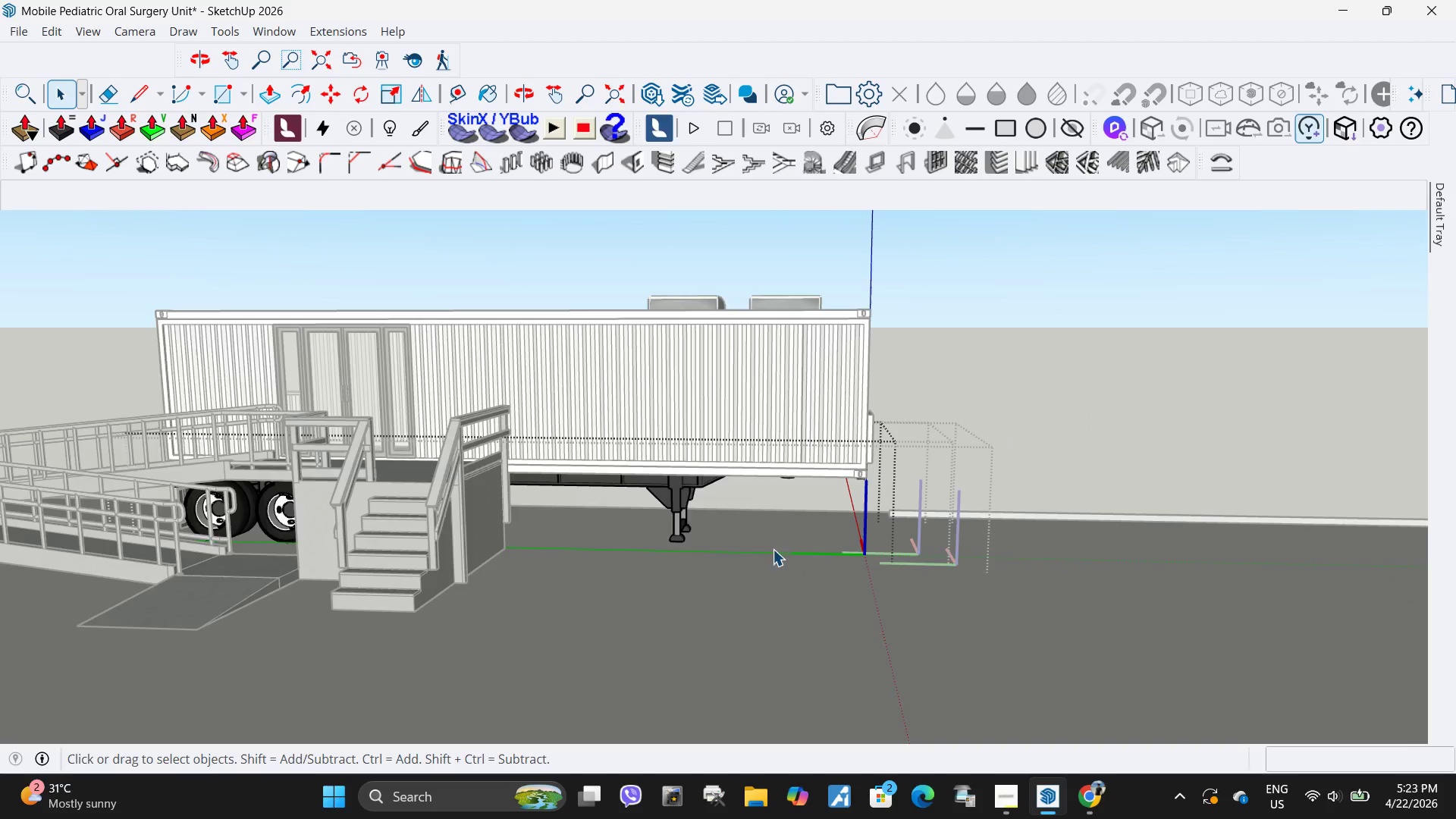 
key(Escape)
 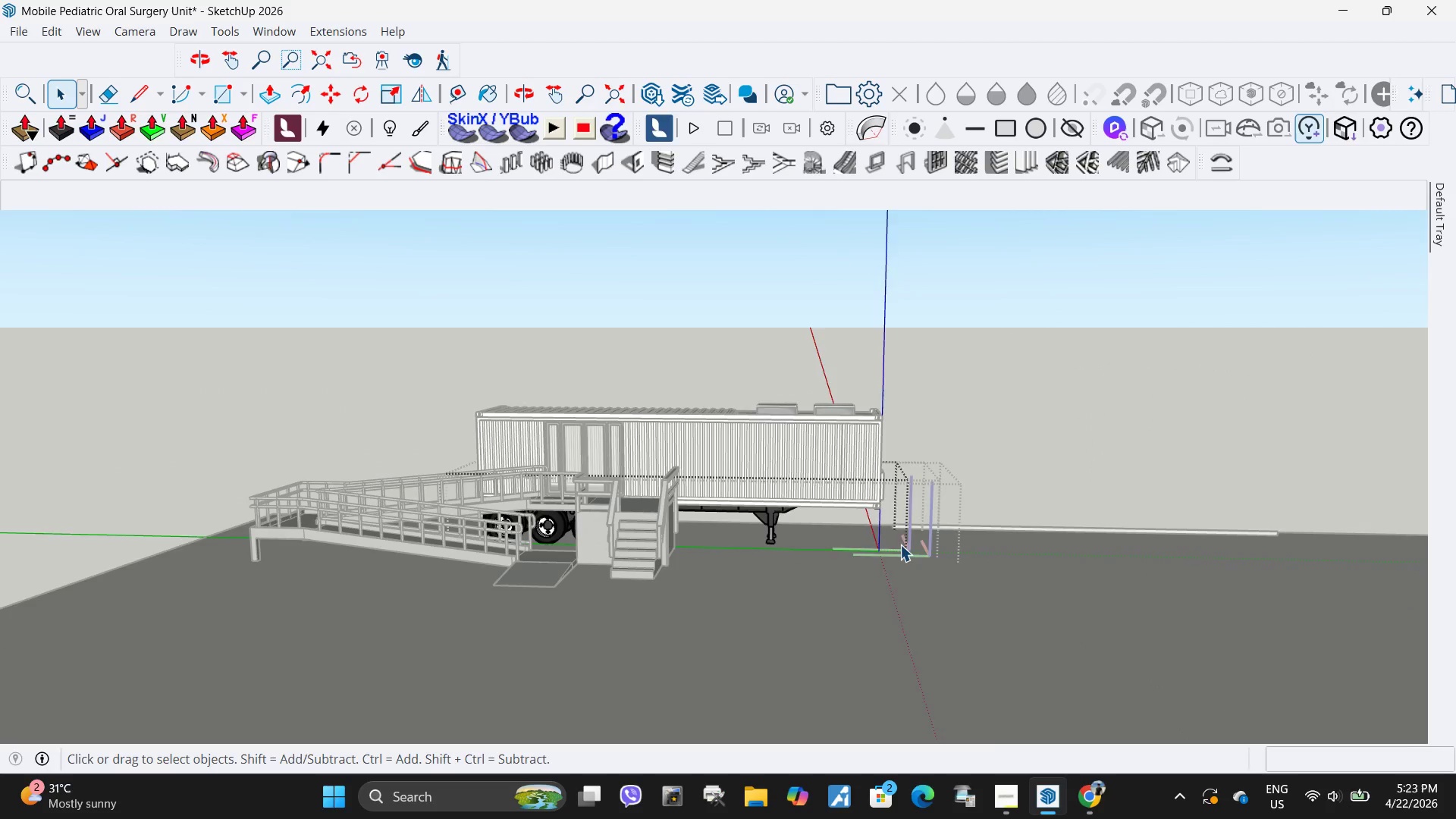 
key(Escape)
 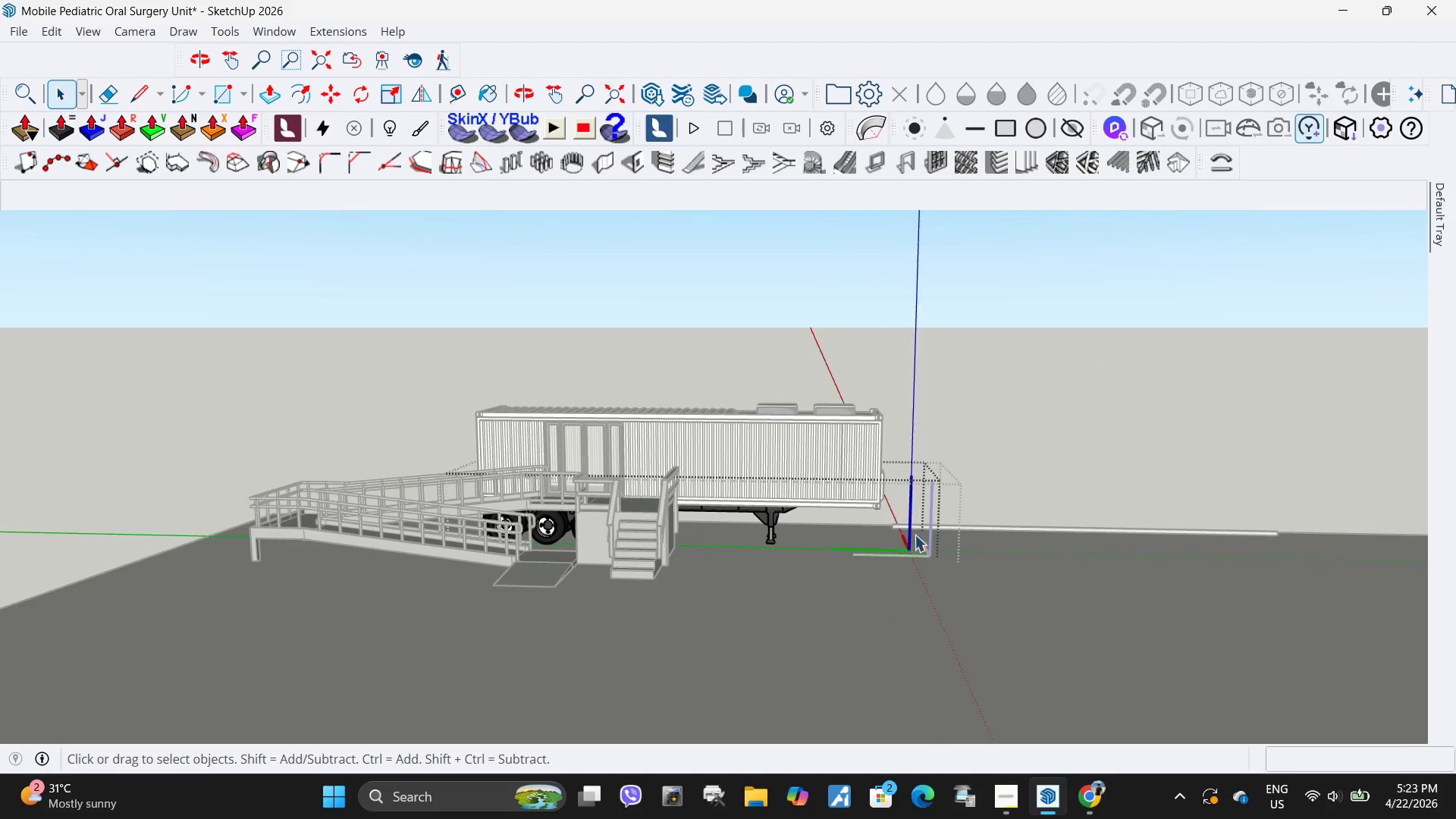 
key(Escape)
 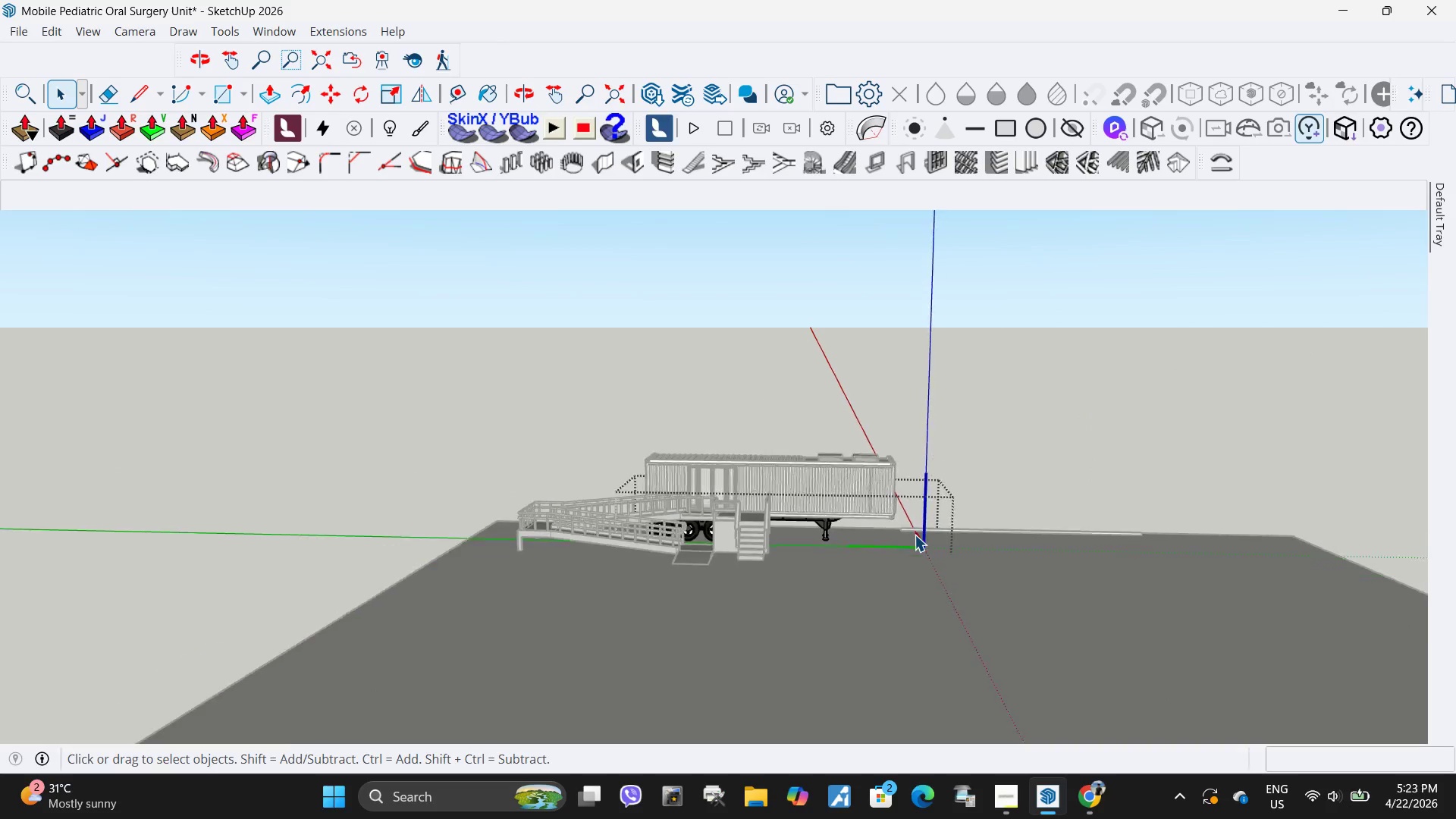 
key(Escape)
 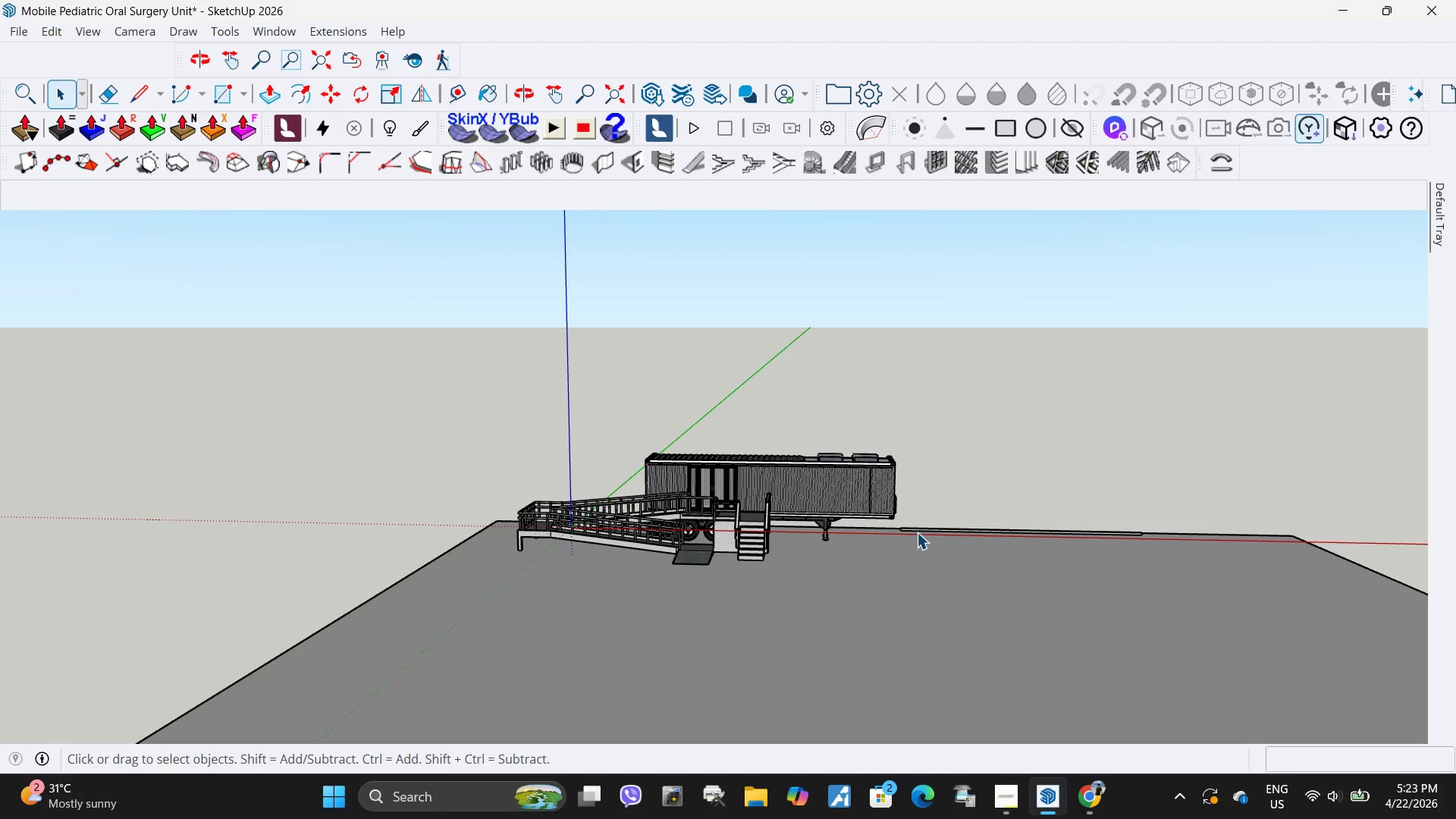 
key(Escape)
 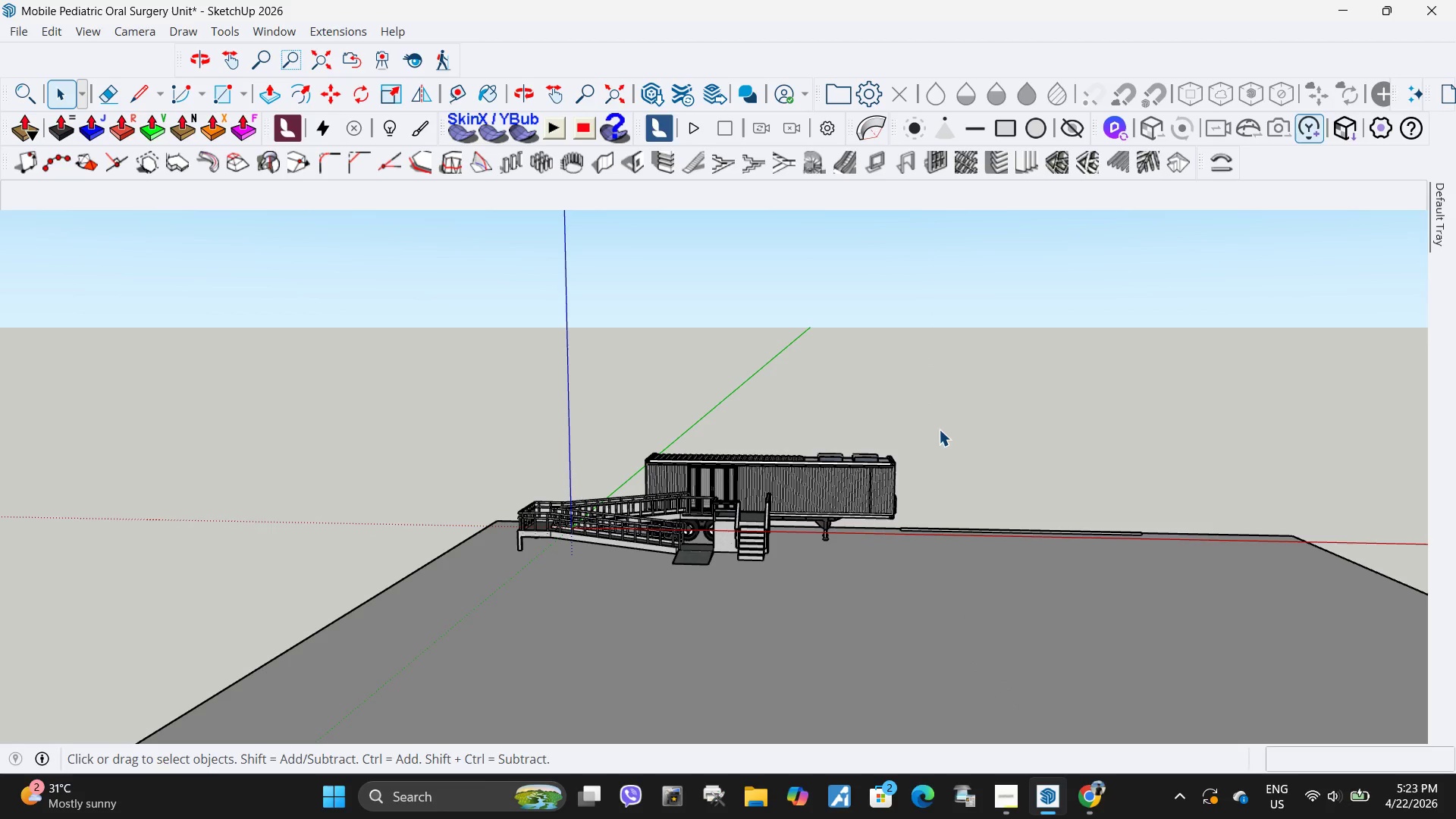 
scroll: coordinate [915, 535], scroll_direction: down, amount: 23.0
 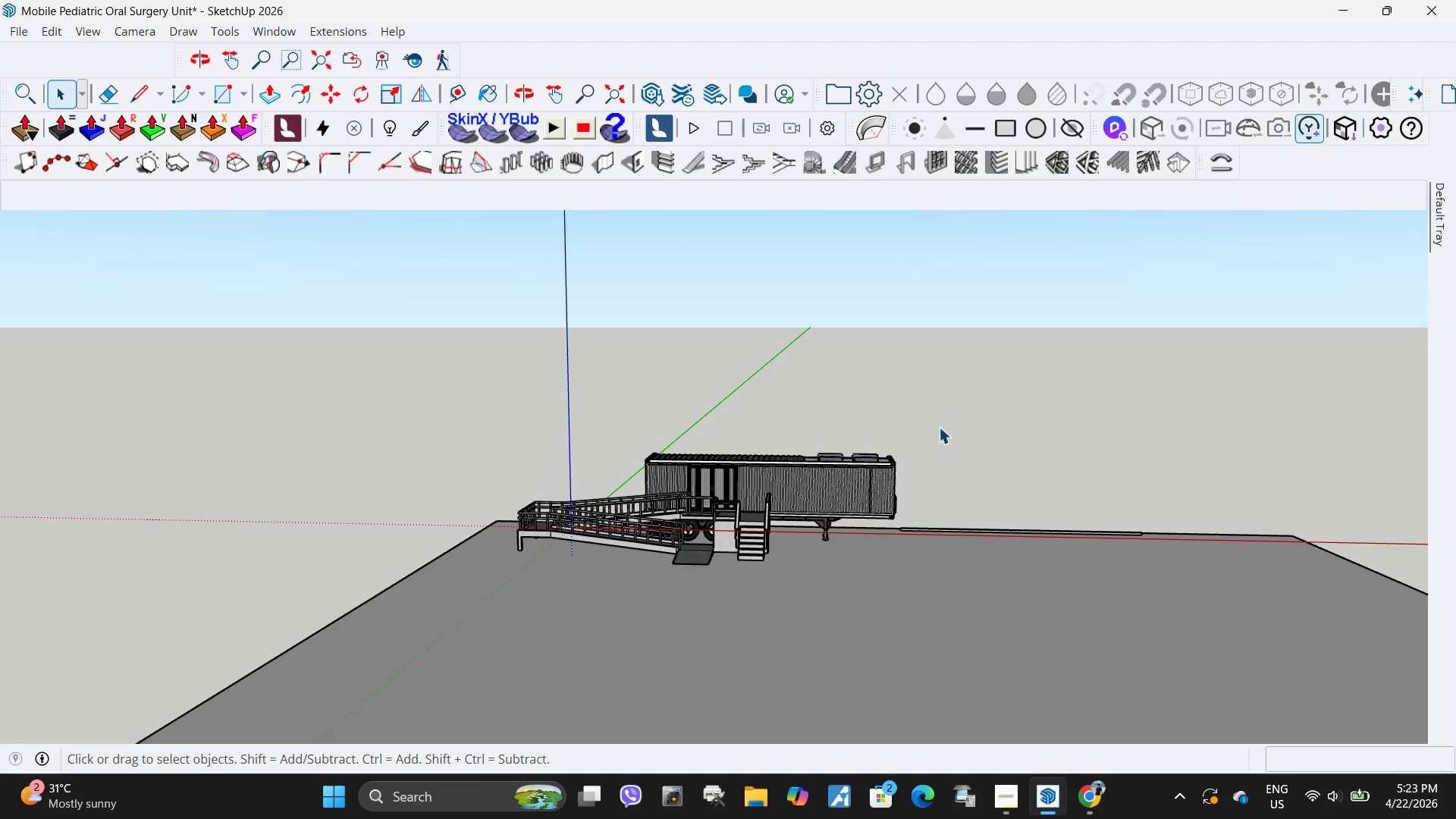 
key(Space)
 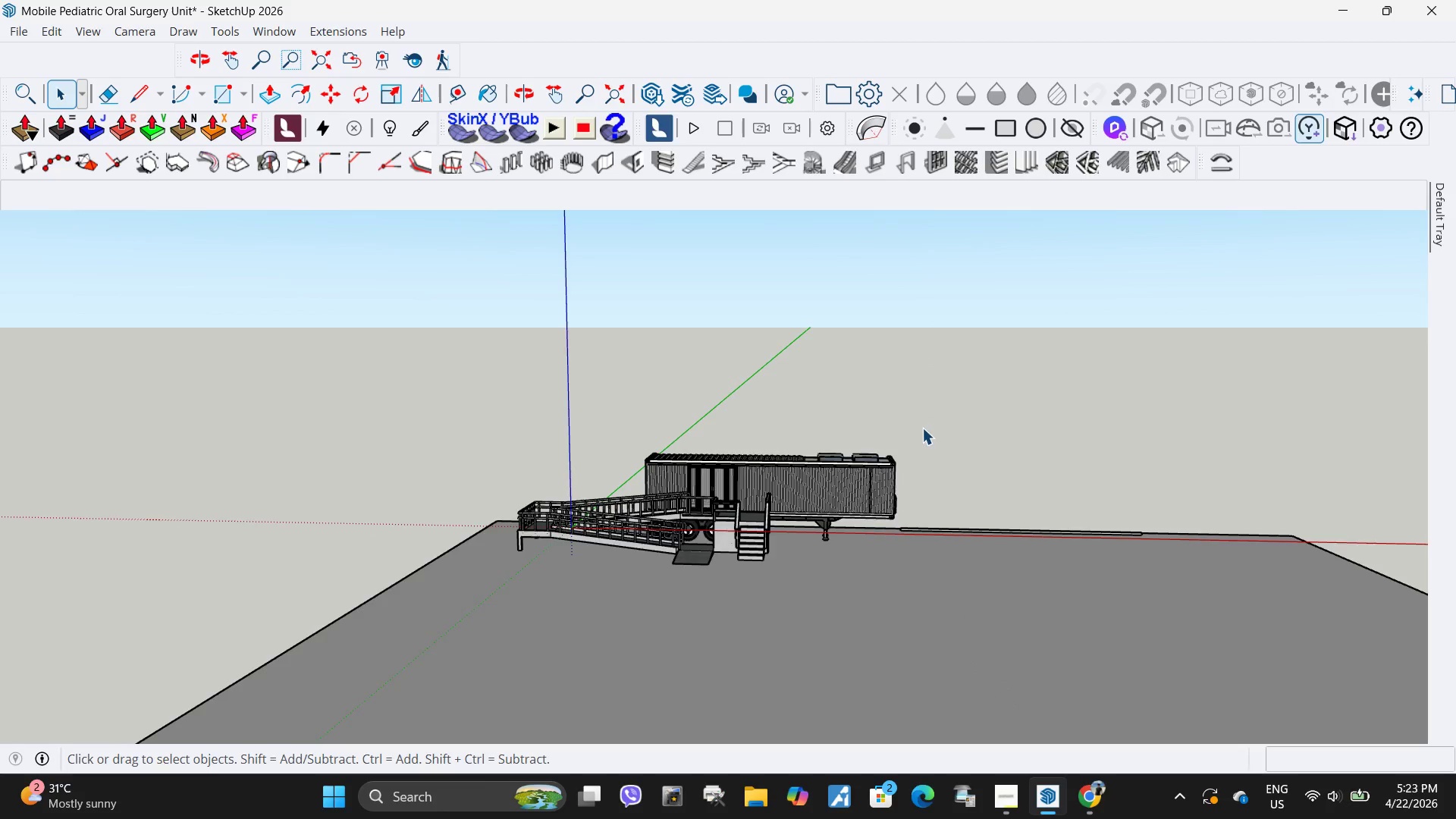 
key(Escape)
 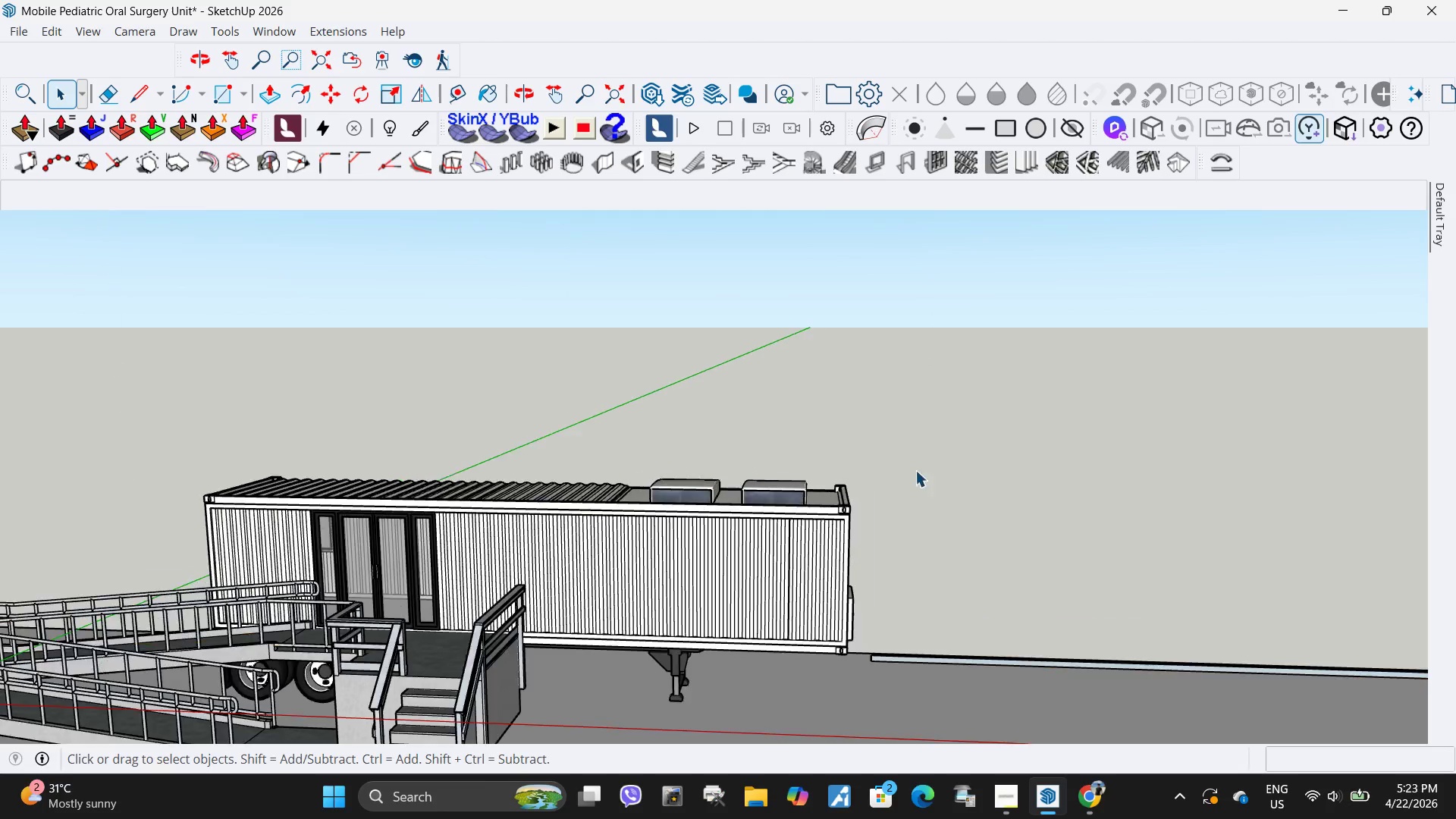 
key(Escape)
 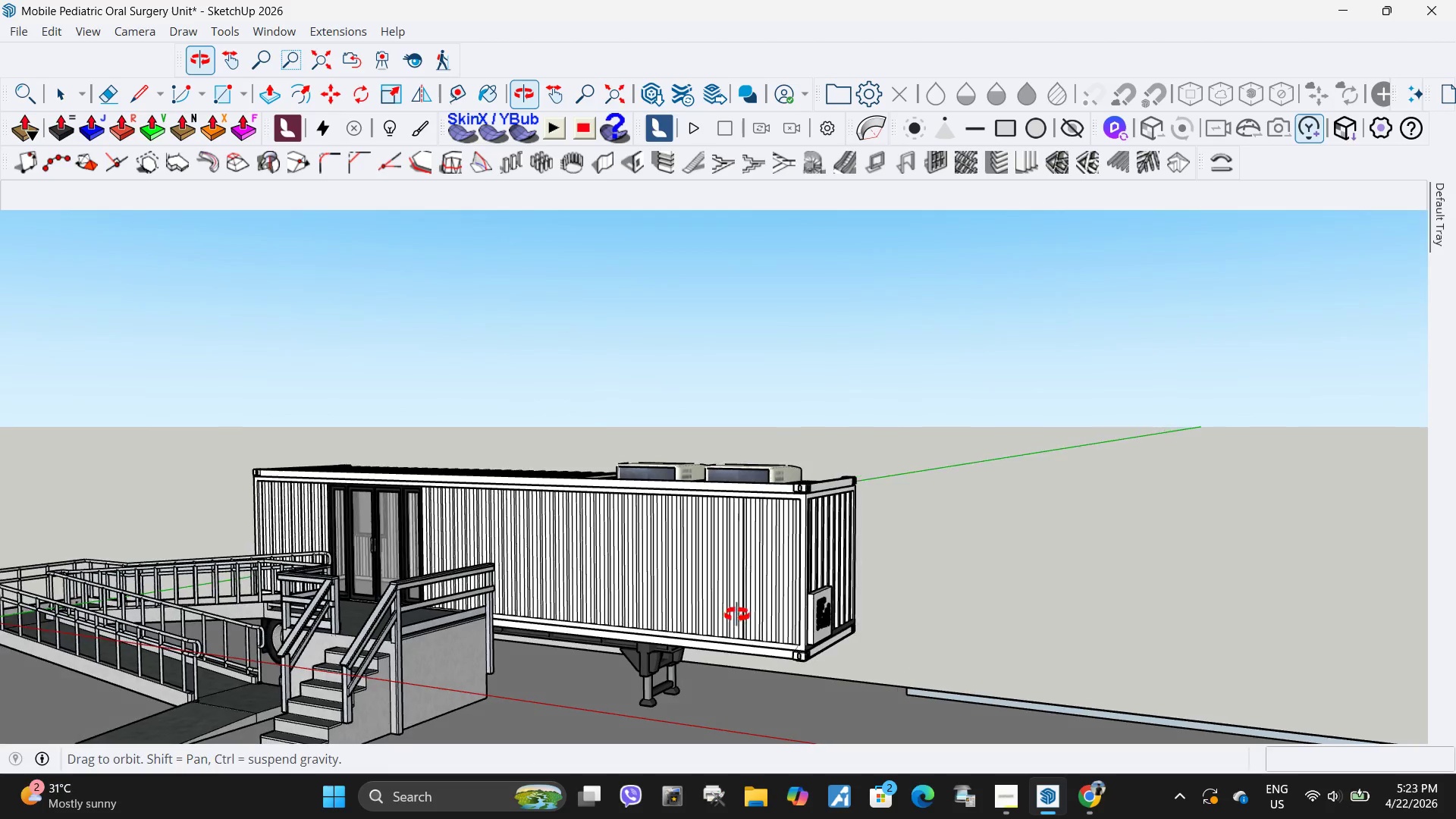 
scroll: coordinate [895, 637], scroll_direction: up, amount: 10.0
 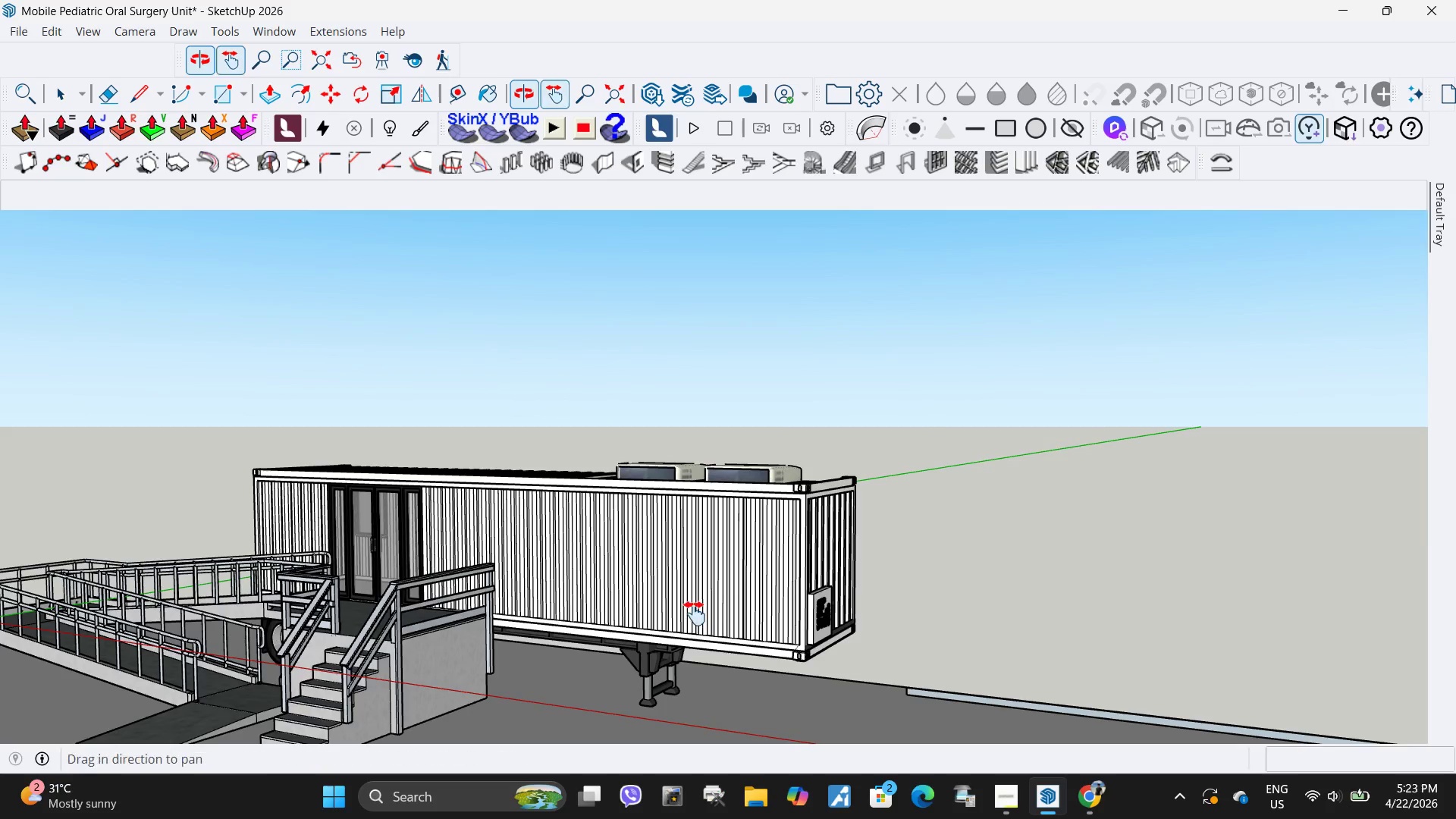 
key(H)
 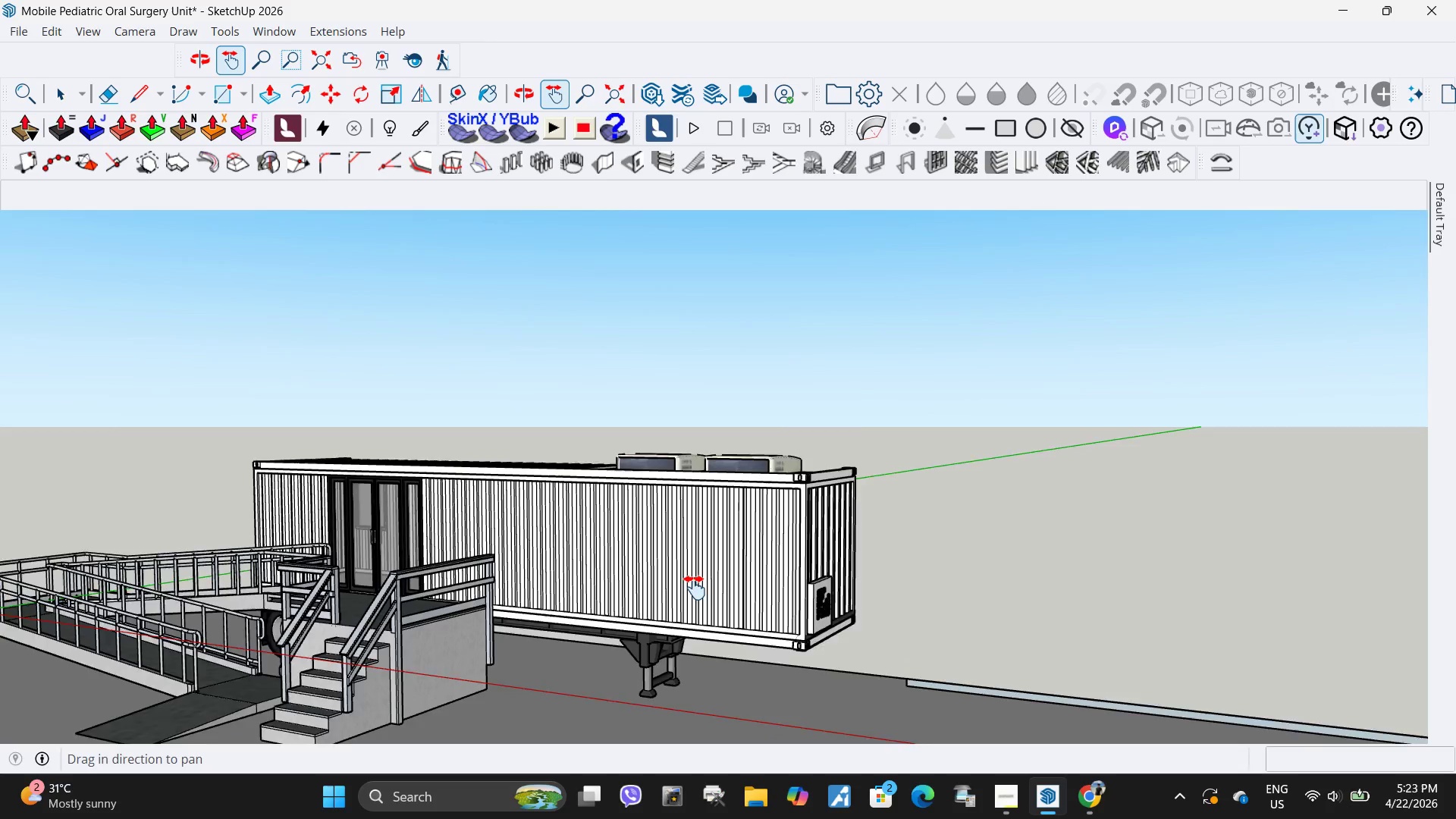 
left_click_drag(start_coordinate=[695, 613], to_coordinate=[696, 513])
 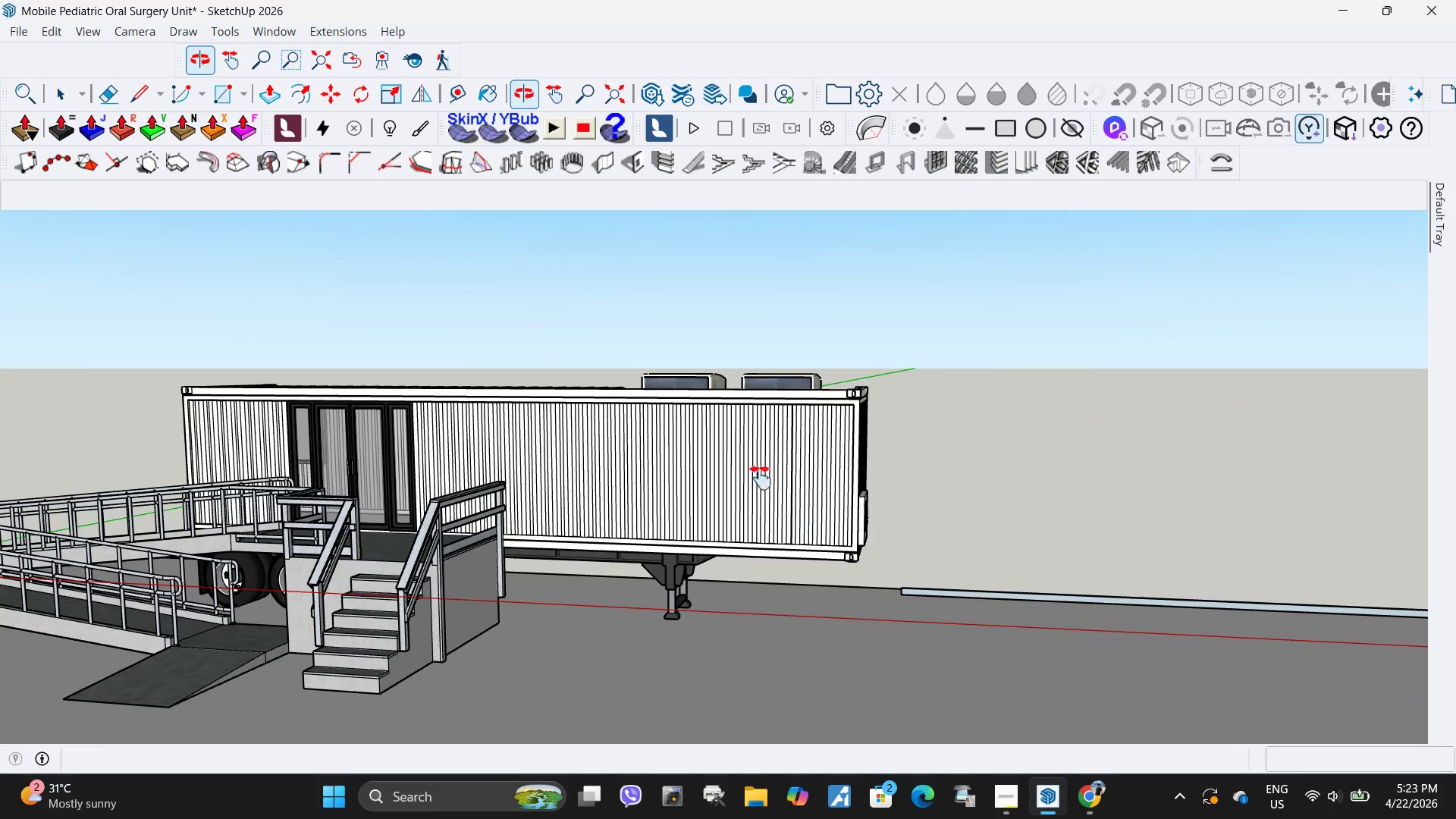 
key(Space)
 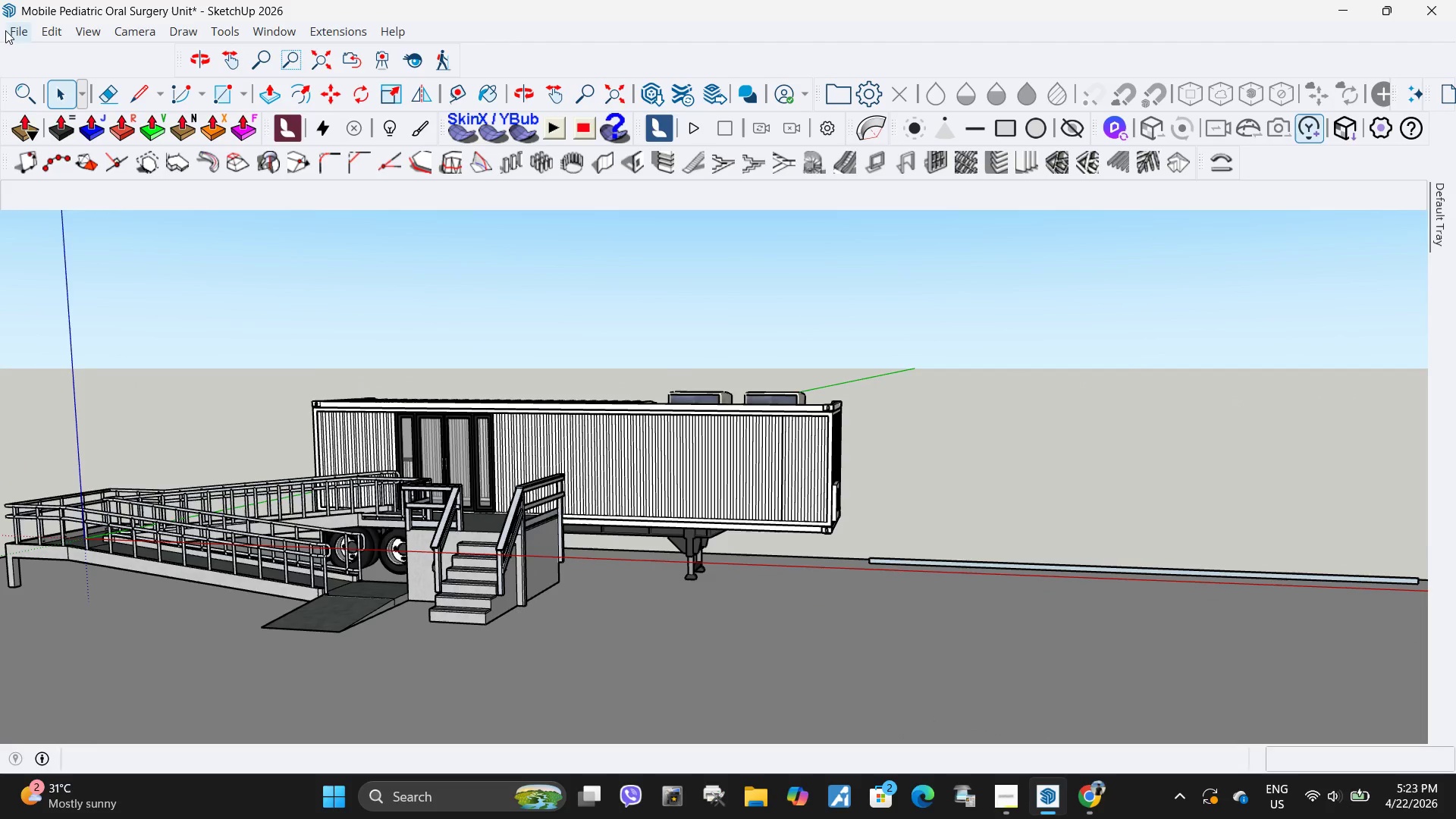 
scroll: coordinate [752, 450], scroll_direction: down, amount: 3.0
 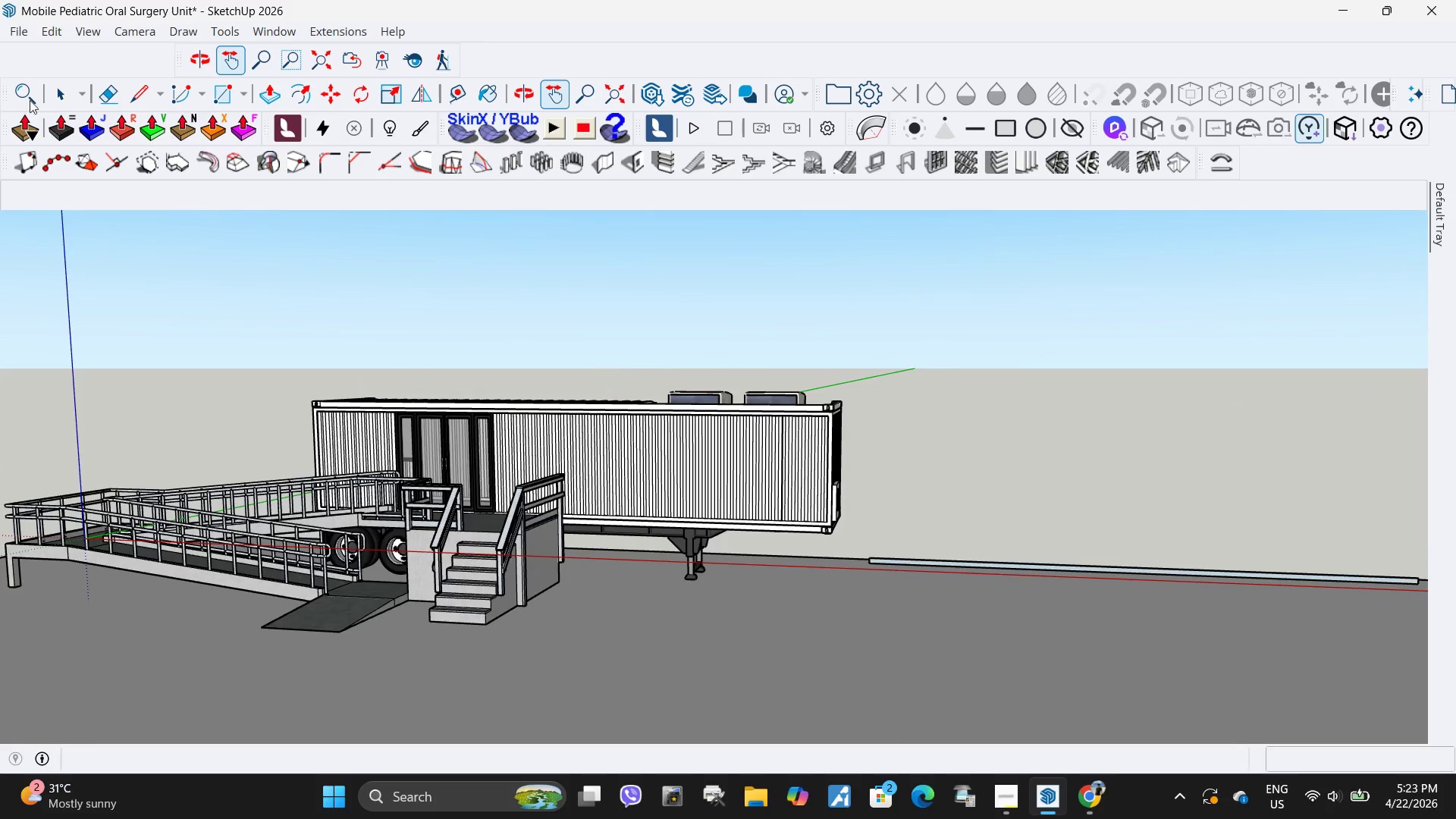 
left_click([7, 30])
 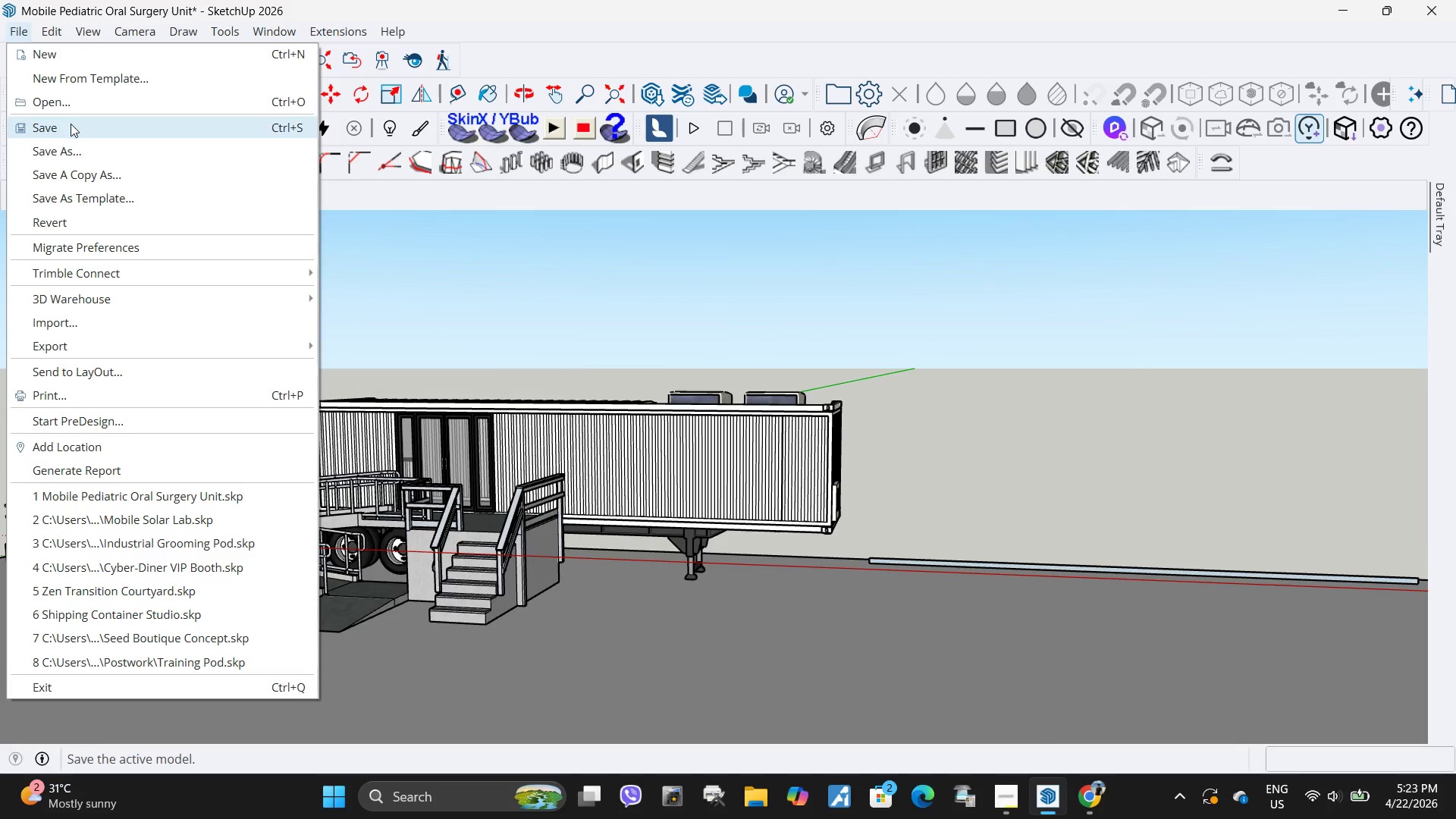 
left_click([71, 124])
 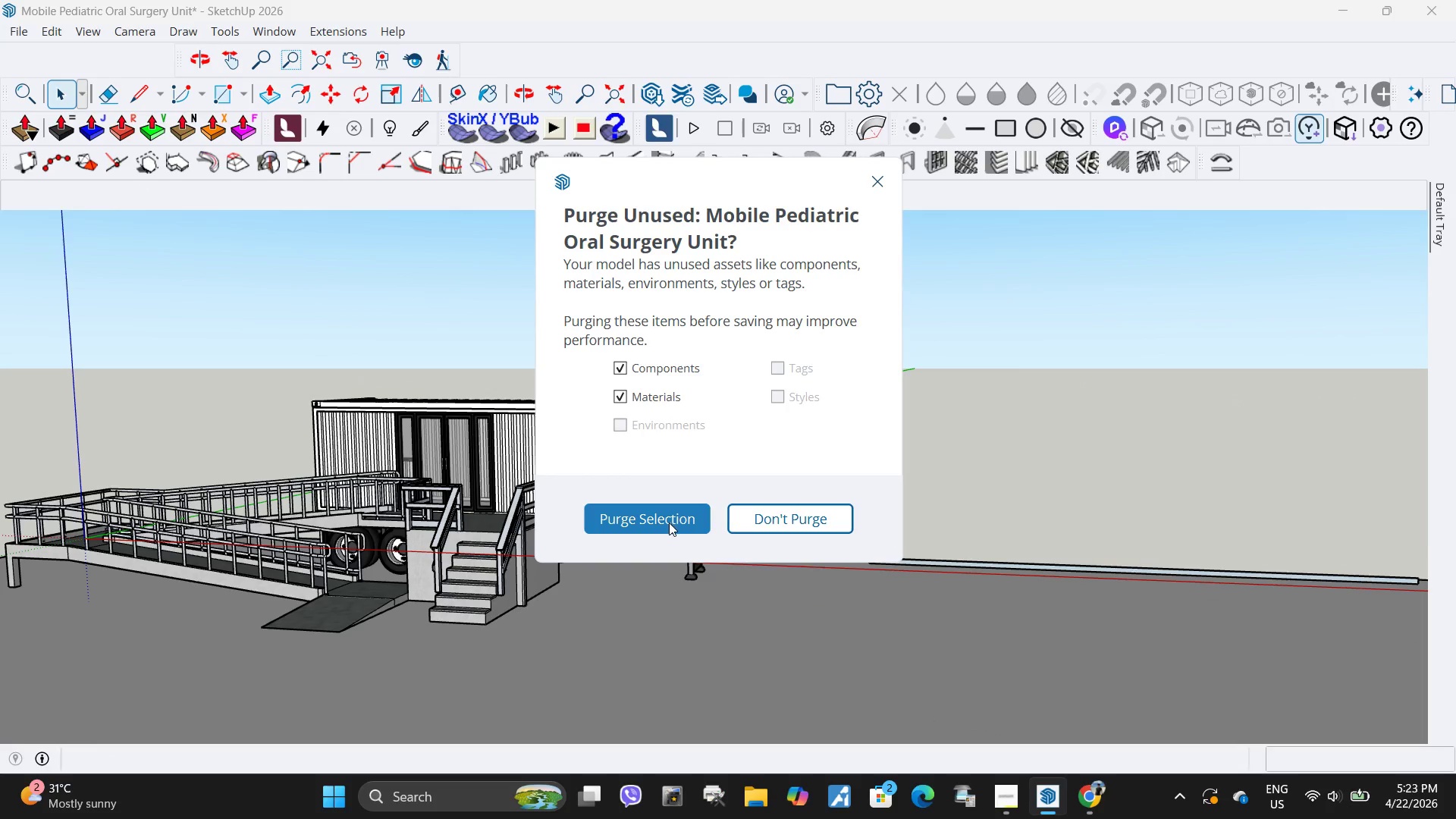 
left_click([669, 522])
 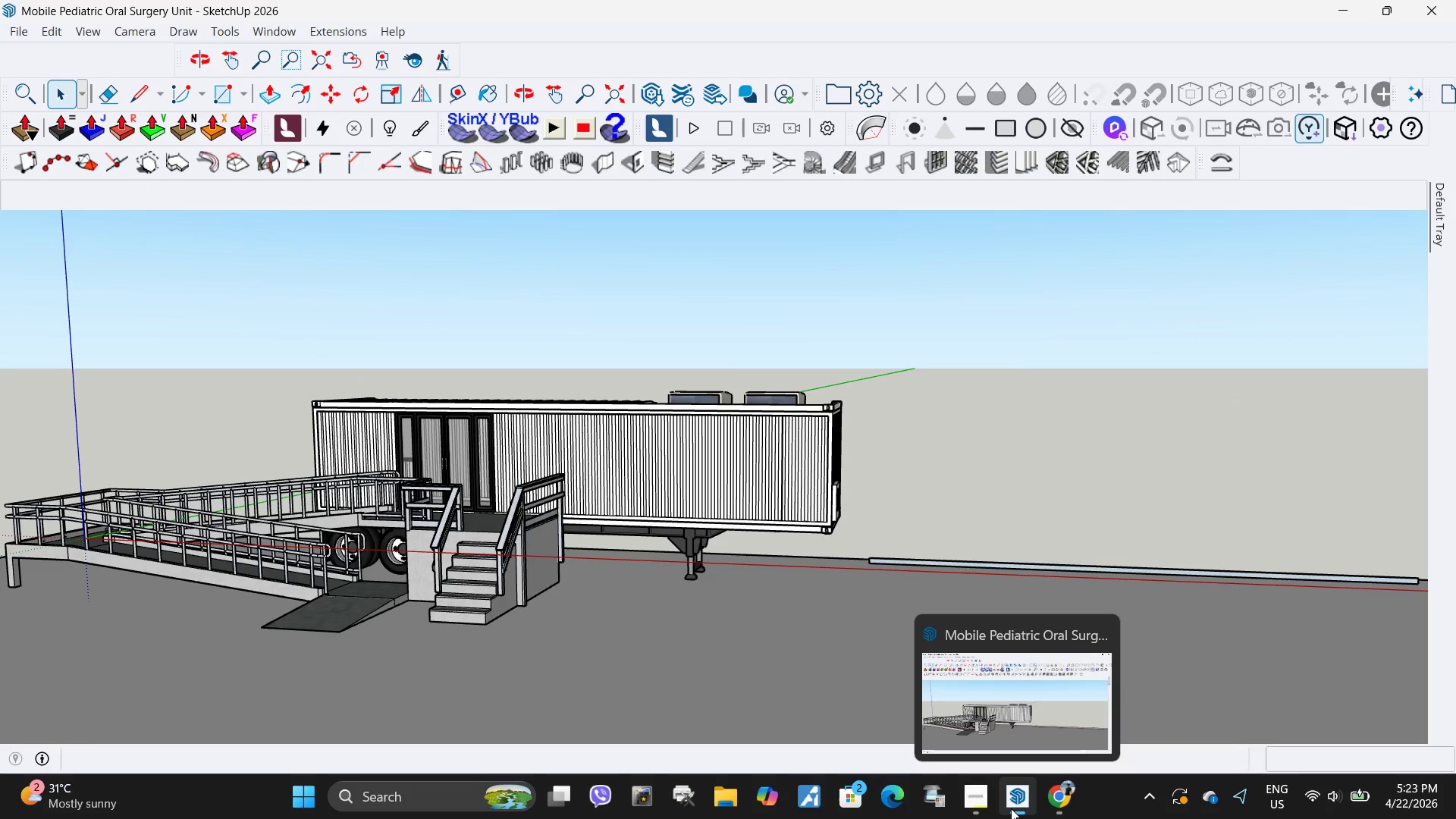 
wait(8.08)
 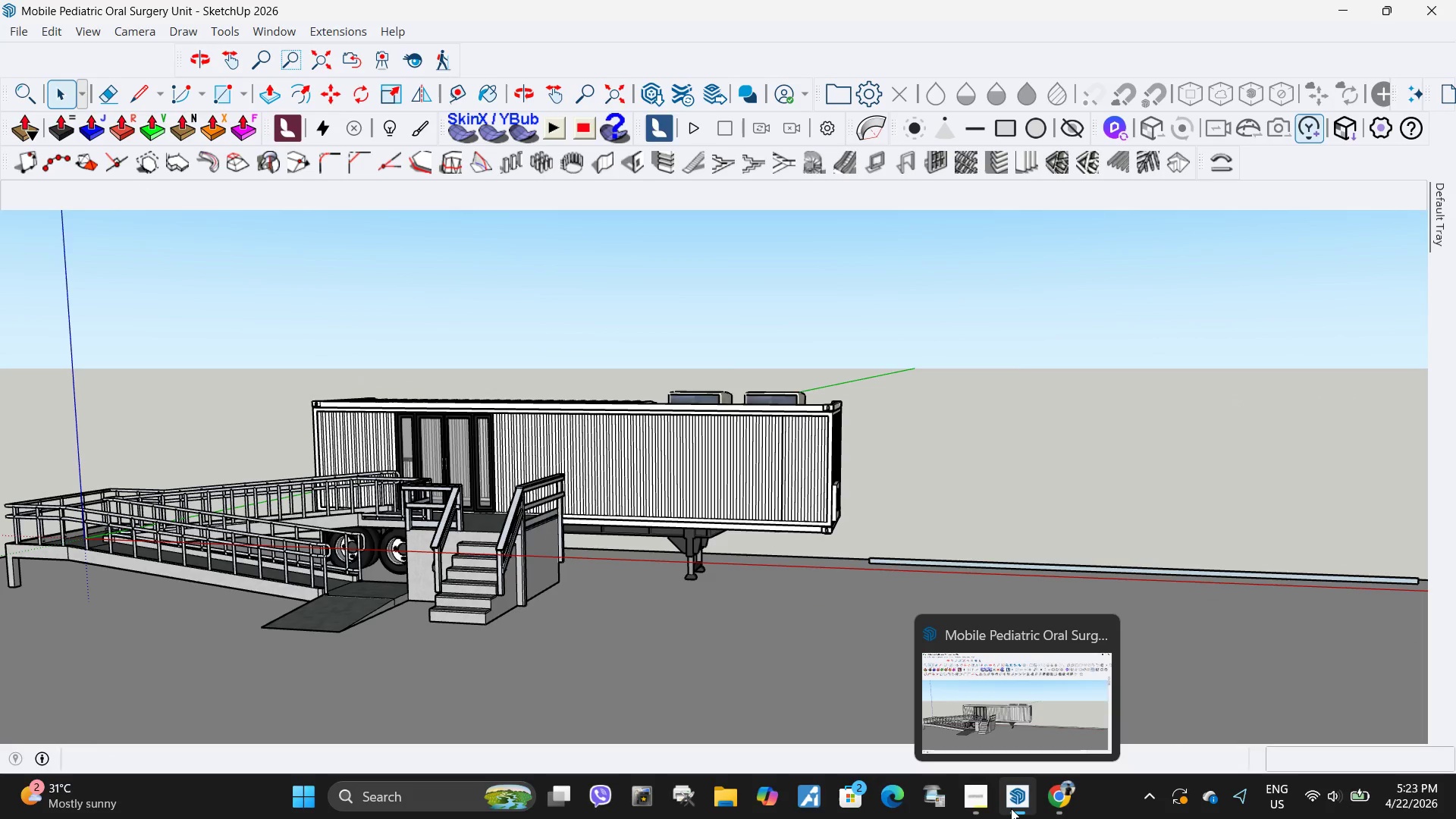 
left_click([1068, 799])
 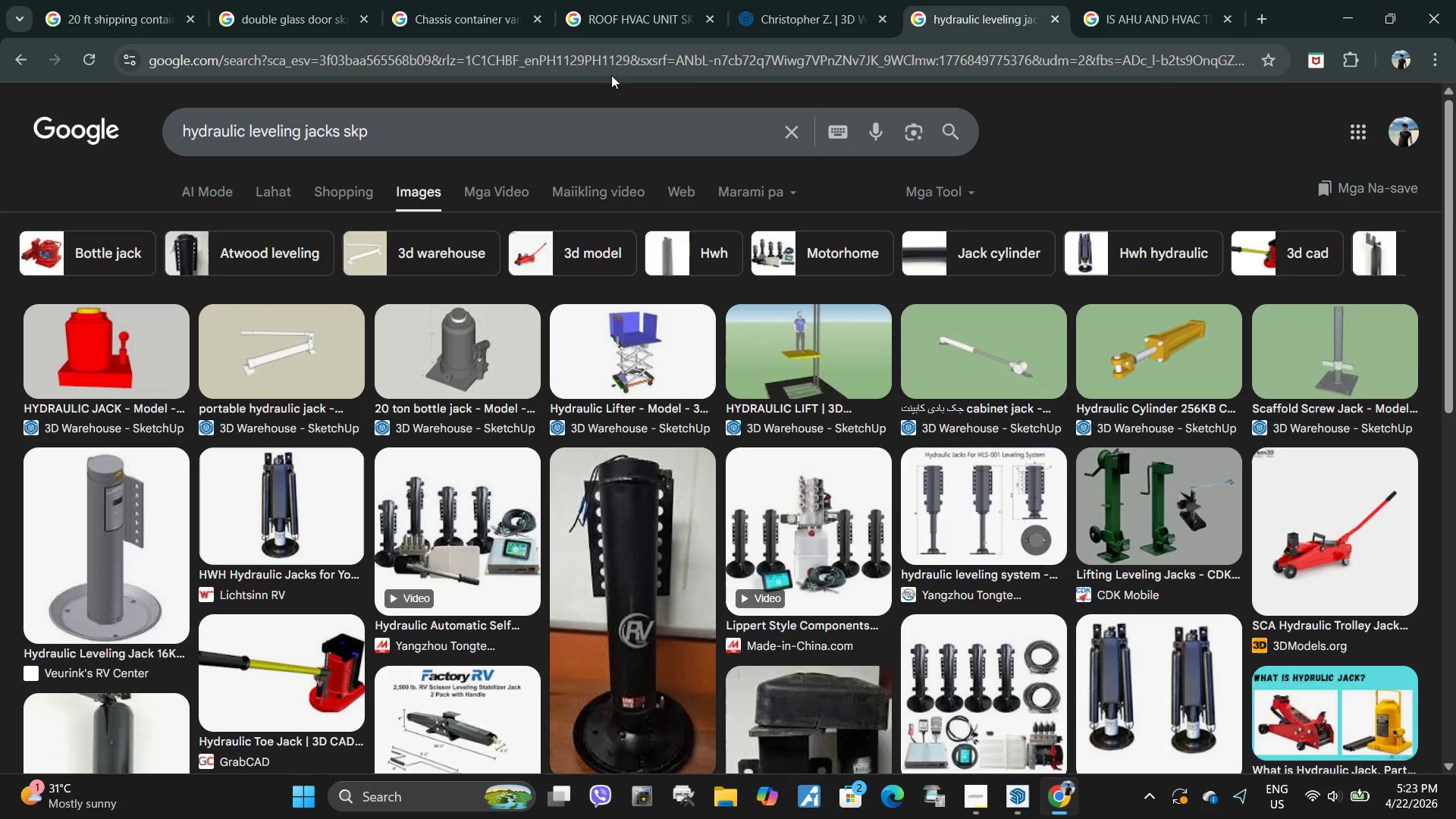 
left_click([611, 55])
 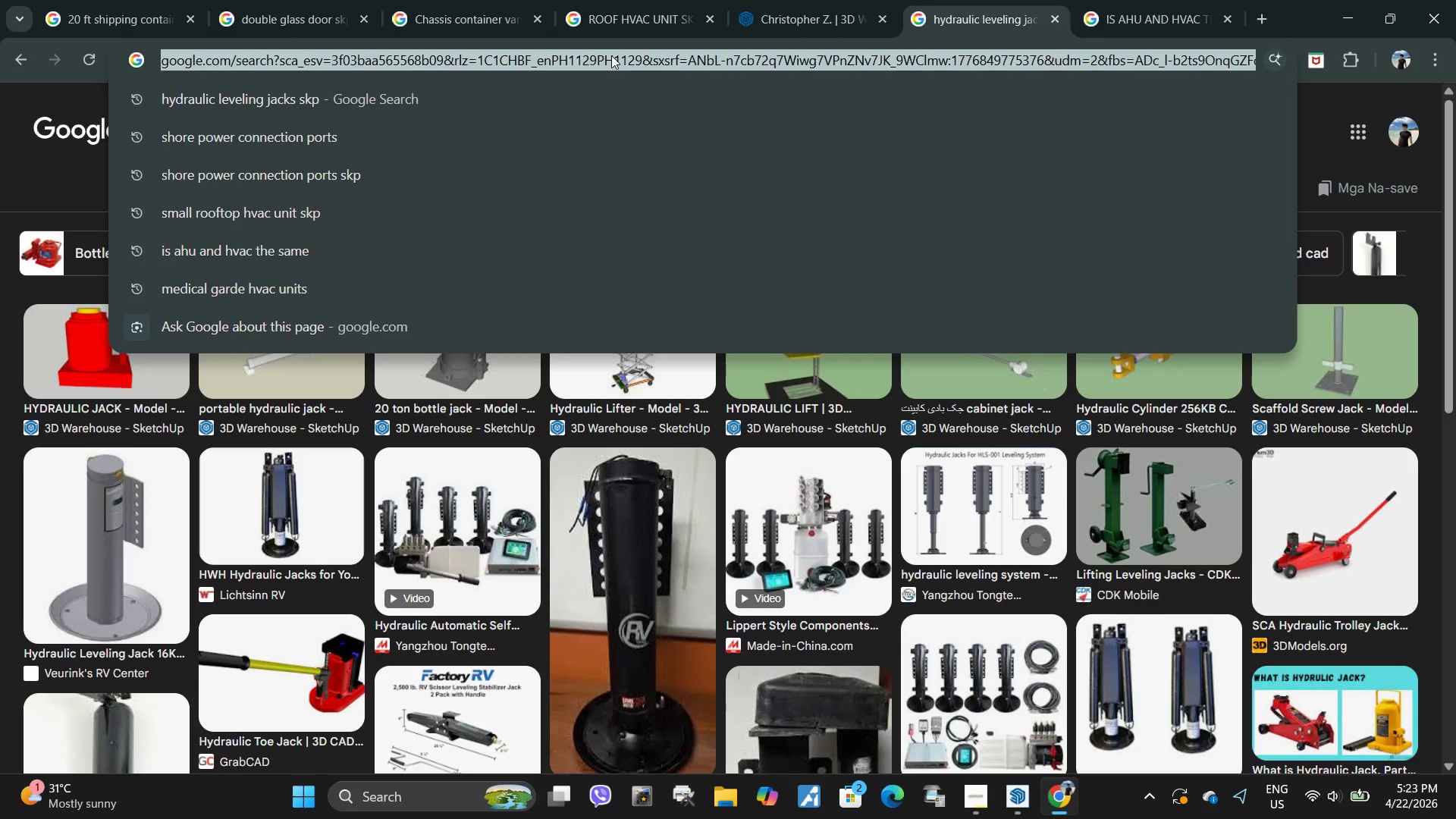 
type(co)
key(Backspace)
key(Backspace)
key(Backspace)
key(Backspace)
key(Backspace)
 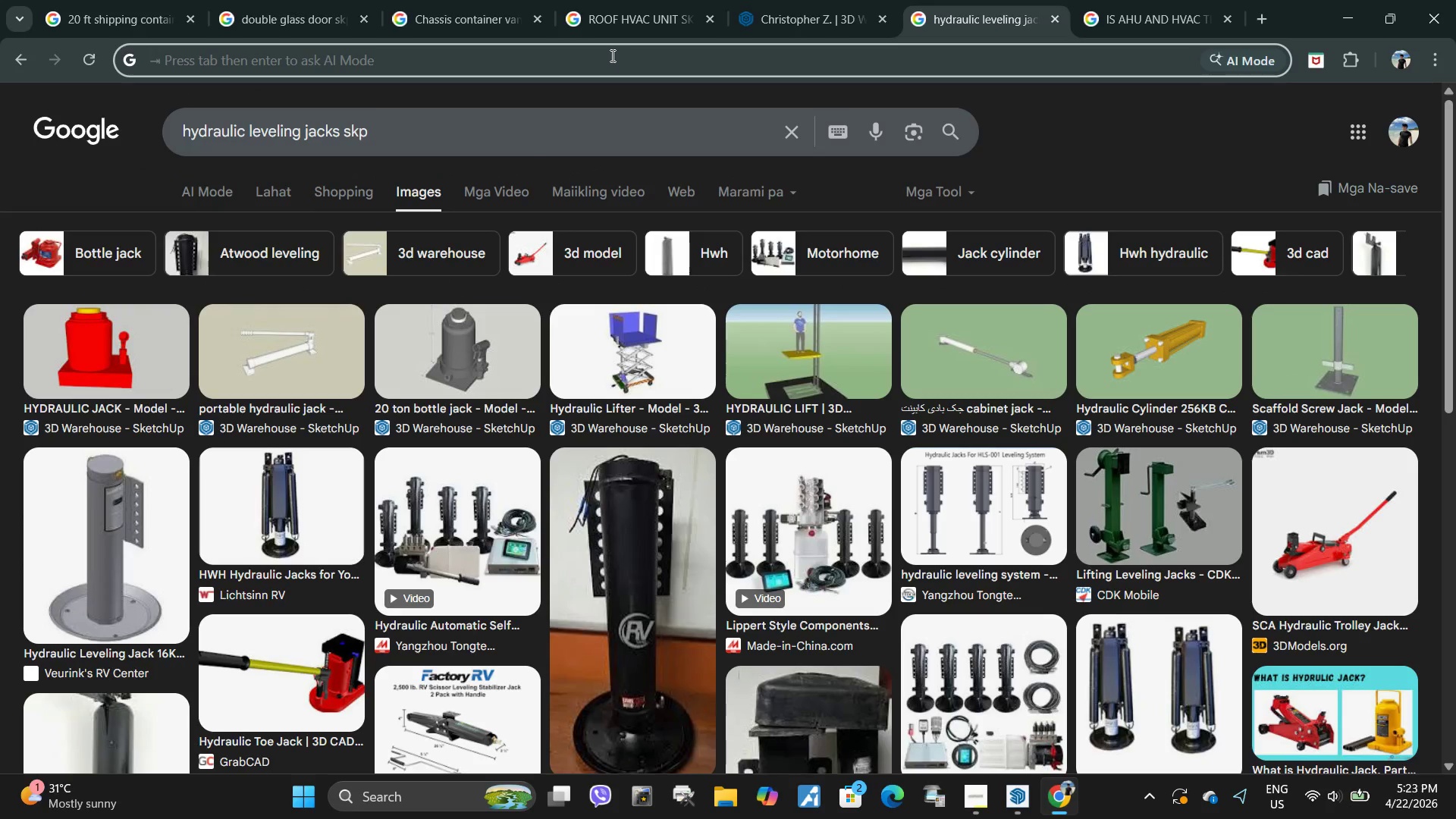 
type(children )
 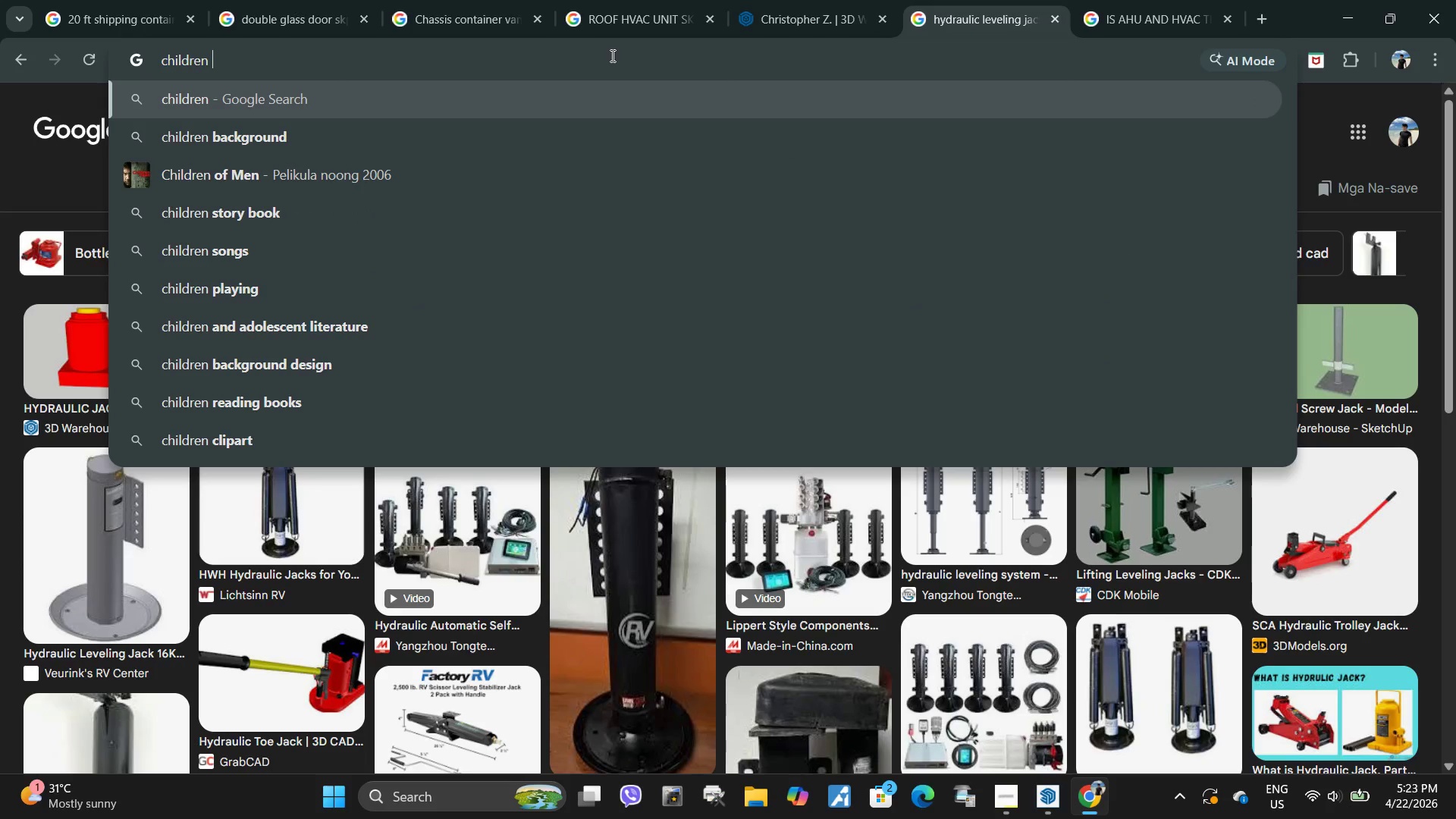 
type(smiing tooth clinic wallpaper copyr)
key(Backspace)
key(Backspace)
key(Backspace)
key(Backspace)
key(Backspace)
type(free copyright)
 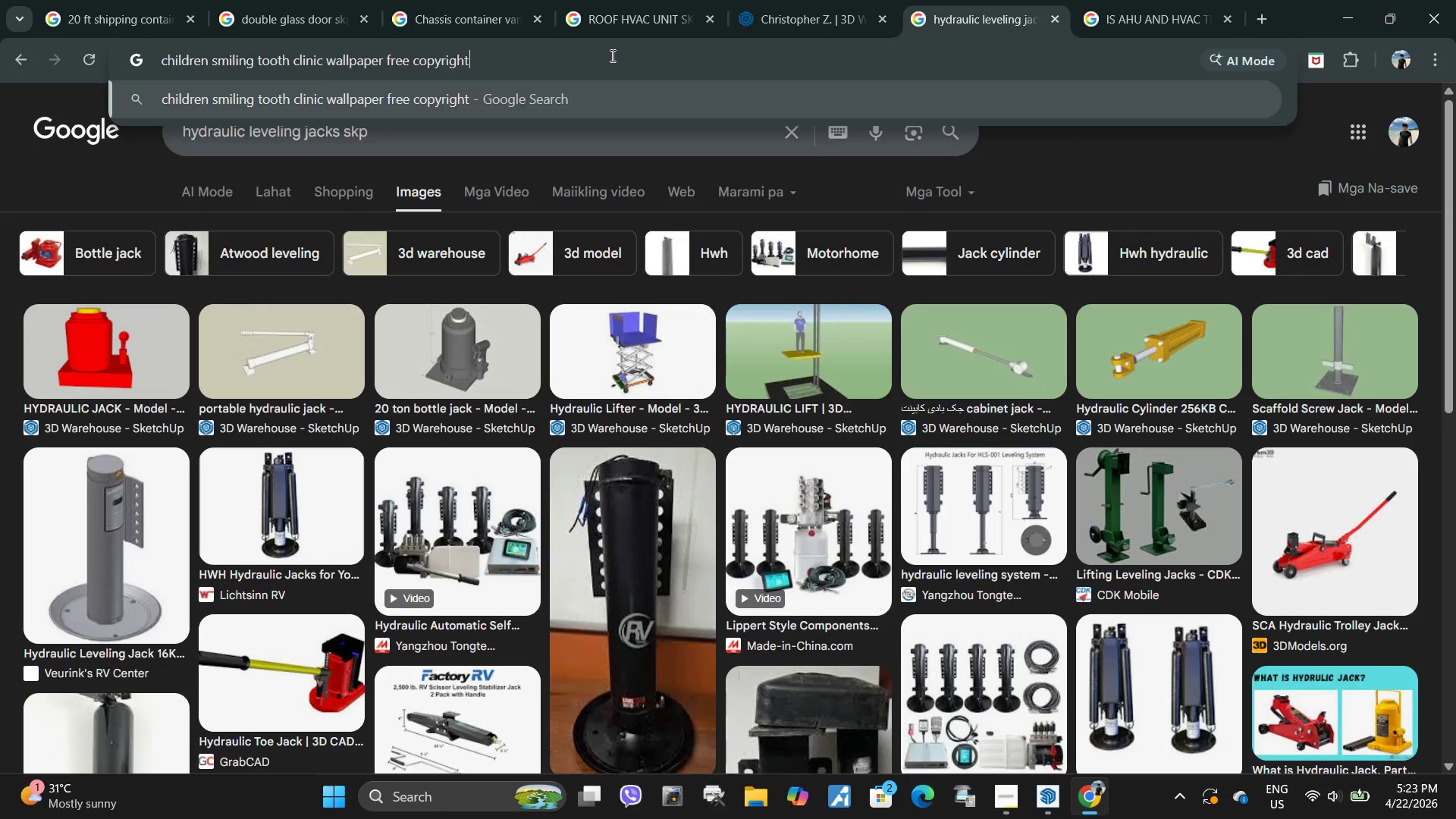 
key(Enter)
 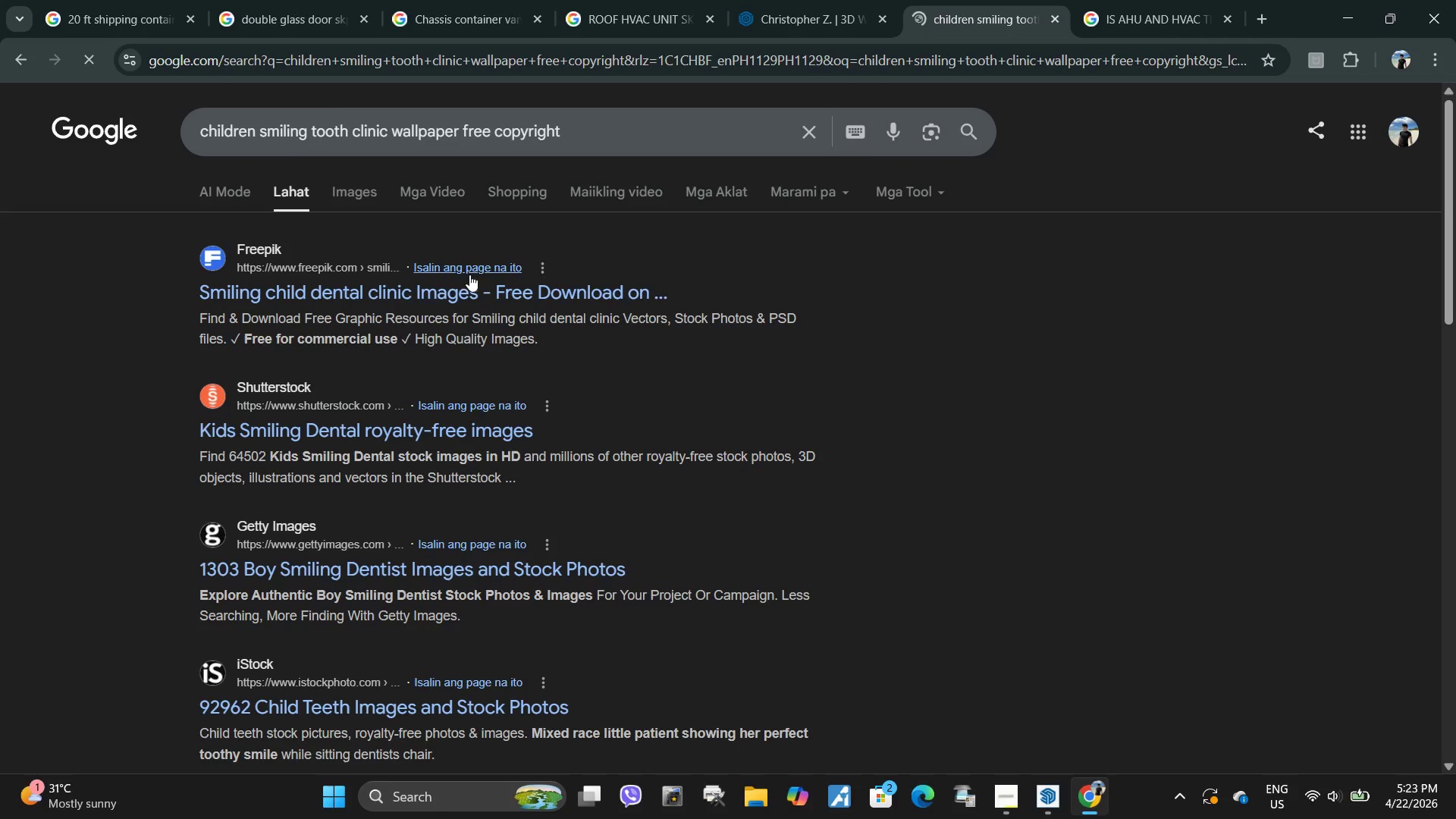 
left_click([371, 196])
 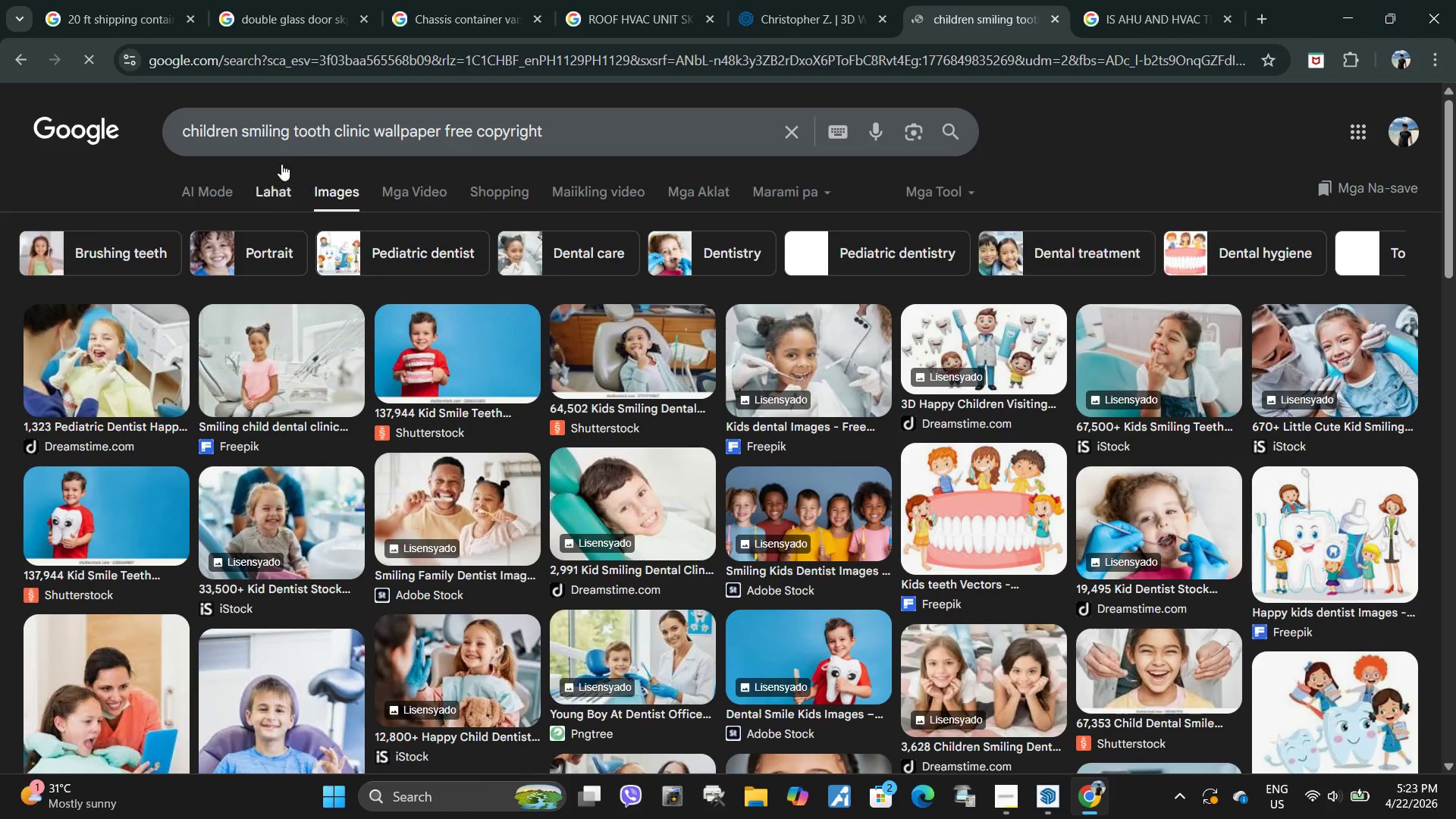 
left_click([280, 190])
 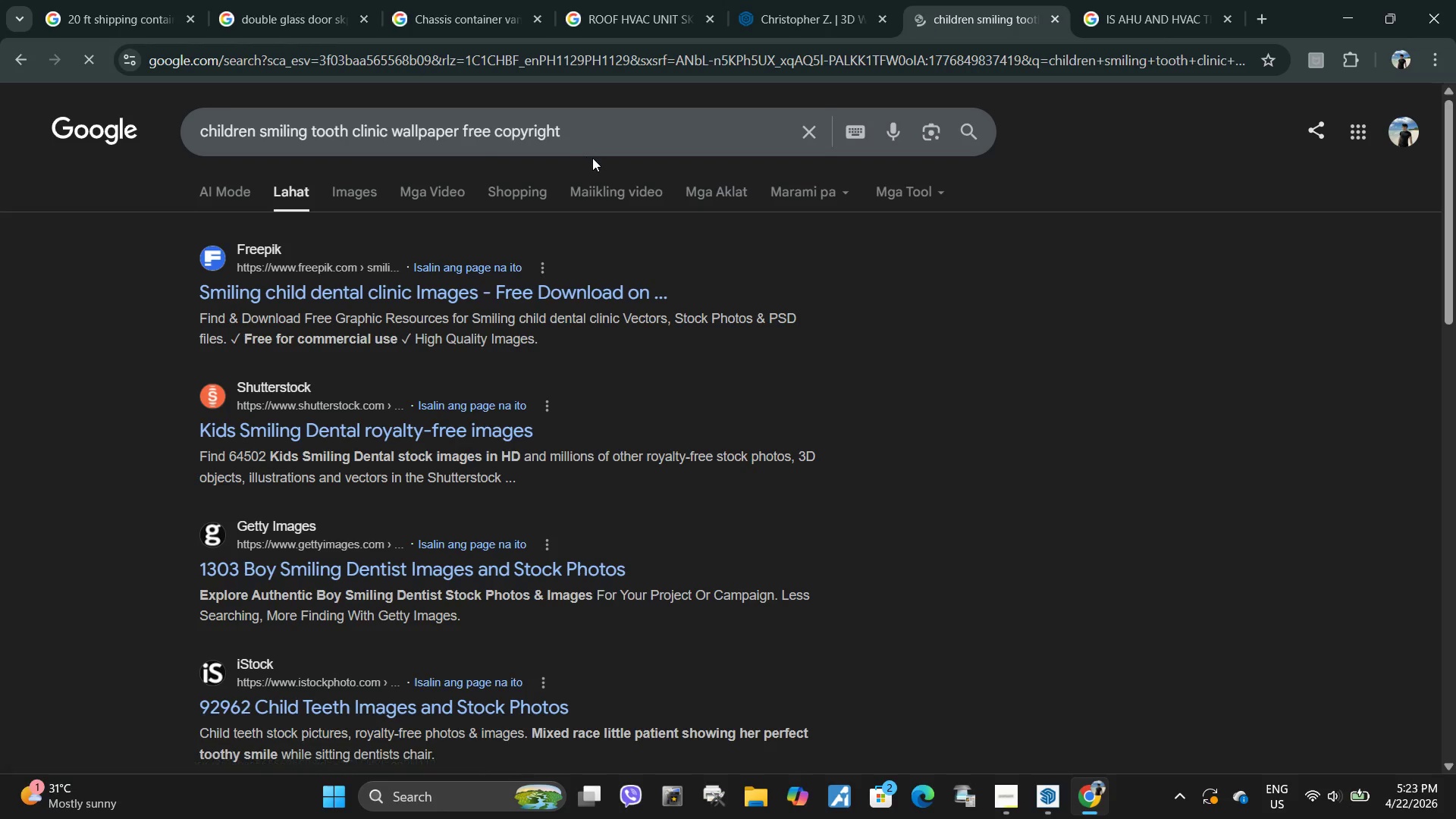 
left_click([598, 140])
 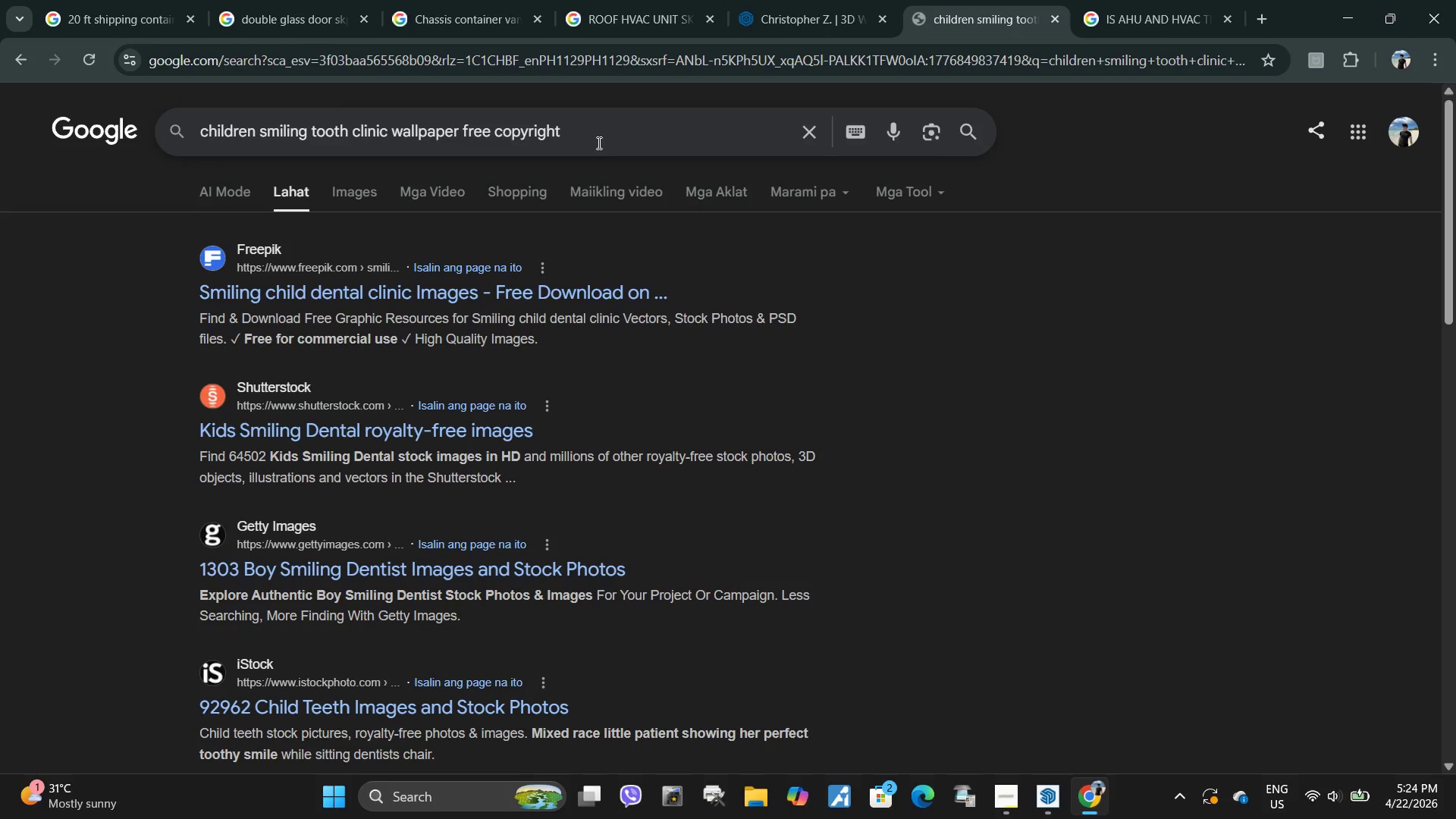 
type( cartioo)
key(Backspace)
key(Backspace)
key(Backspace)
type(oon)
 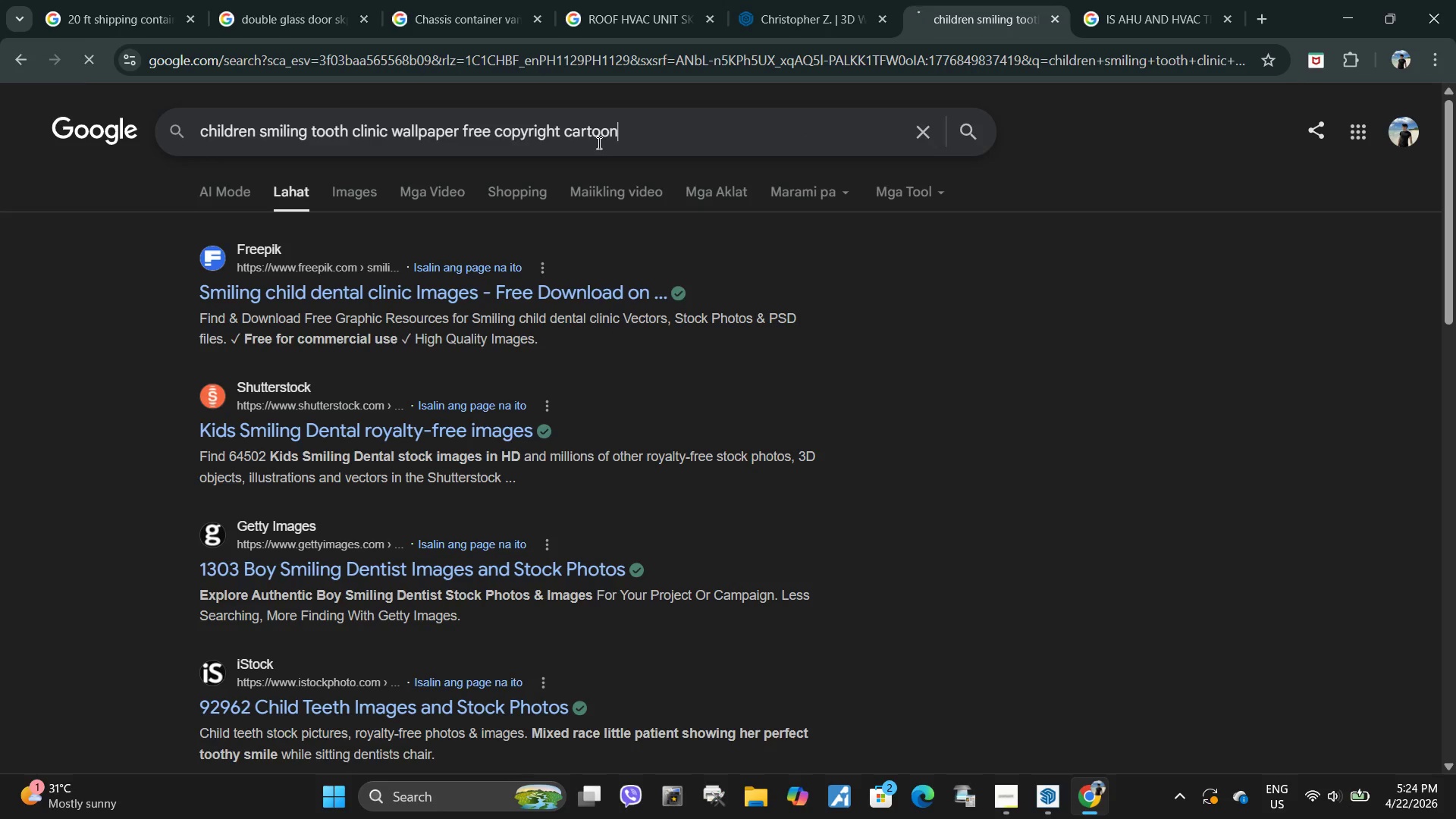 
key(Enter)
 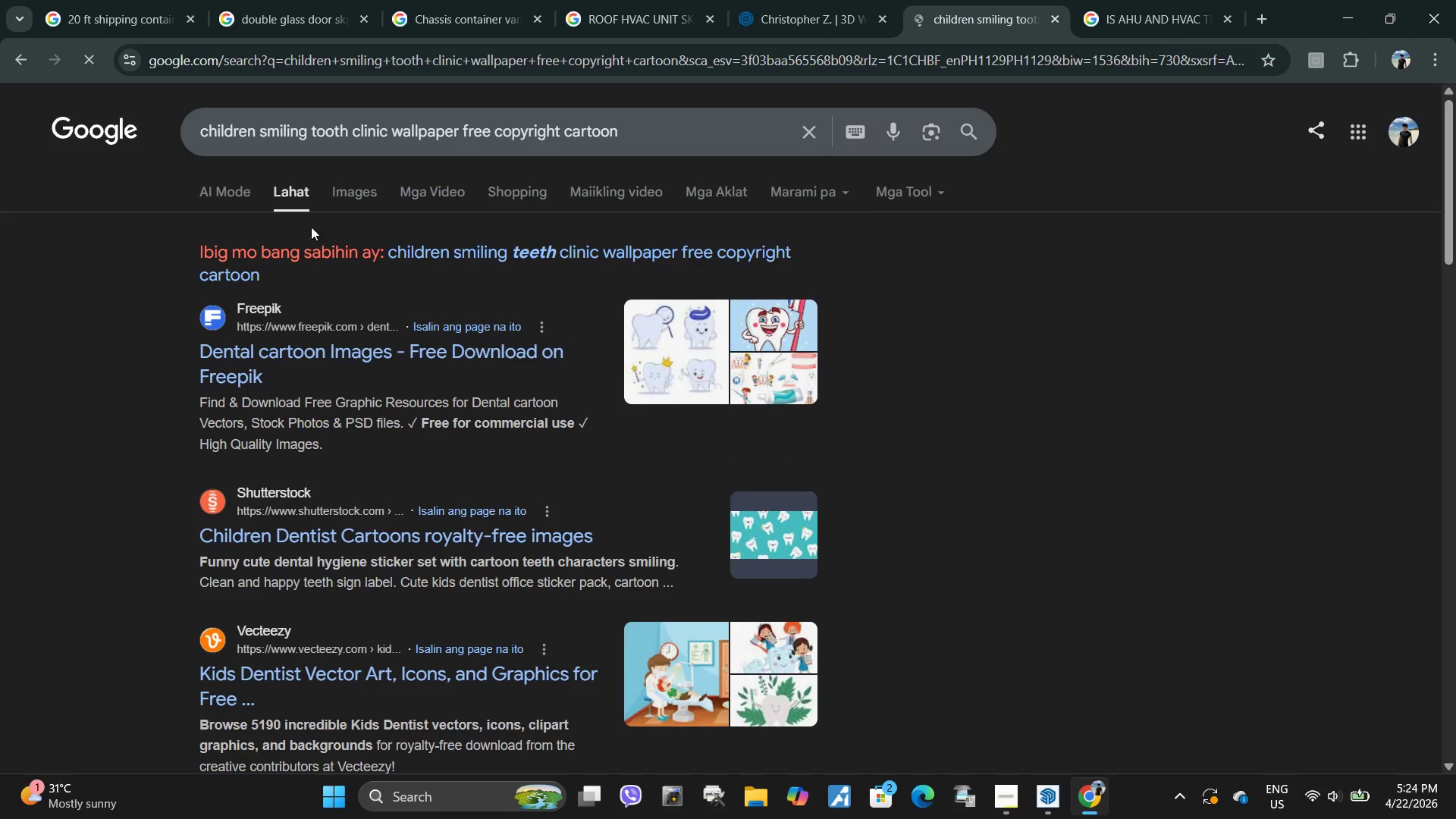 
left_click([364, 174])
 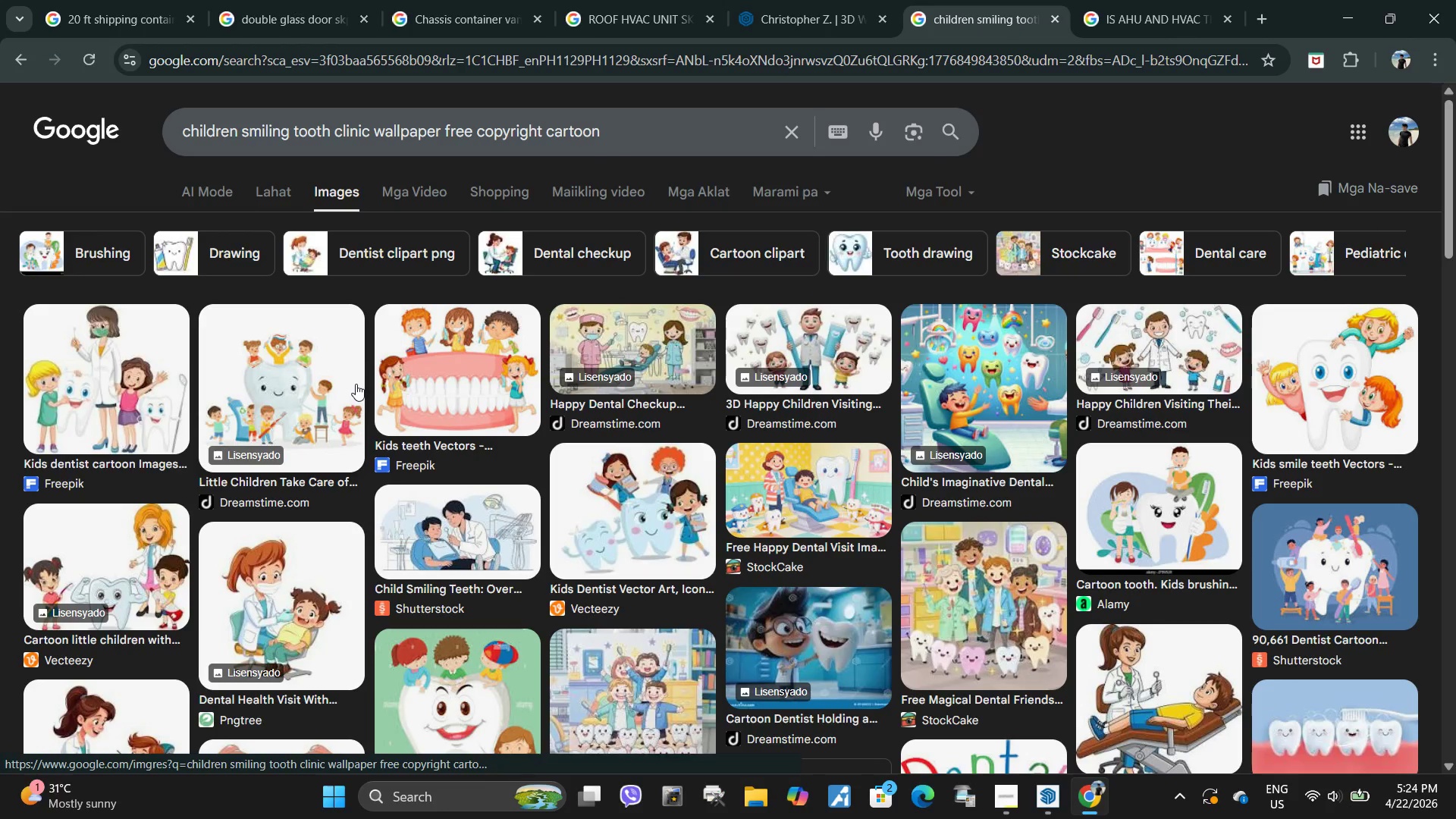 
wait(8.78)
 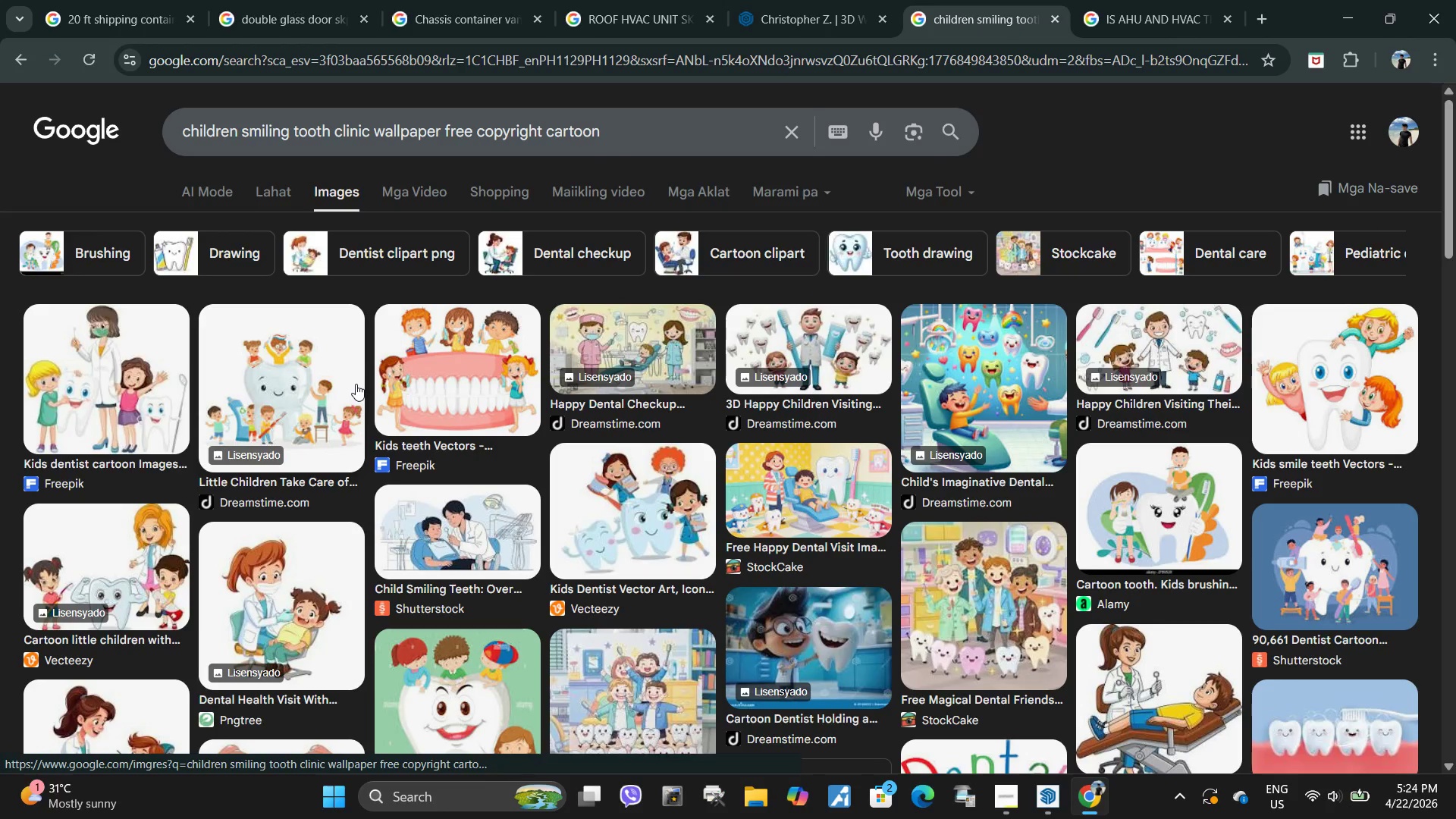 
left_click([271, 186])
 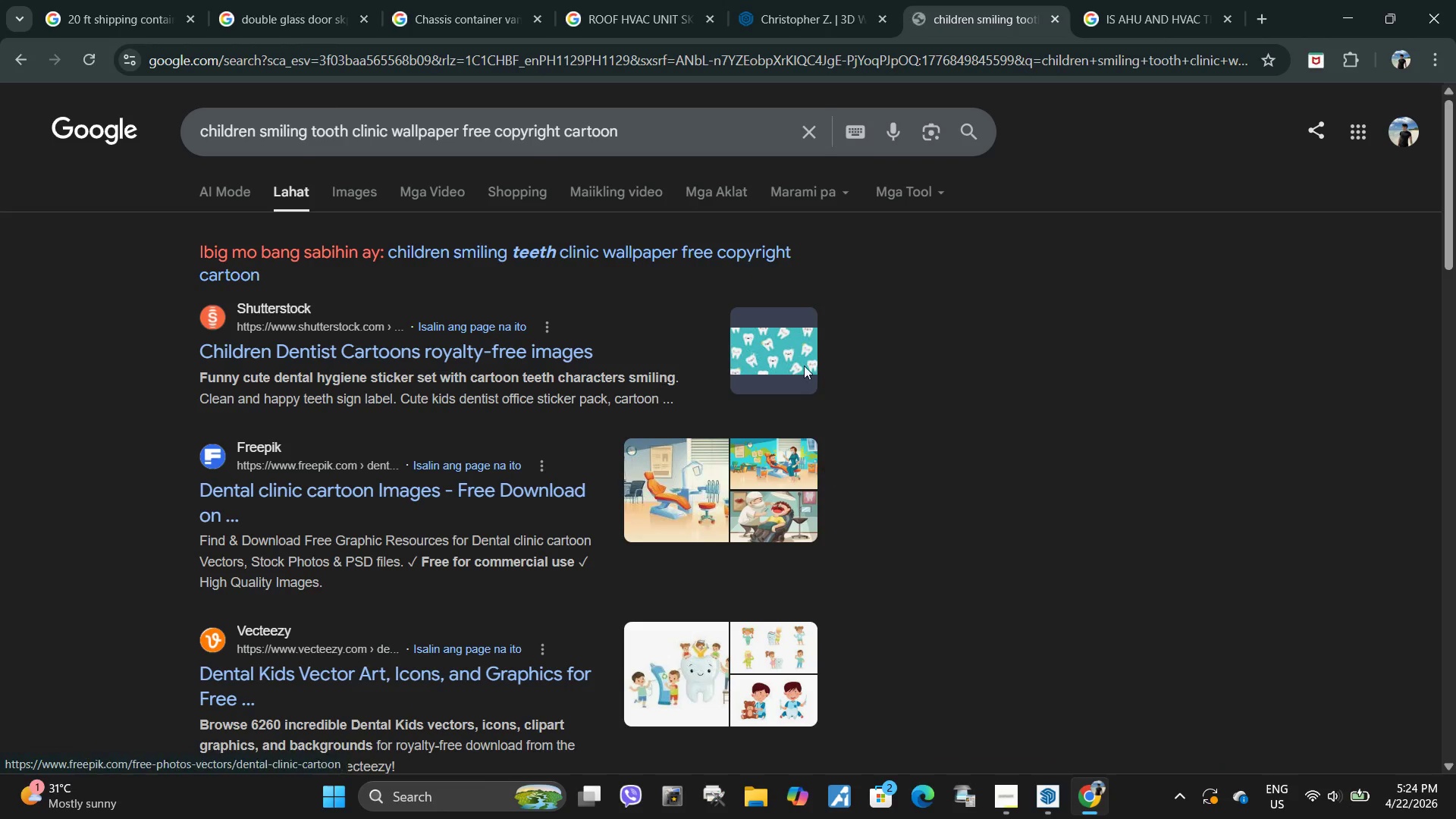 
left_click([366, 193])
 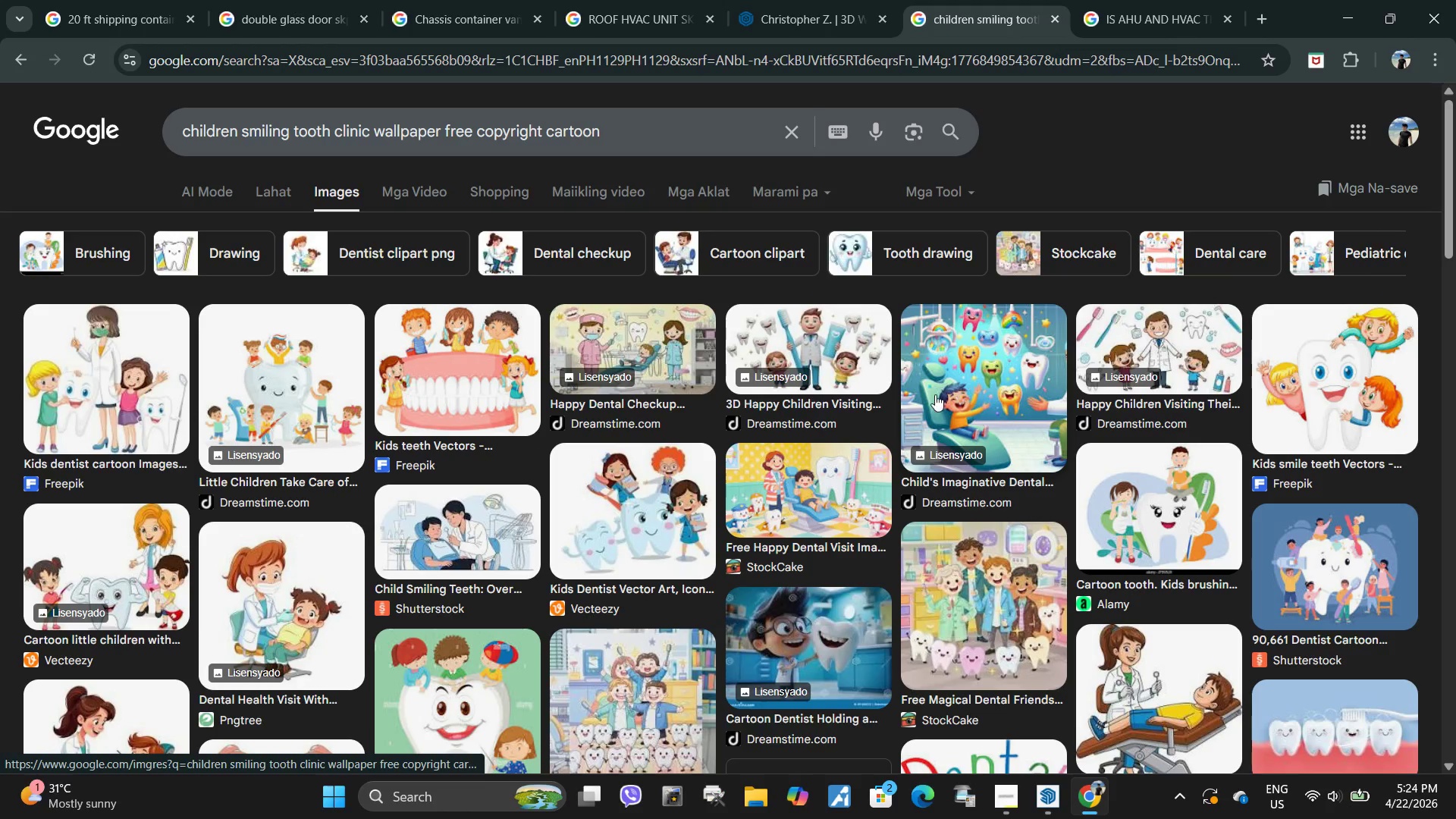 
wait(5.16)
 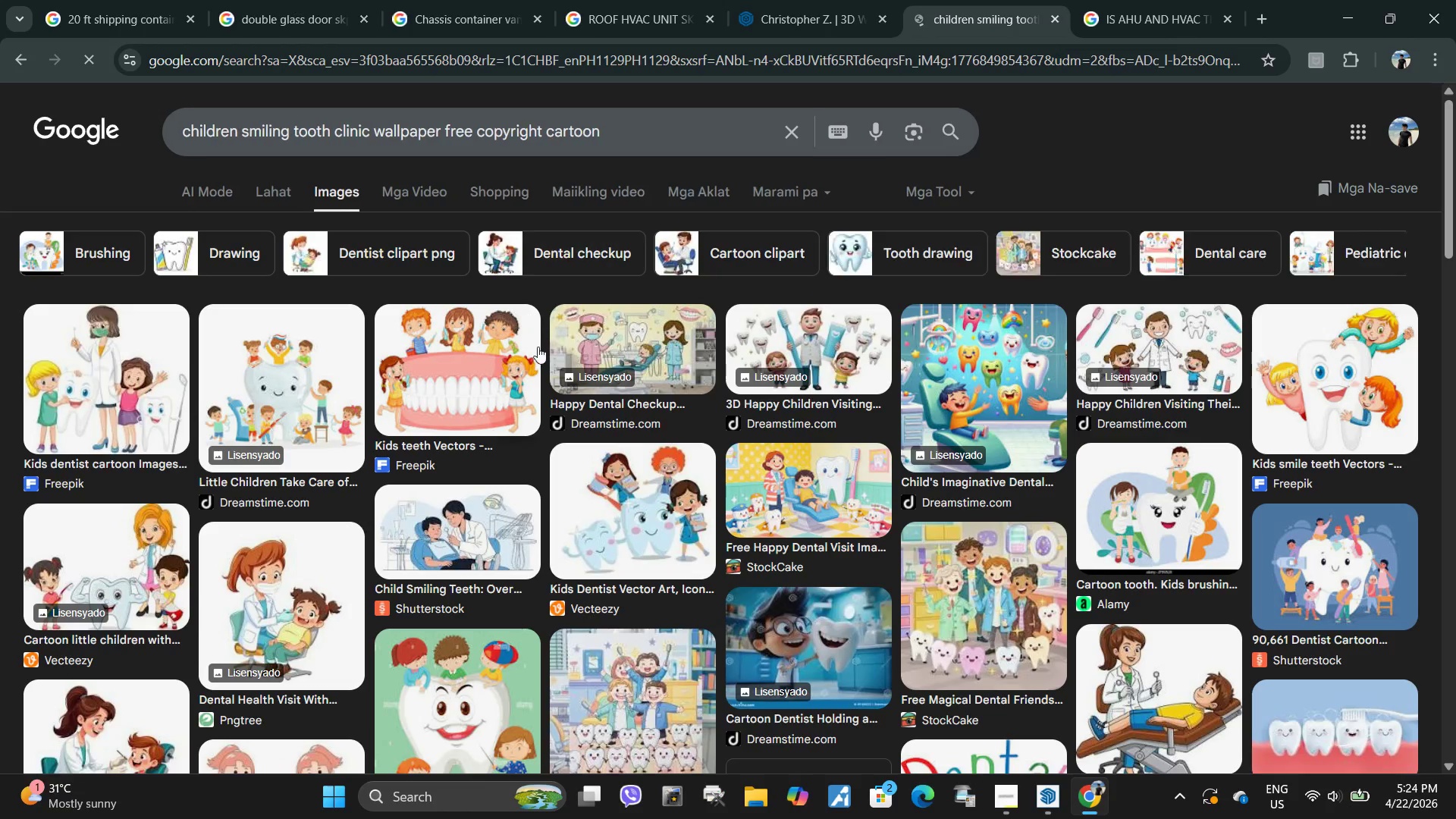 
scroll: coordinate [1282, 377], scroll_direction: down, amount: 2.0
 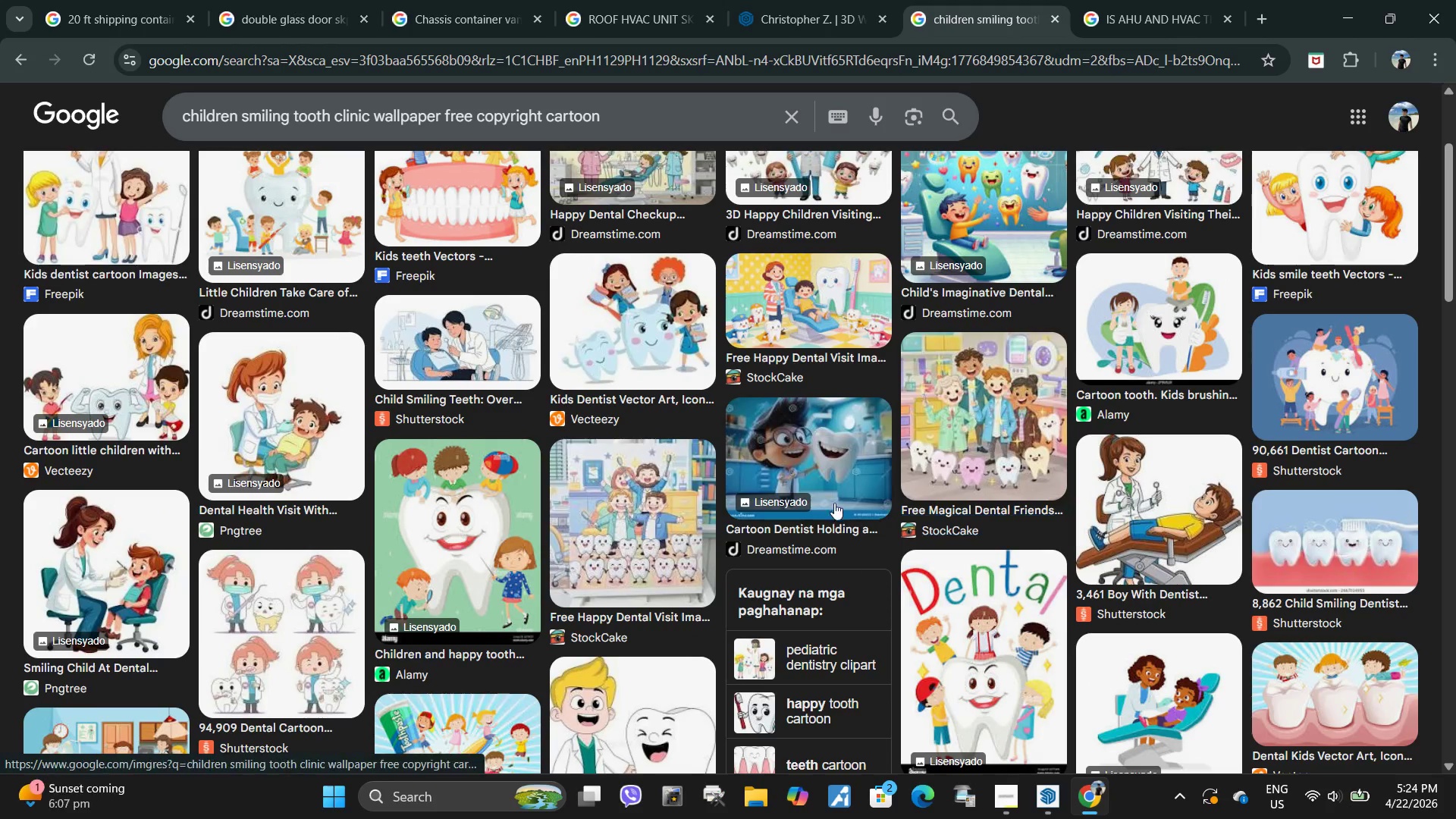 
scroll: coordinate [654, 445], scroll_direction: up, amount: 3.0
 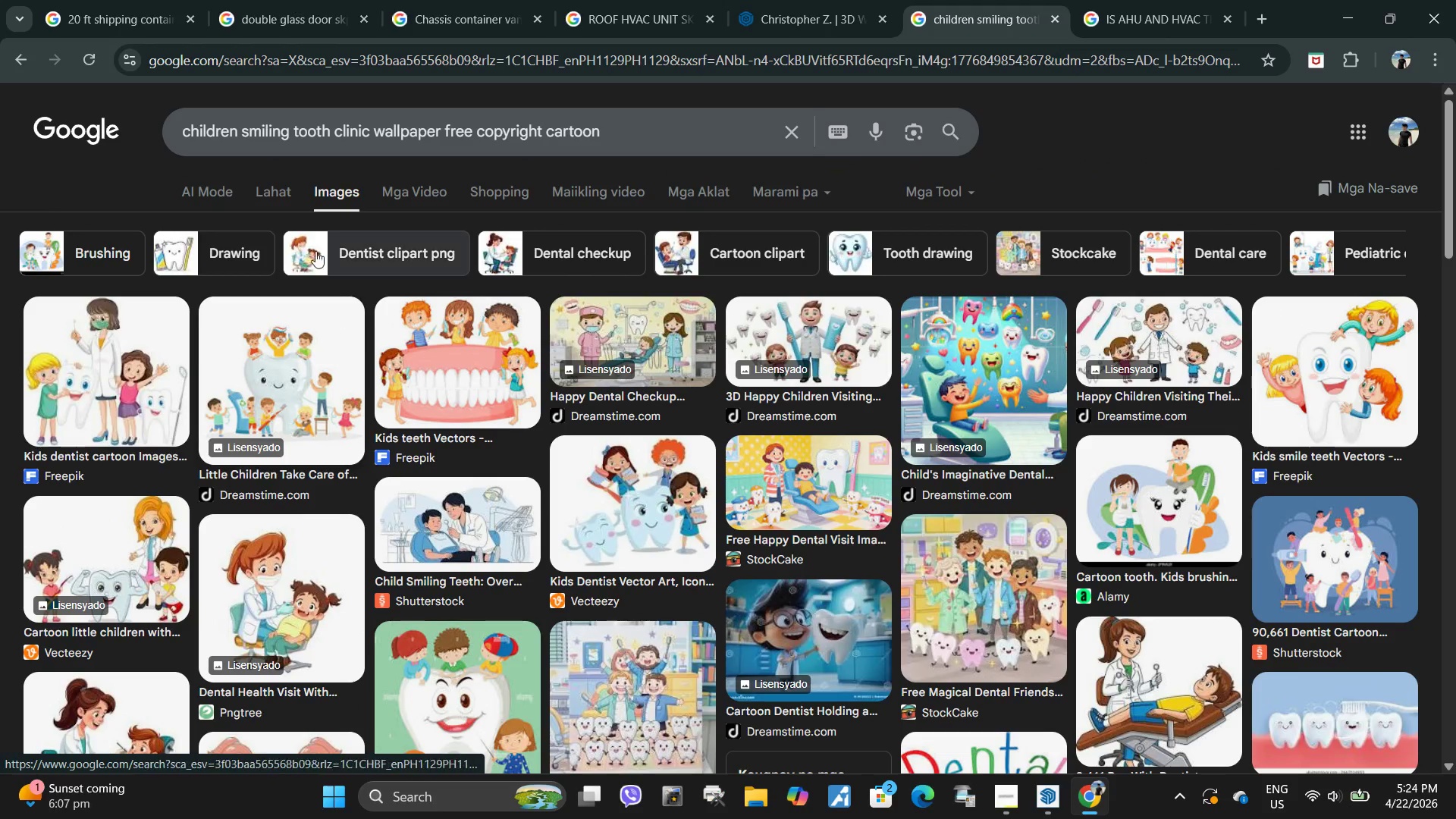 
left_click([295, 193])
 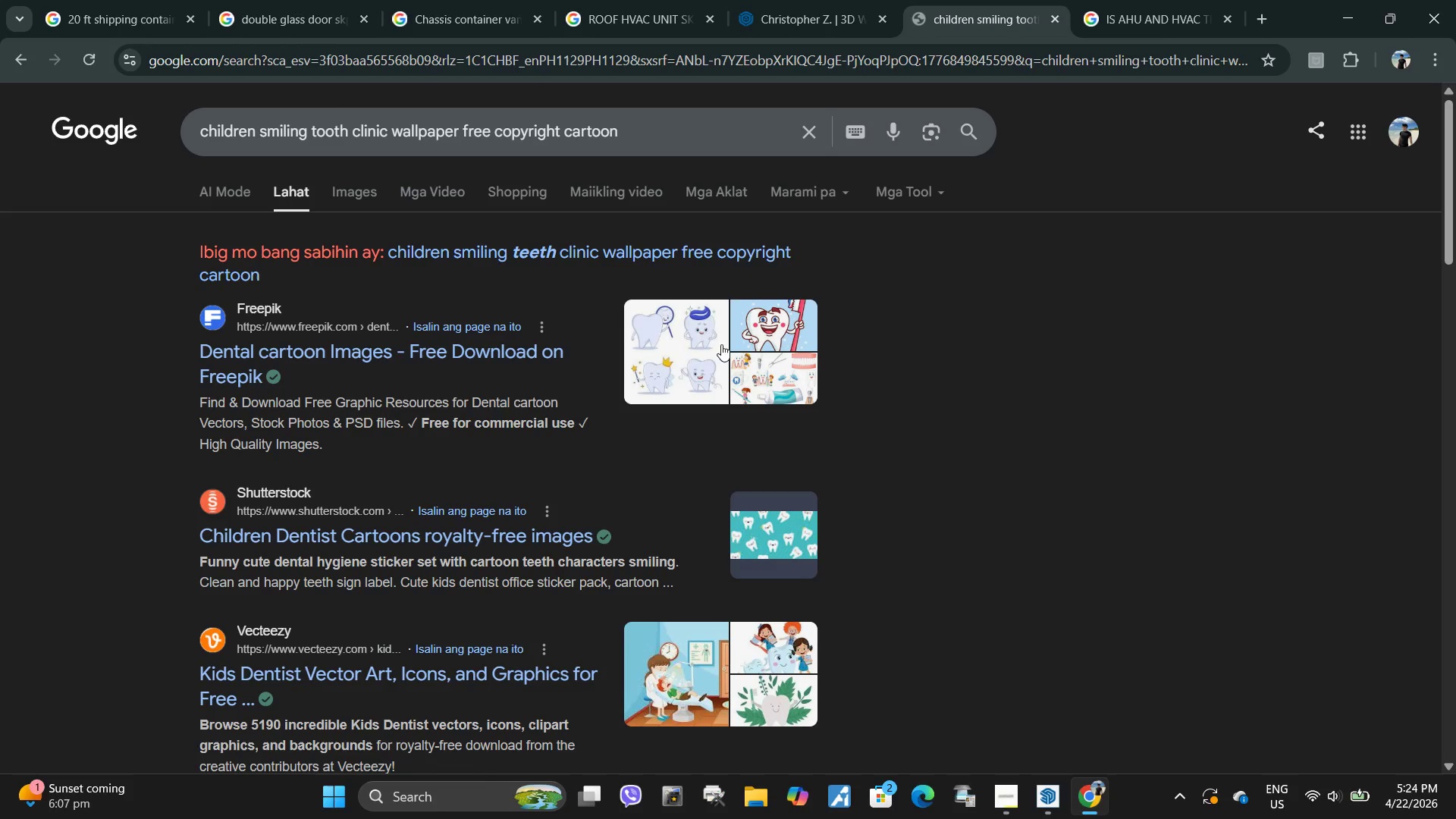 
scroll: coordinate [674, 487], scroll_direction: down, amount: 1.0
 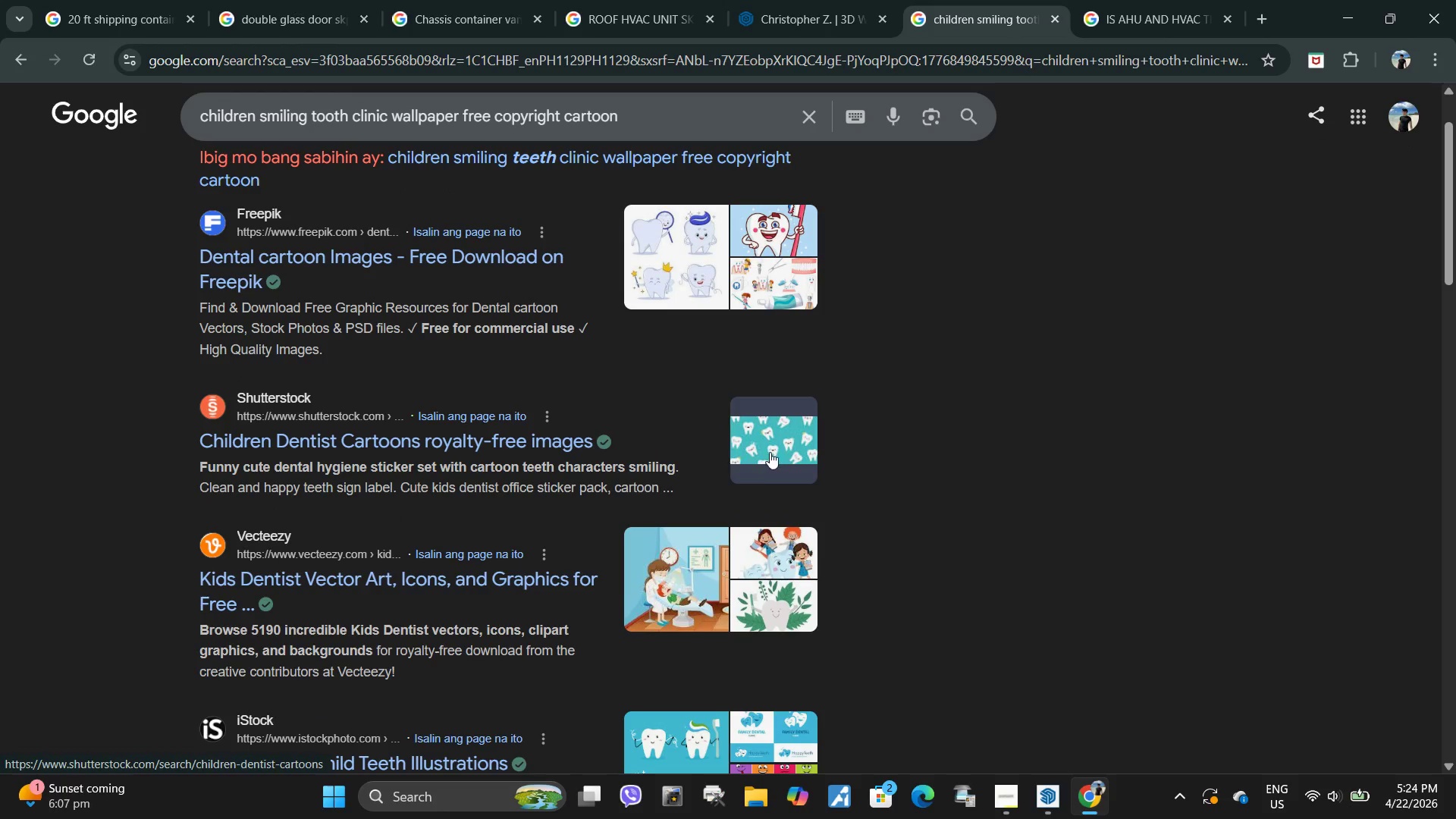 
left_click([790, 444])
 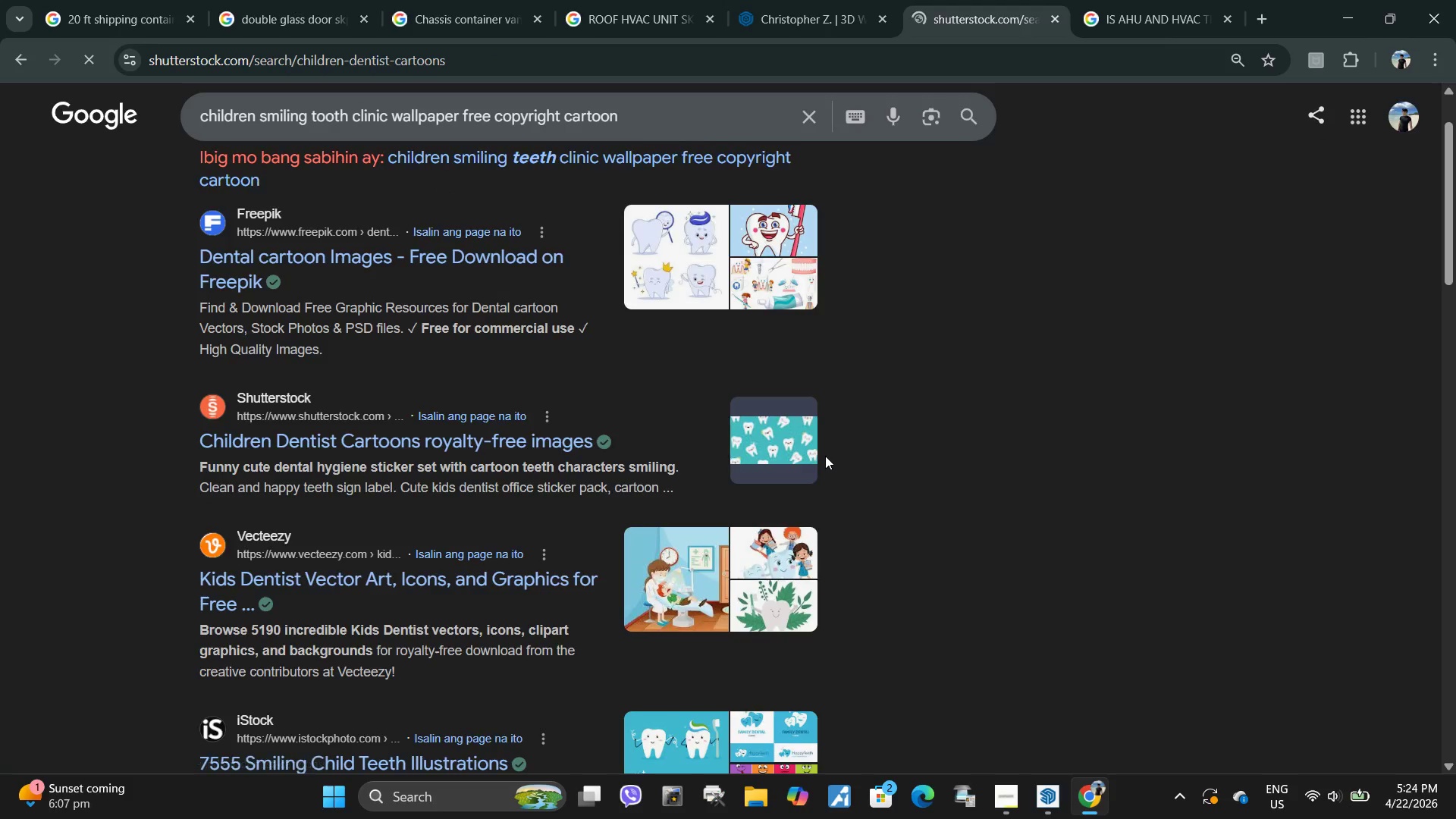 
scroll: coordinate [898, 446], scroll_direction: down, amount: 4.0
 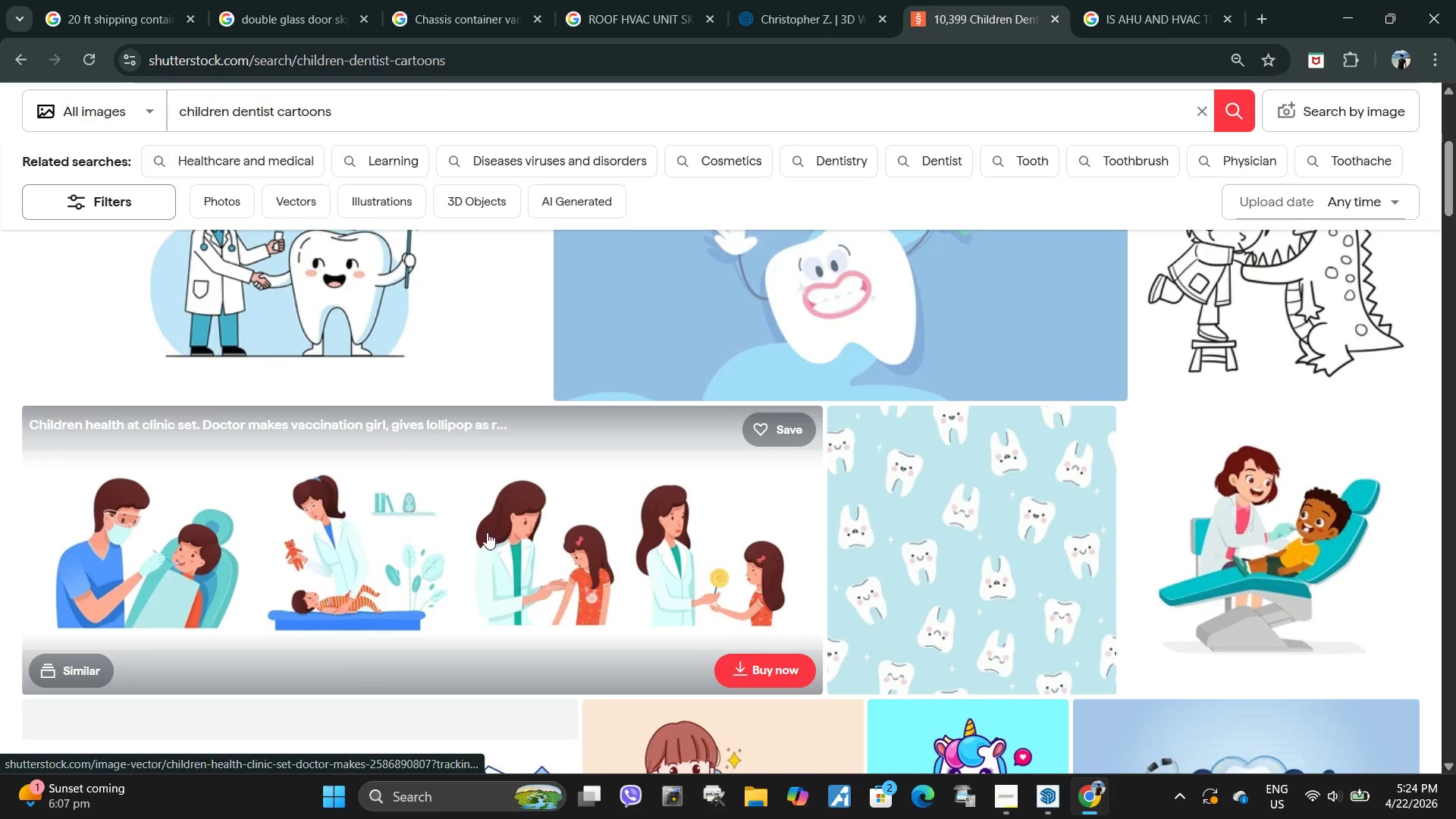 
left_click([565, 524])
 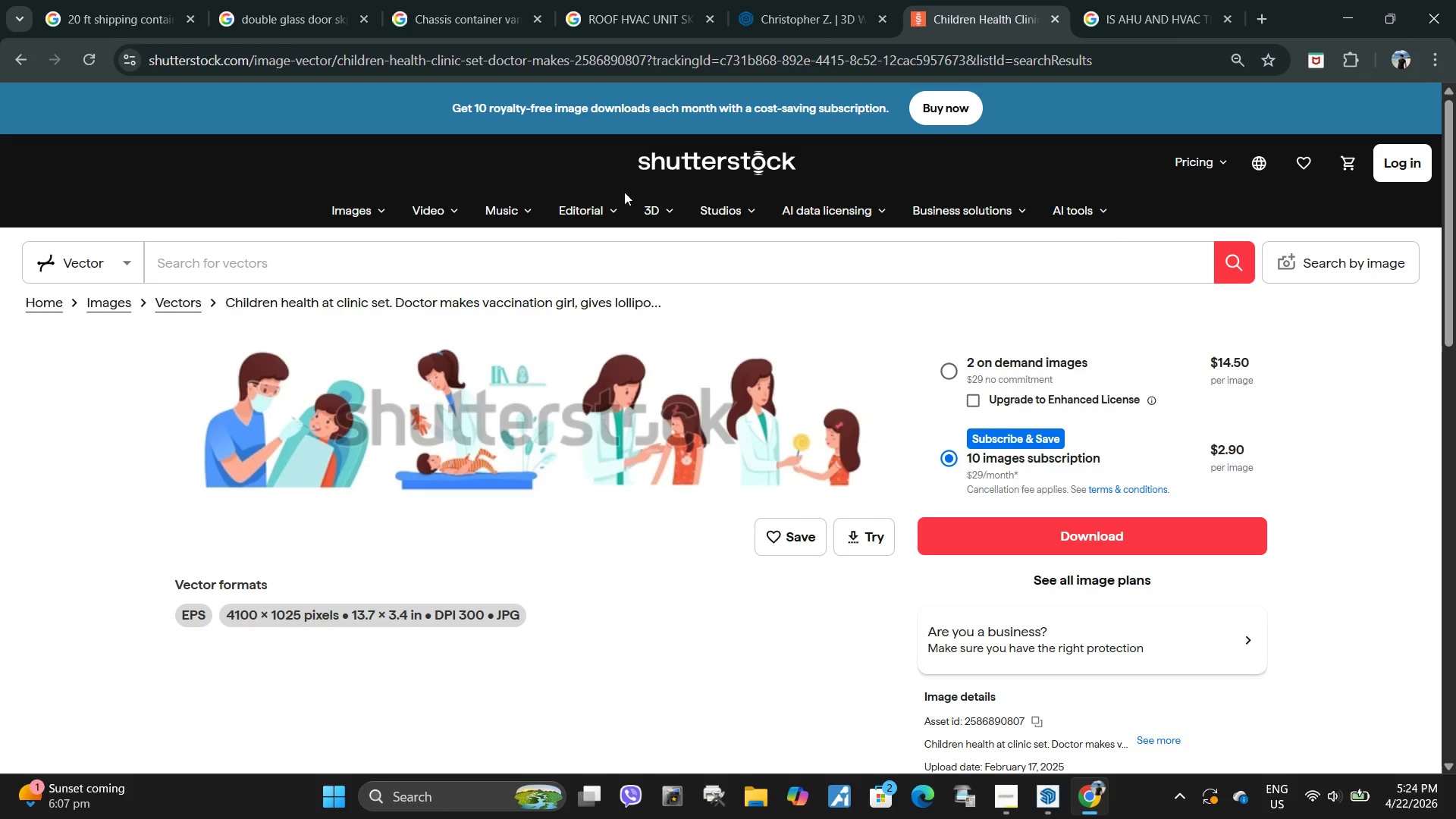 
left_click([18, 55])
 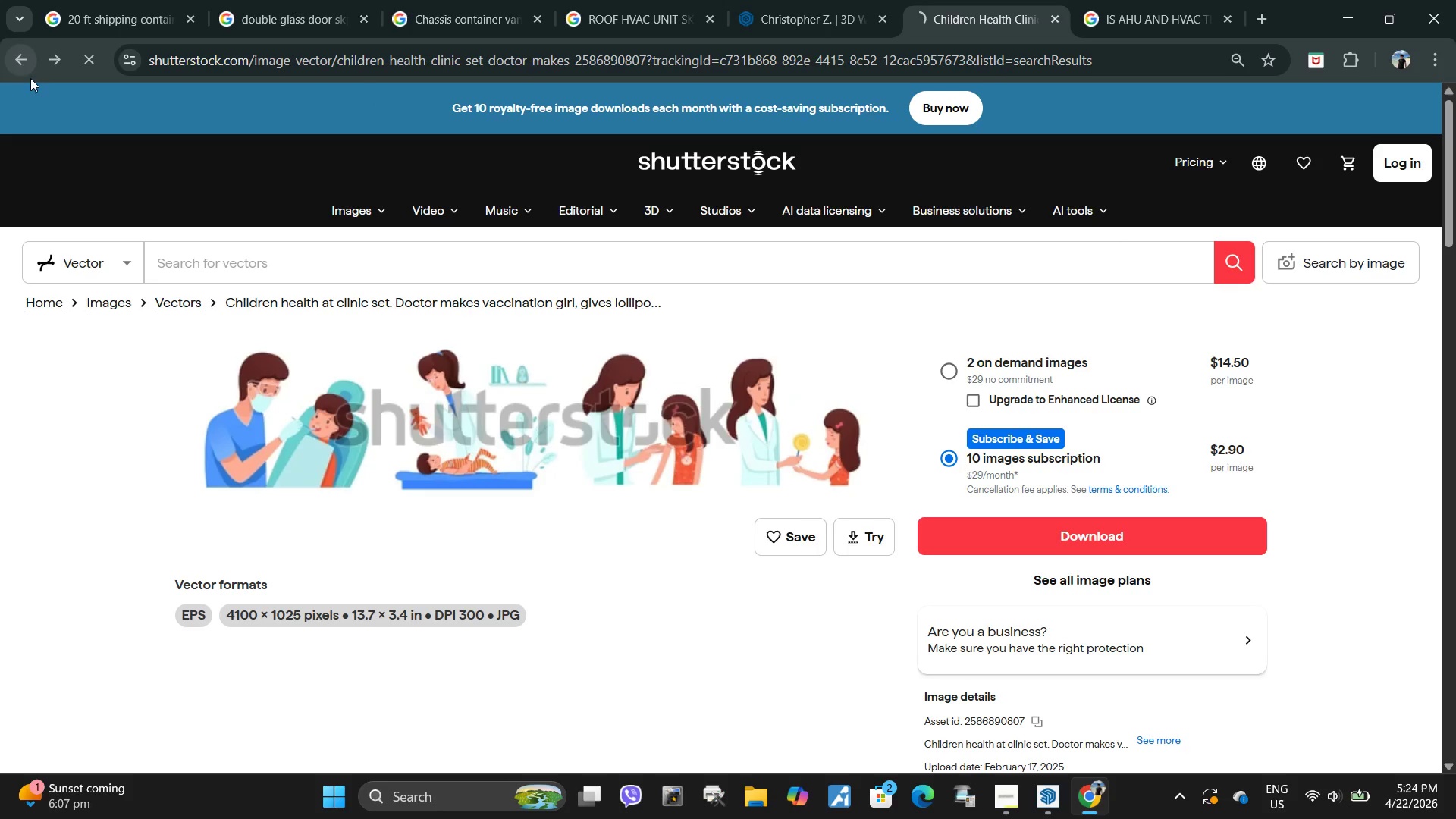 
left_click([24, 63])
 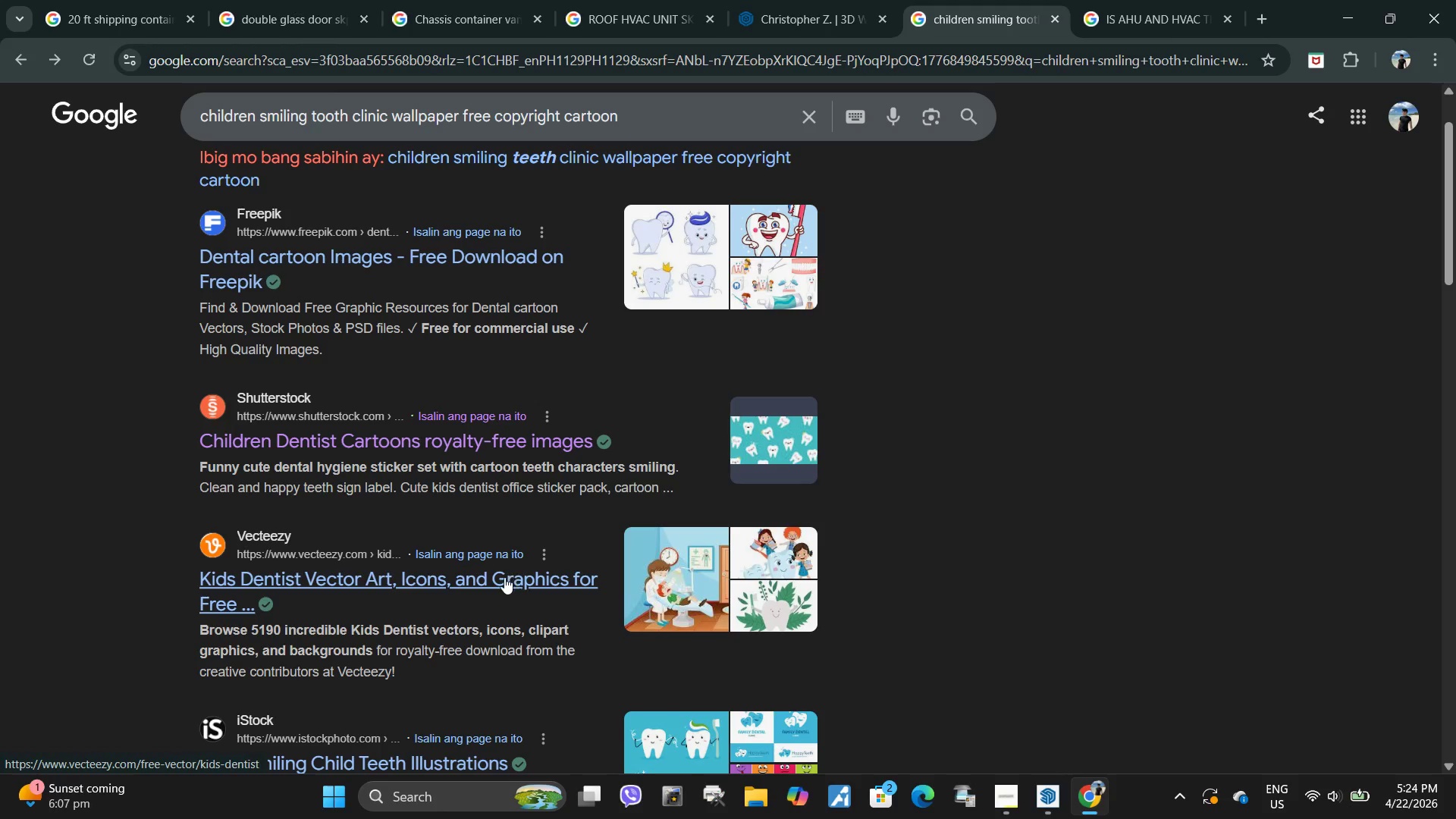 
left_click([500, 579])
 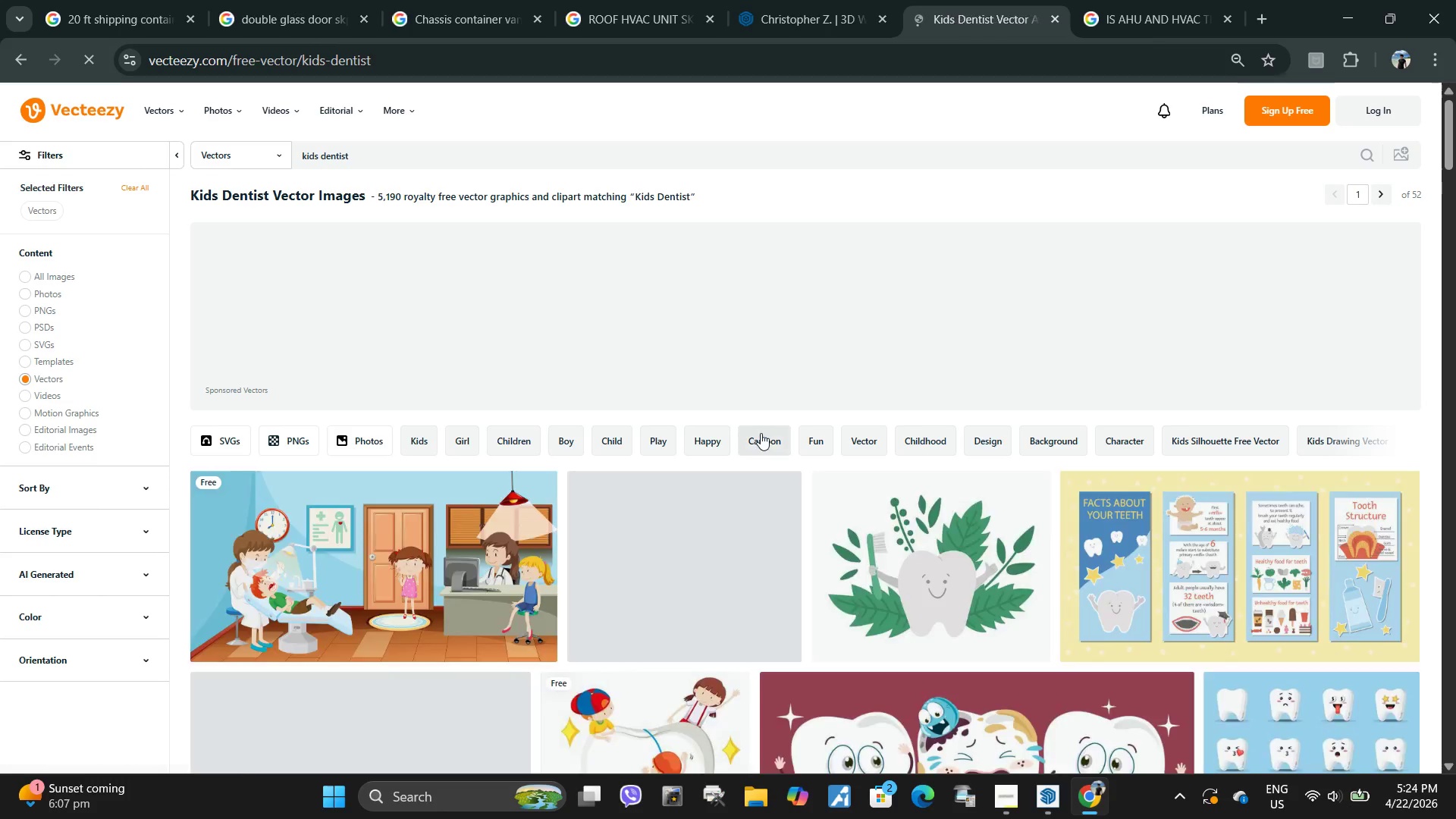 
scroll: coordinate [639, 450], scroll_direction: down, amount: 2.0
 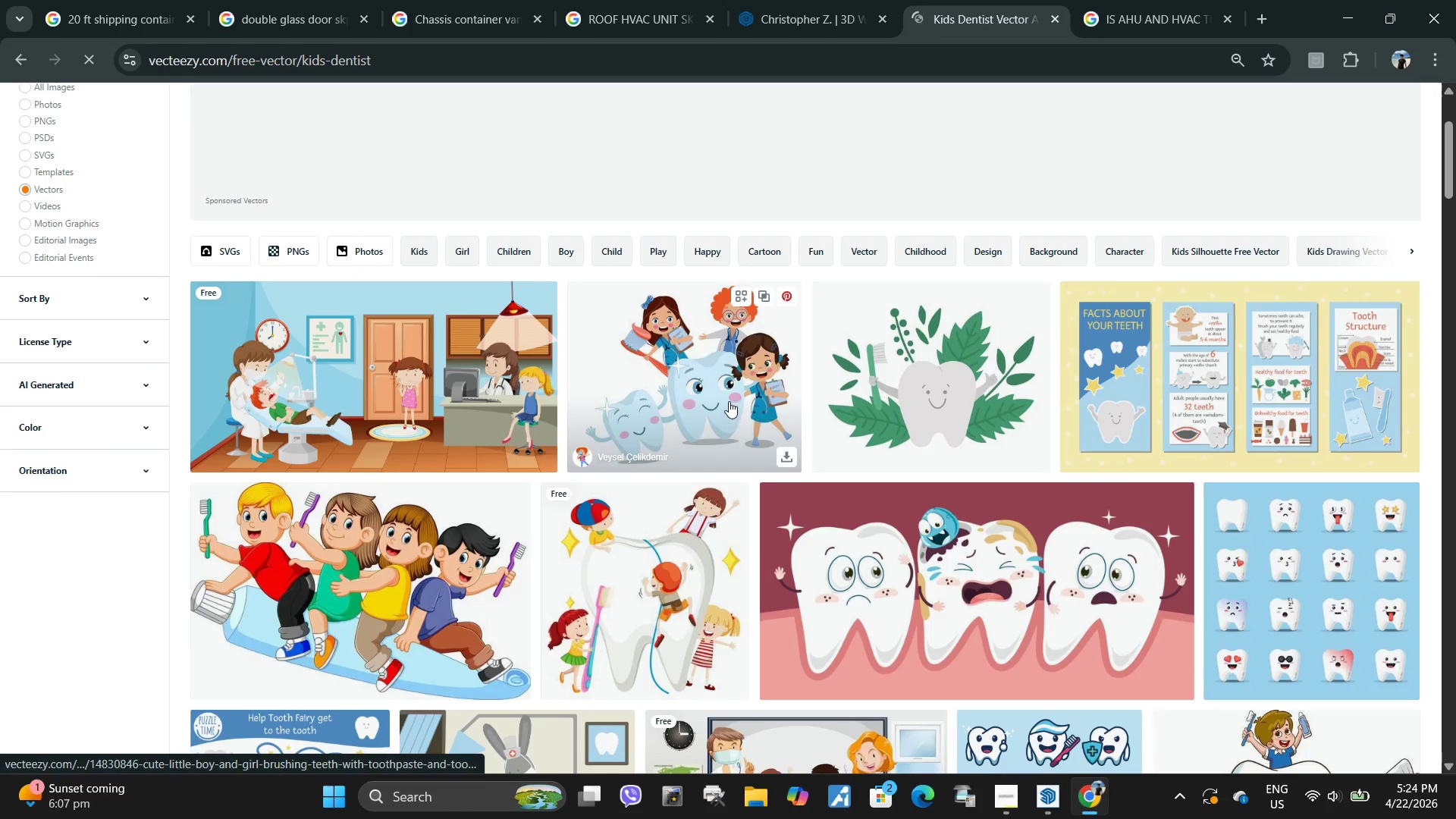 
mouse_move([698, 366])
 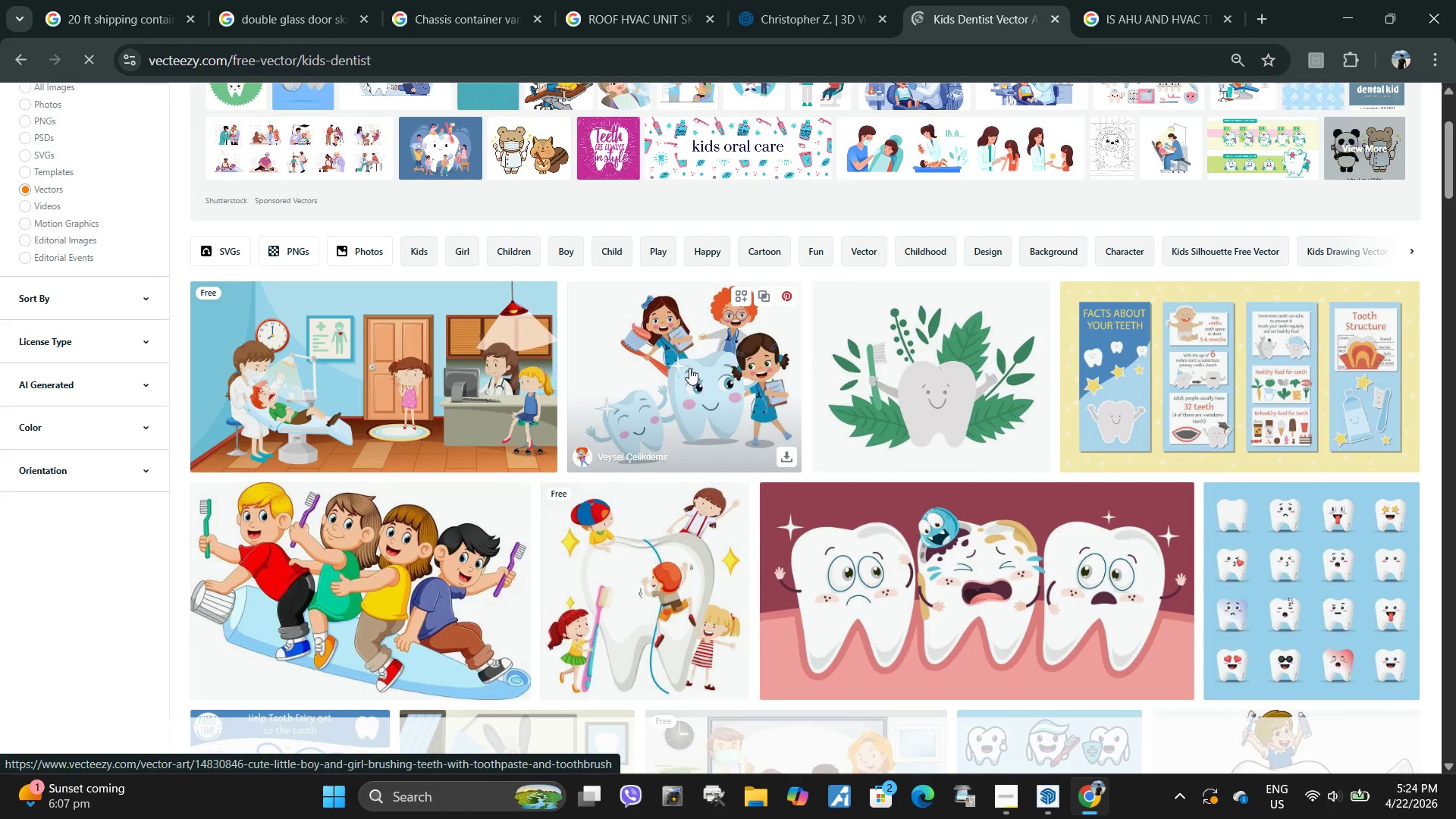 
left_click([686, 346])
 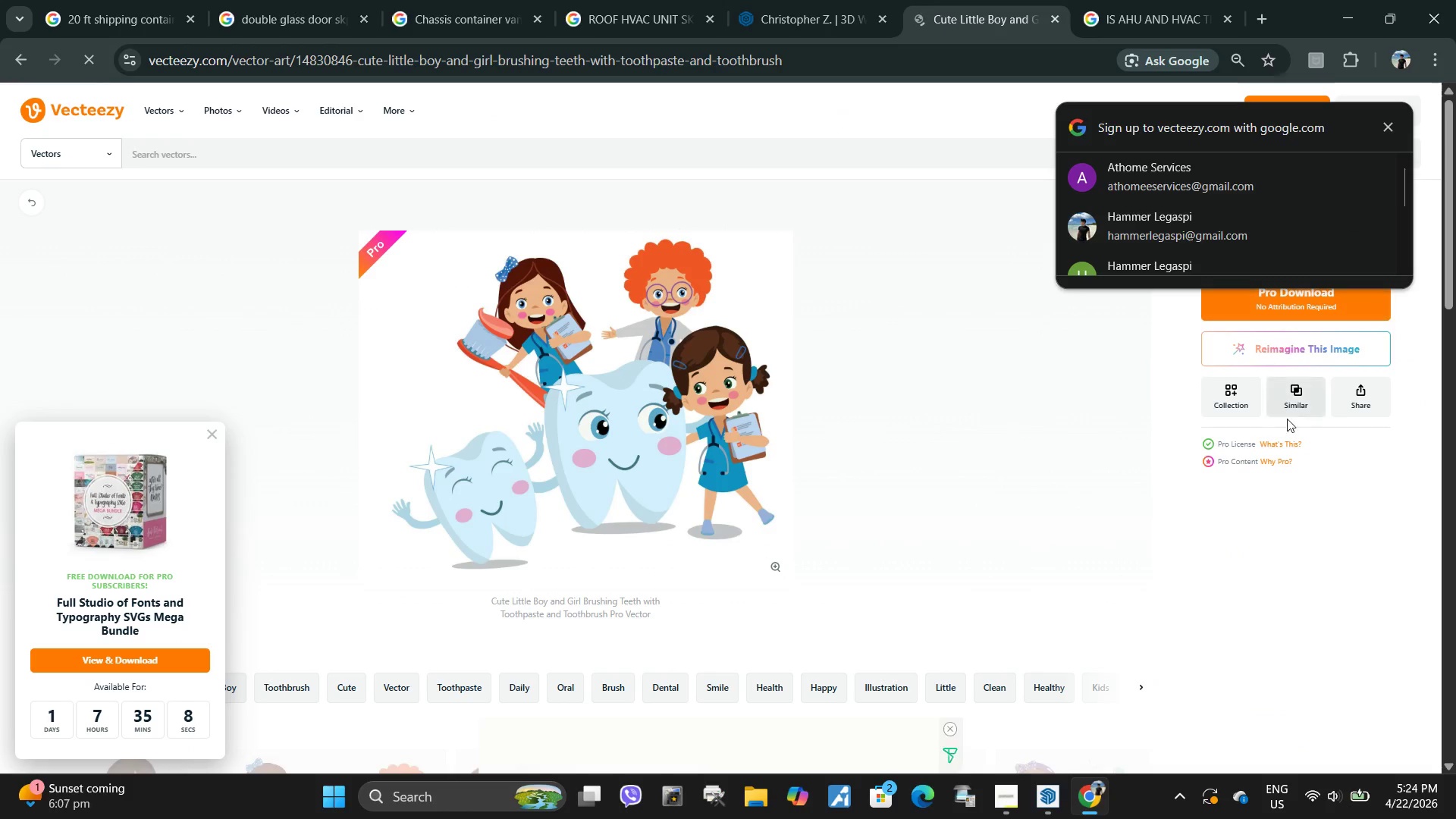 
left_click([1390, 127])
 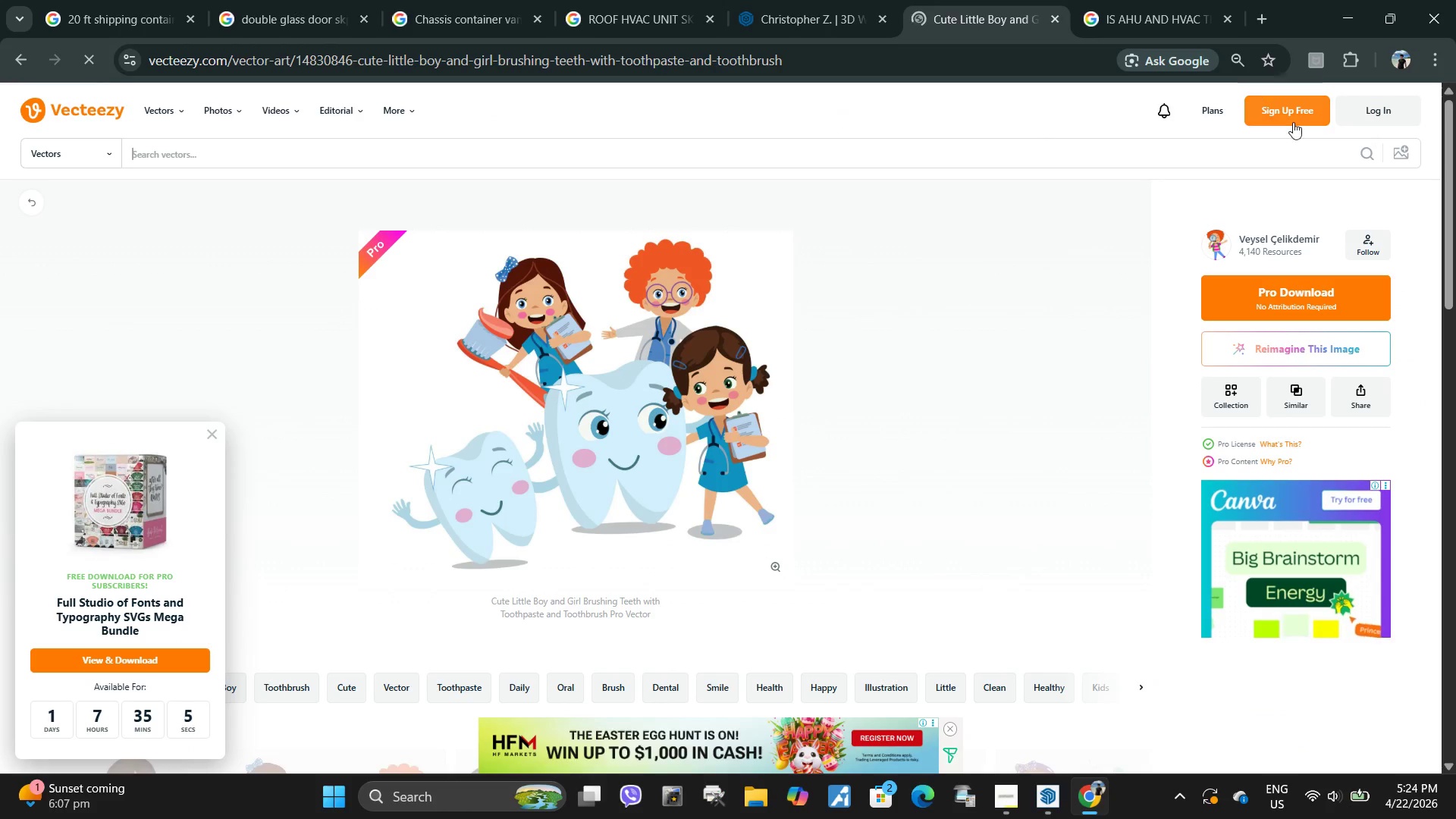 
left_click([1298, 108])
 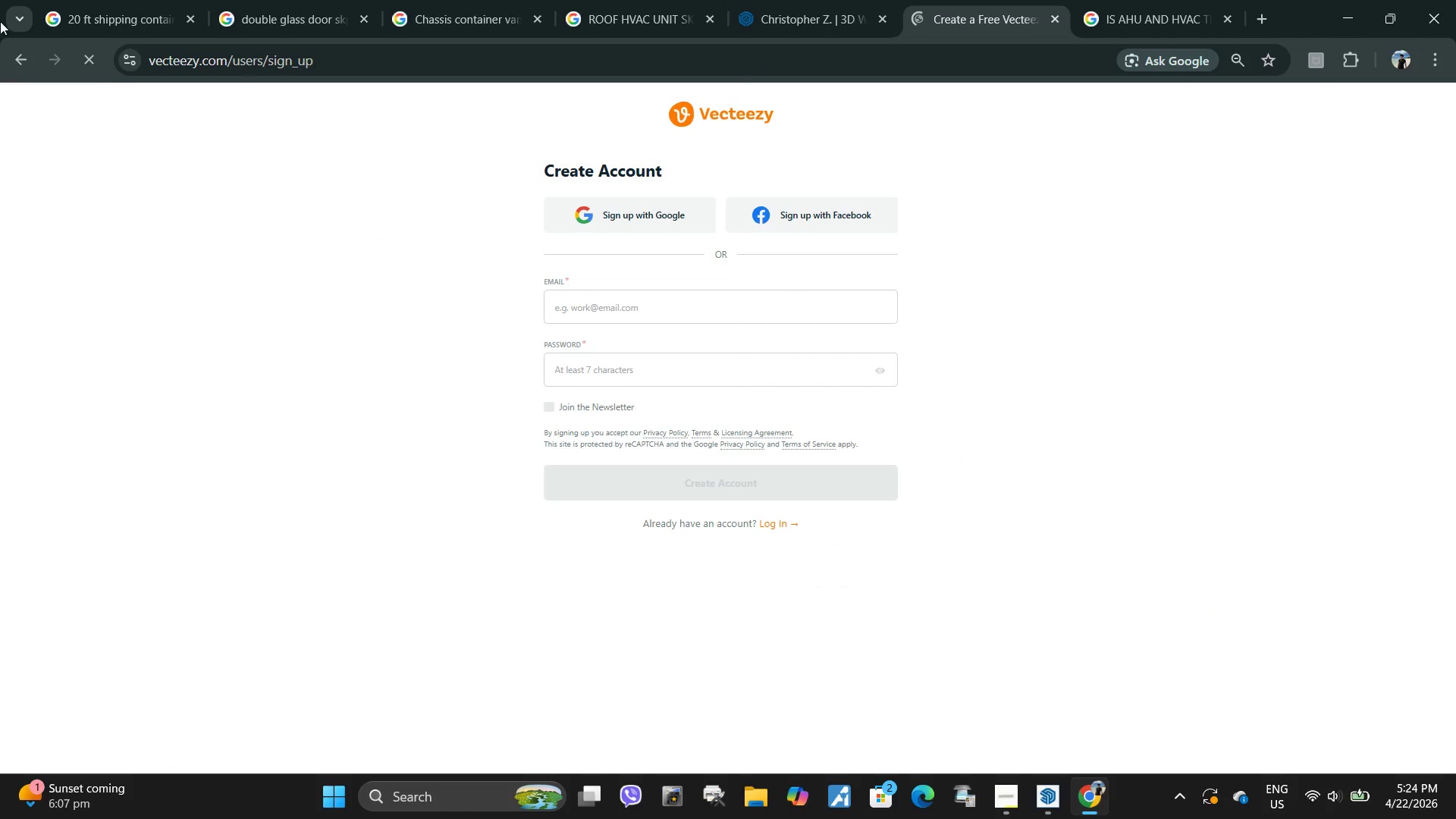 
left_click([21, 56])
 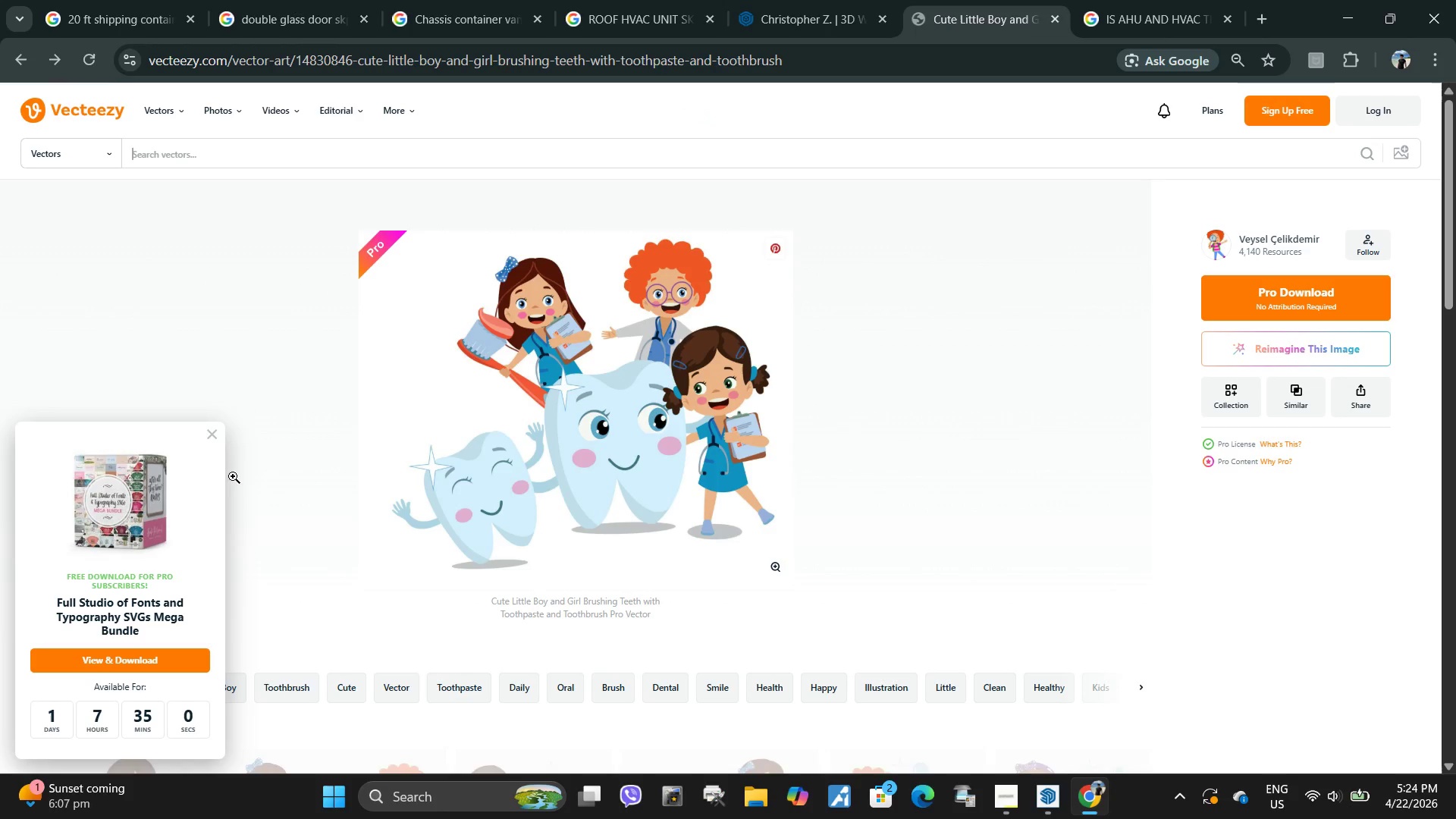 
left_click([212, 435])
 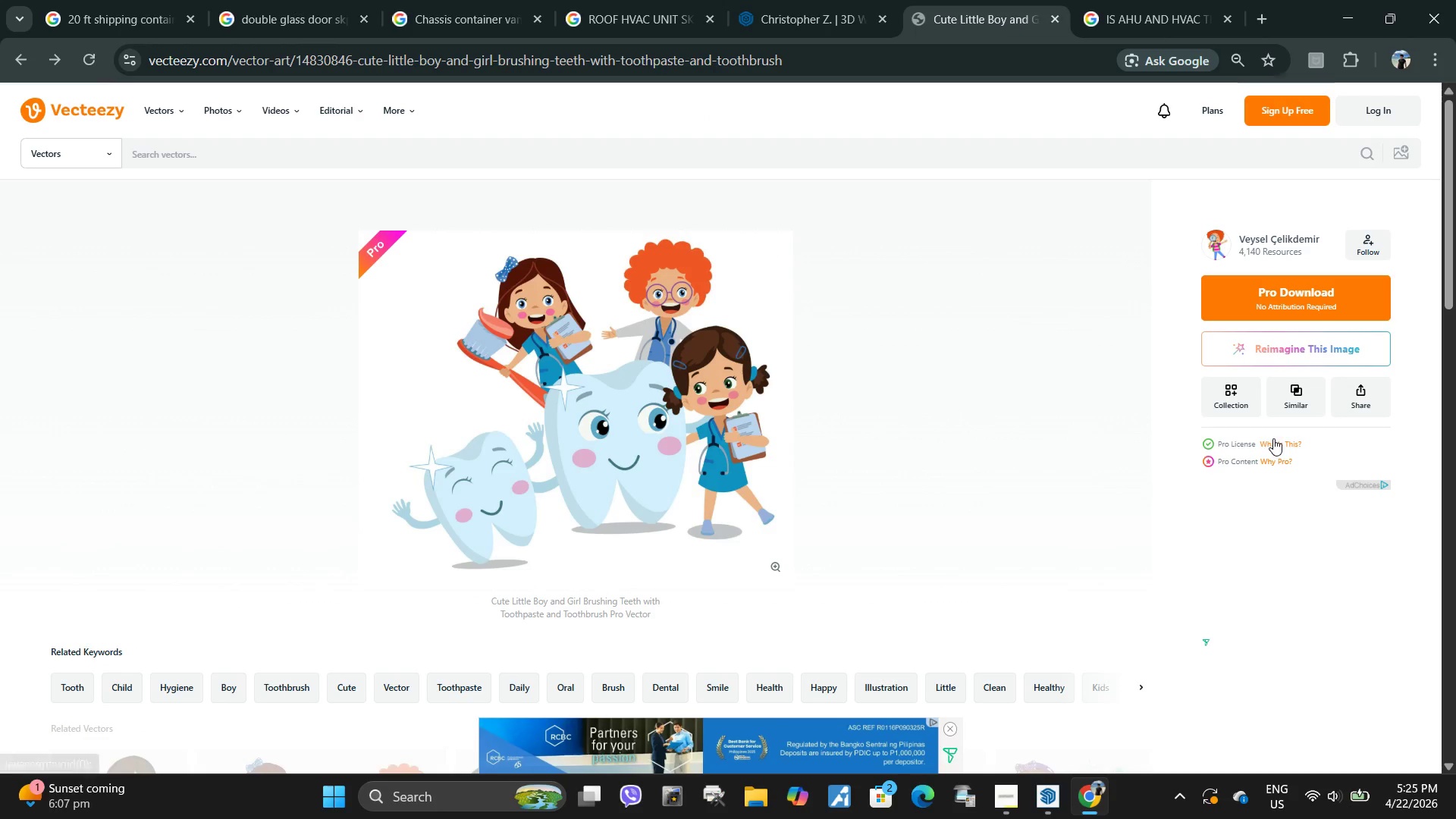 
left_click([7, 61])
 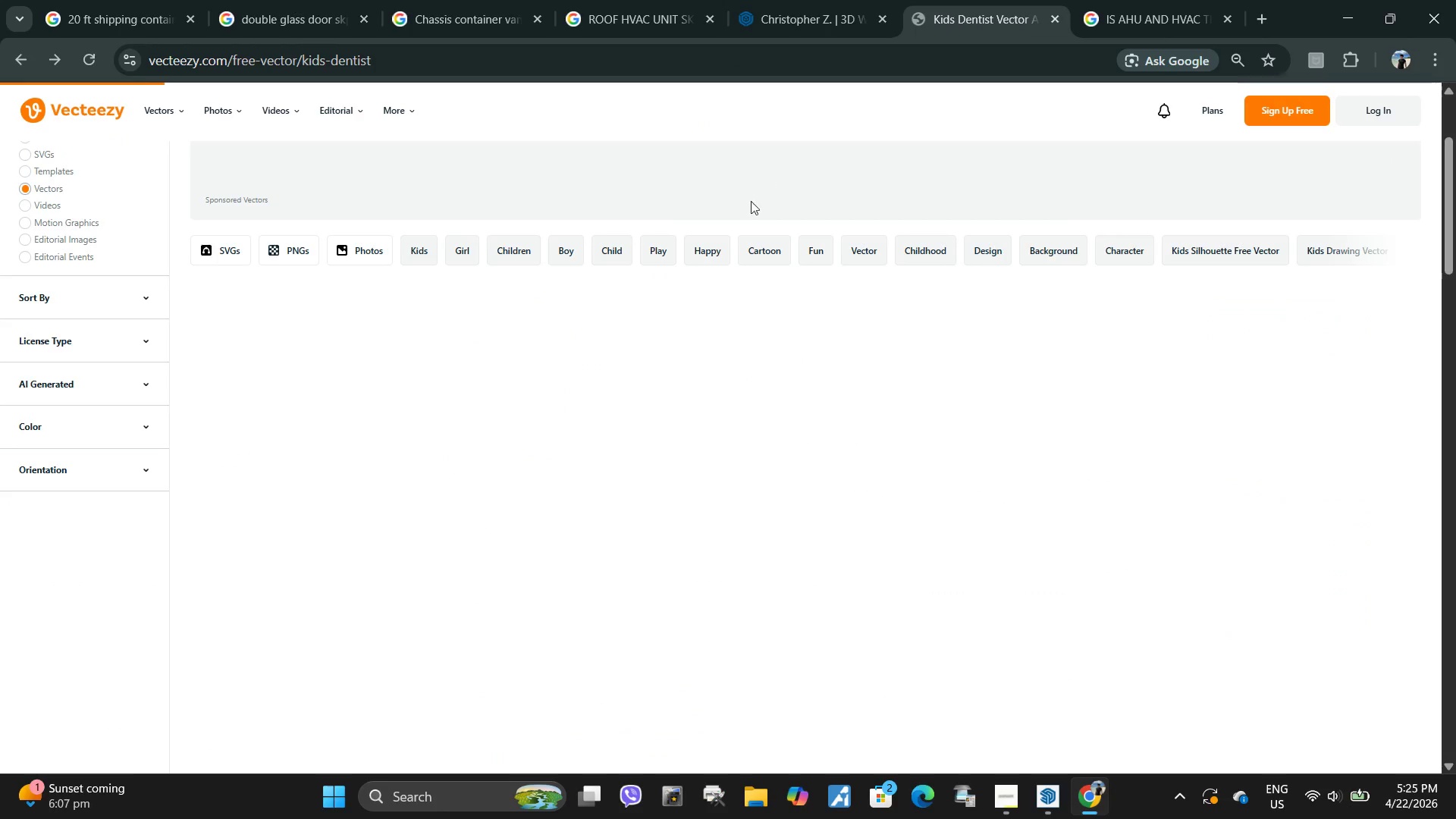 
scroll: coordinate [716, 475], scroll_direction: down, amount: 2.0
 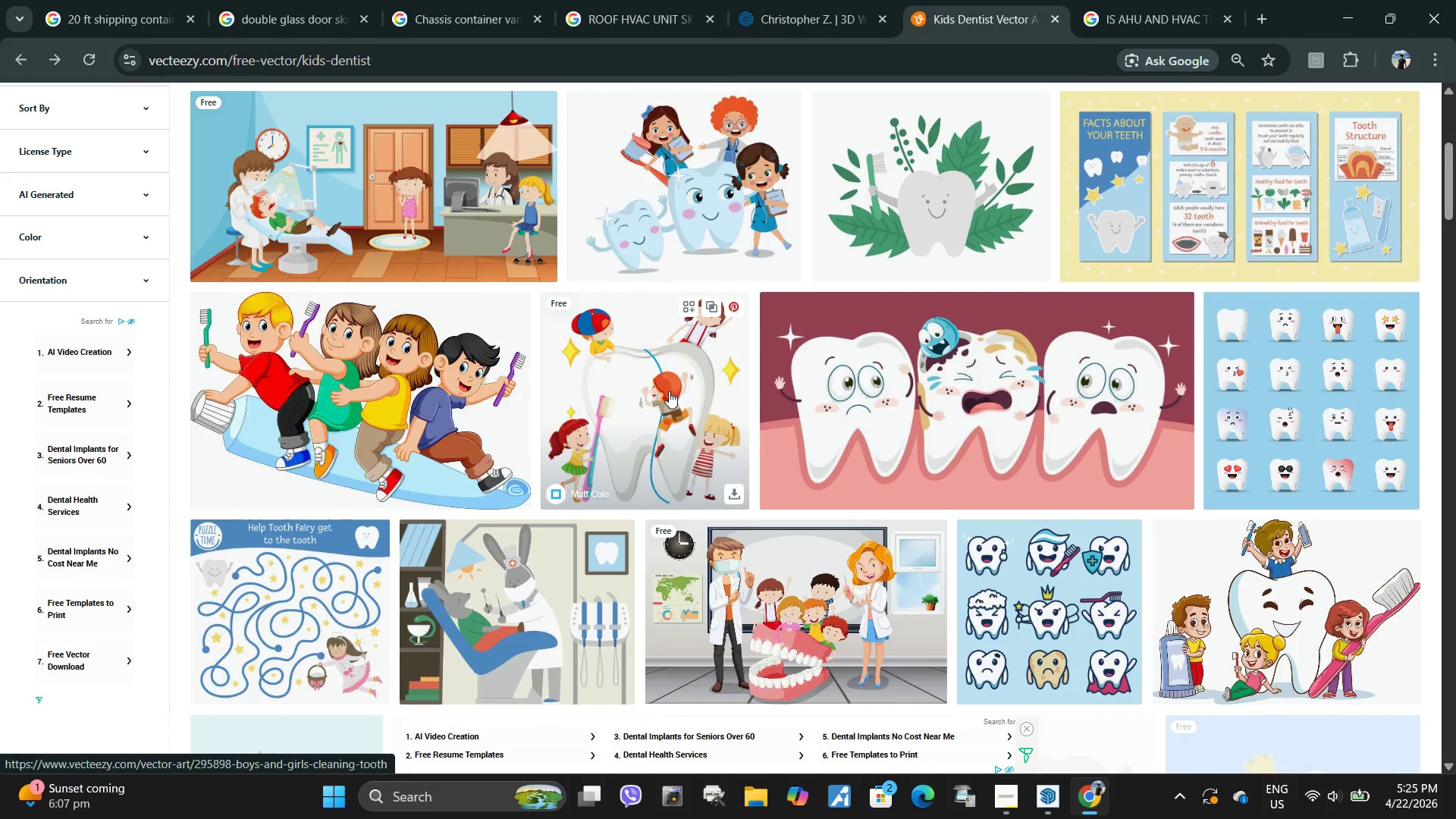 
left_click([669, 391])
 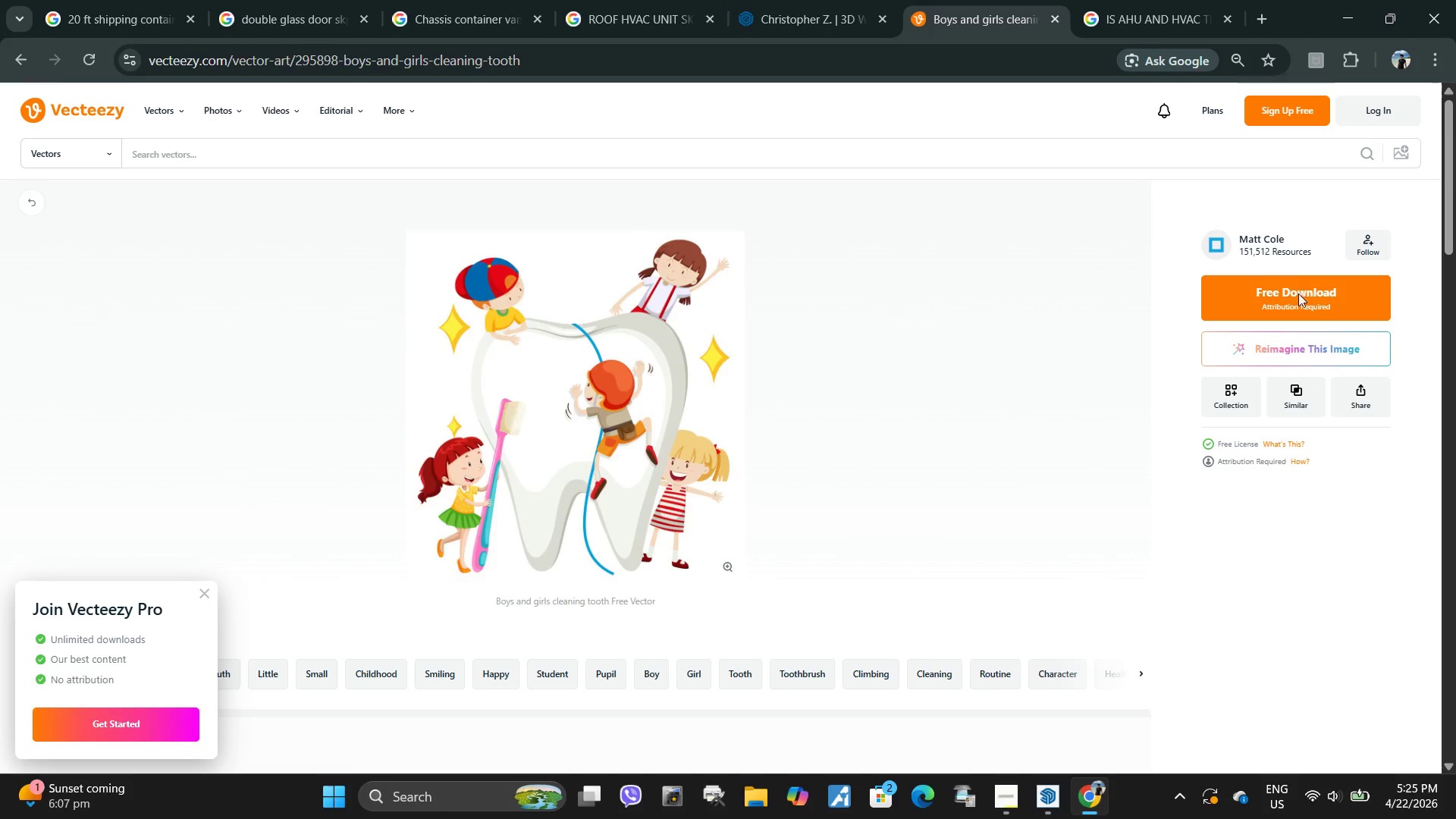 
left_click([1287, 299])
 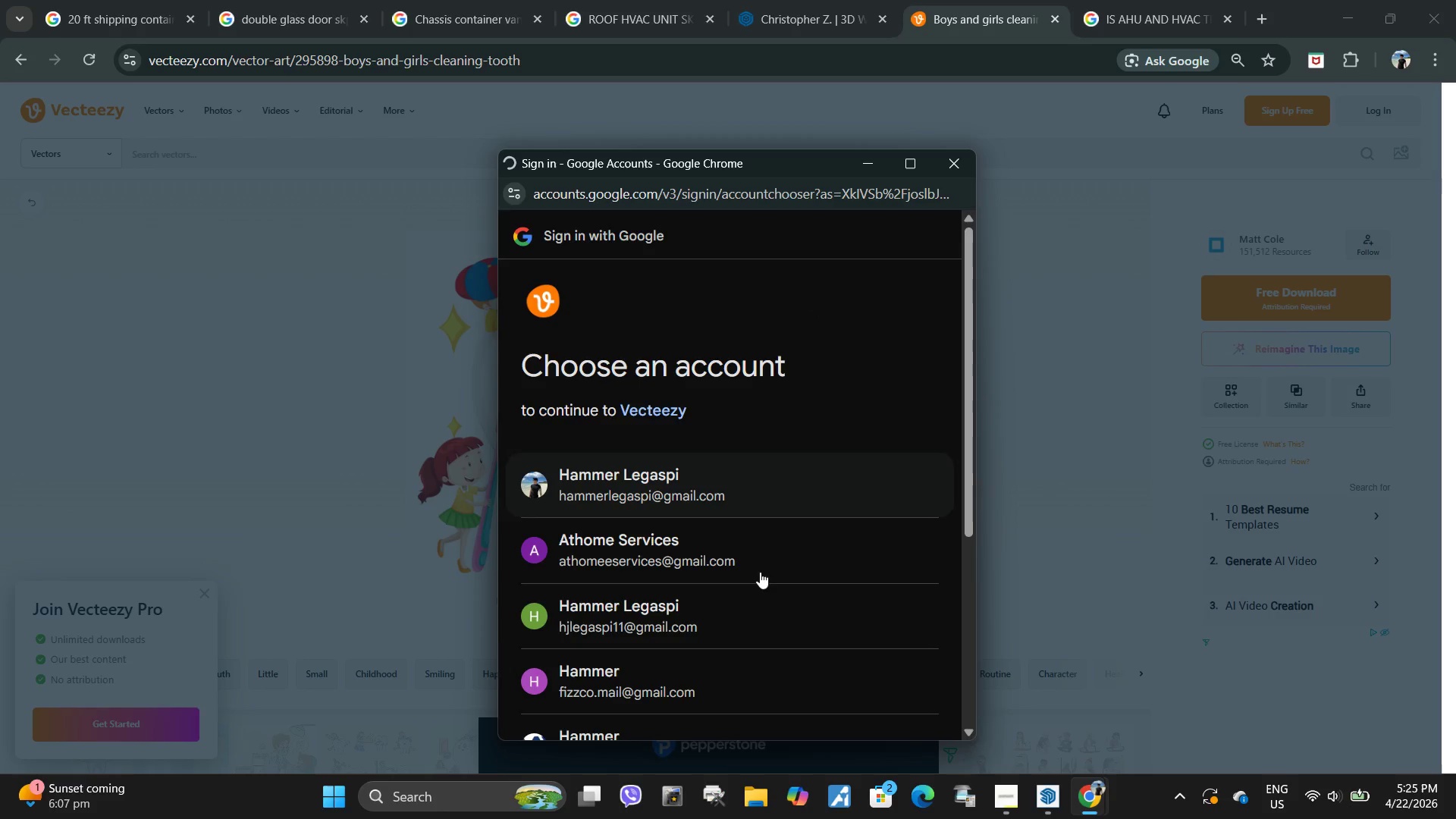 
left_click([698, 541])
 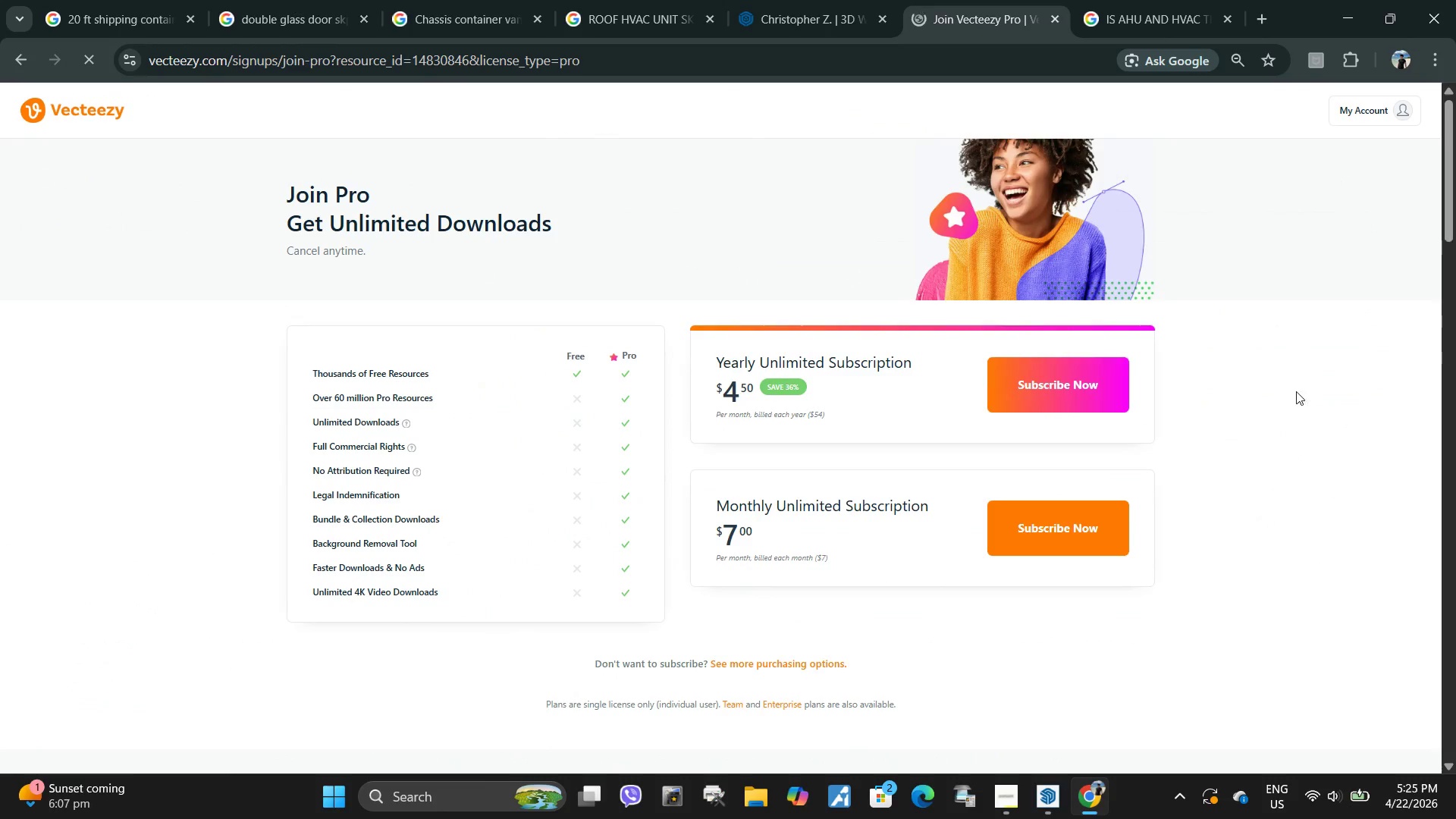 
wait(7.78)
 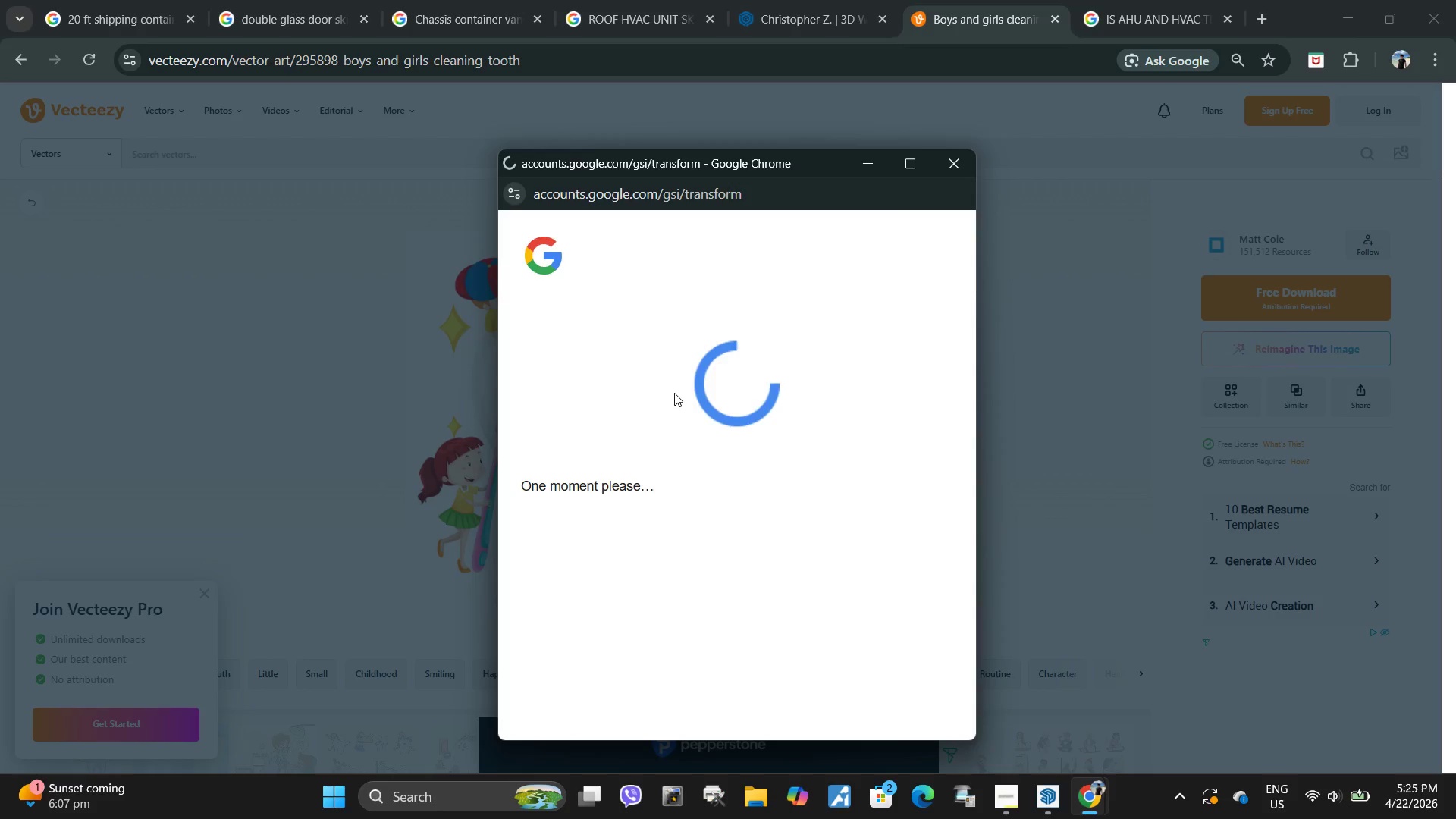 
scroll: coordinate [652, 444], scroll_direction: down, amount: 2.0
 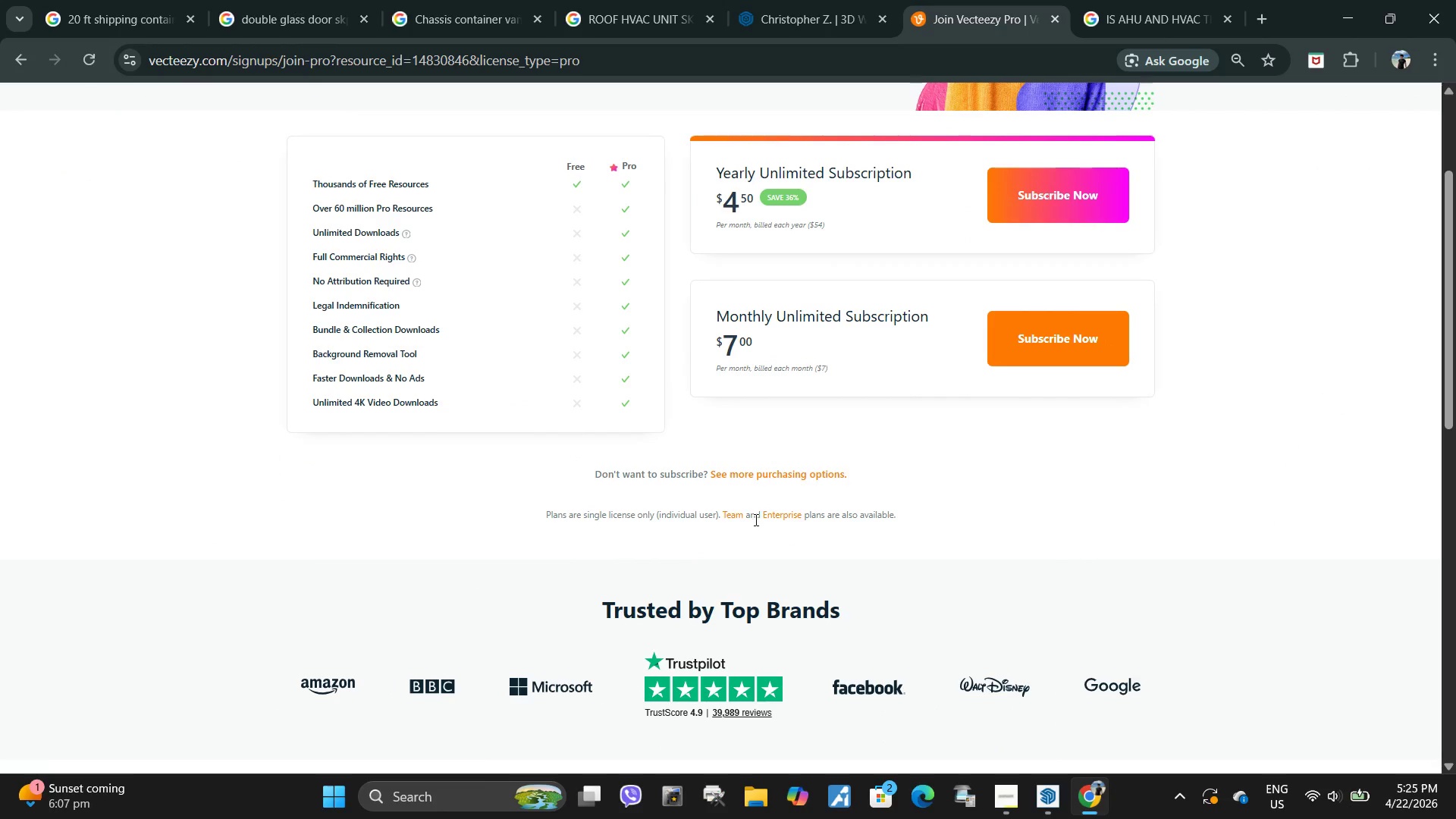 
scroll: coordinate [762, 518], scroll_direction: up, amount: 4.0
 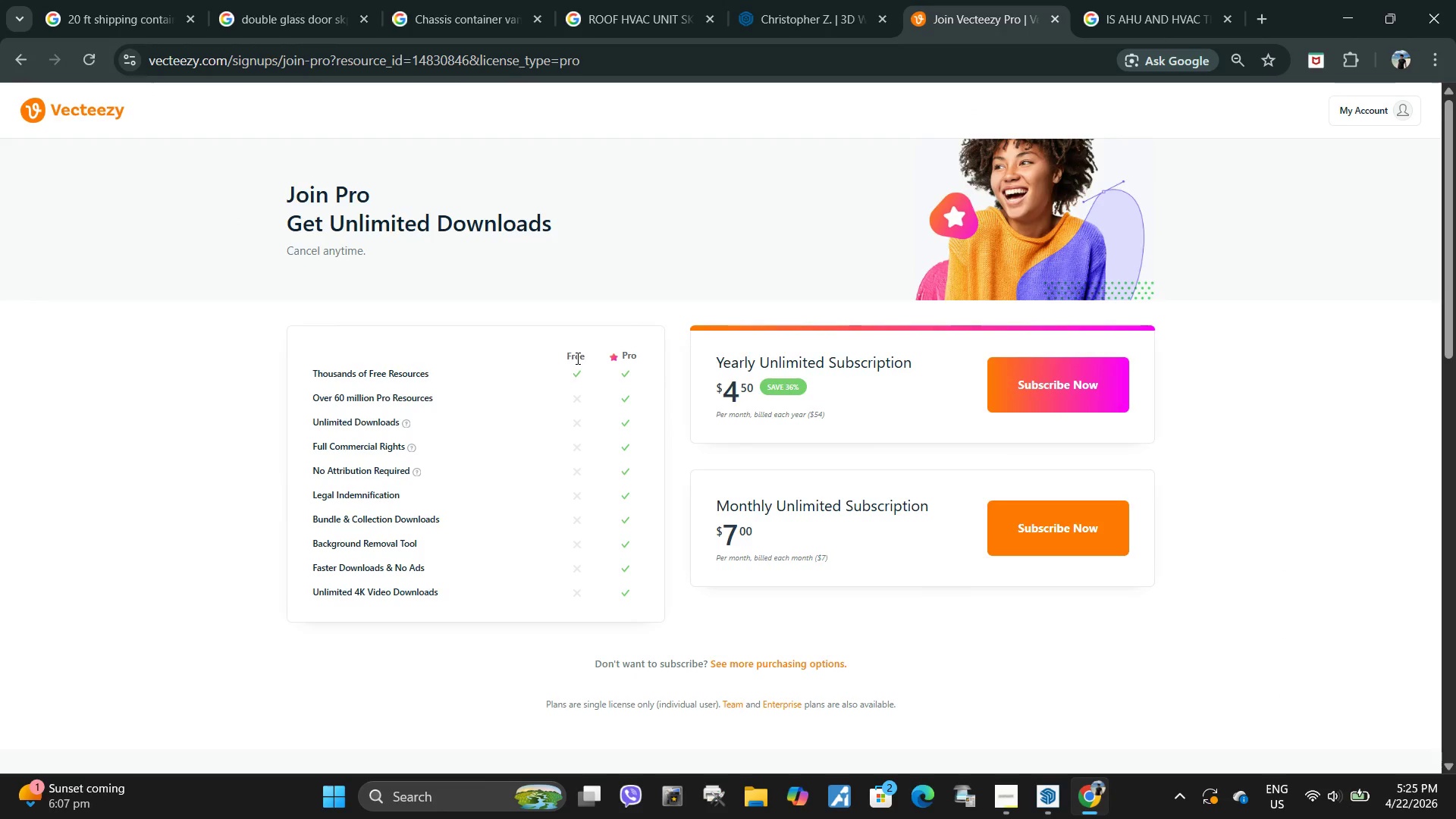 
scroll: coordinate [582, 373], scroll_direction: down, amount: 6.0
 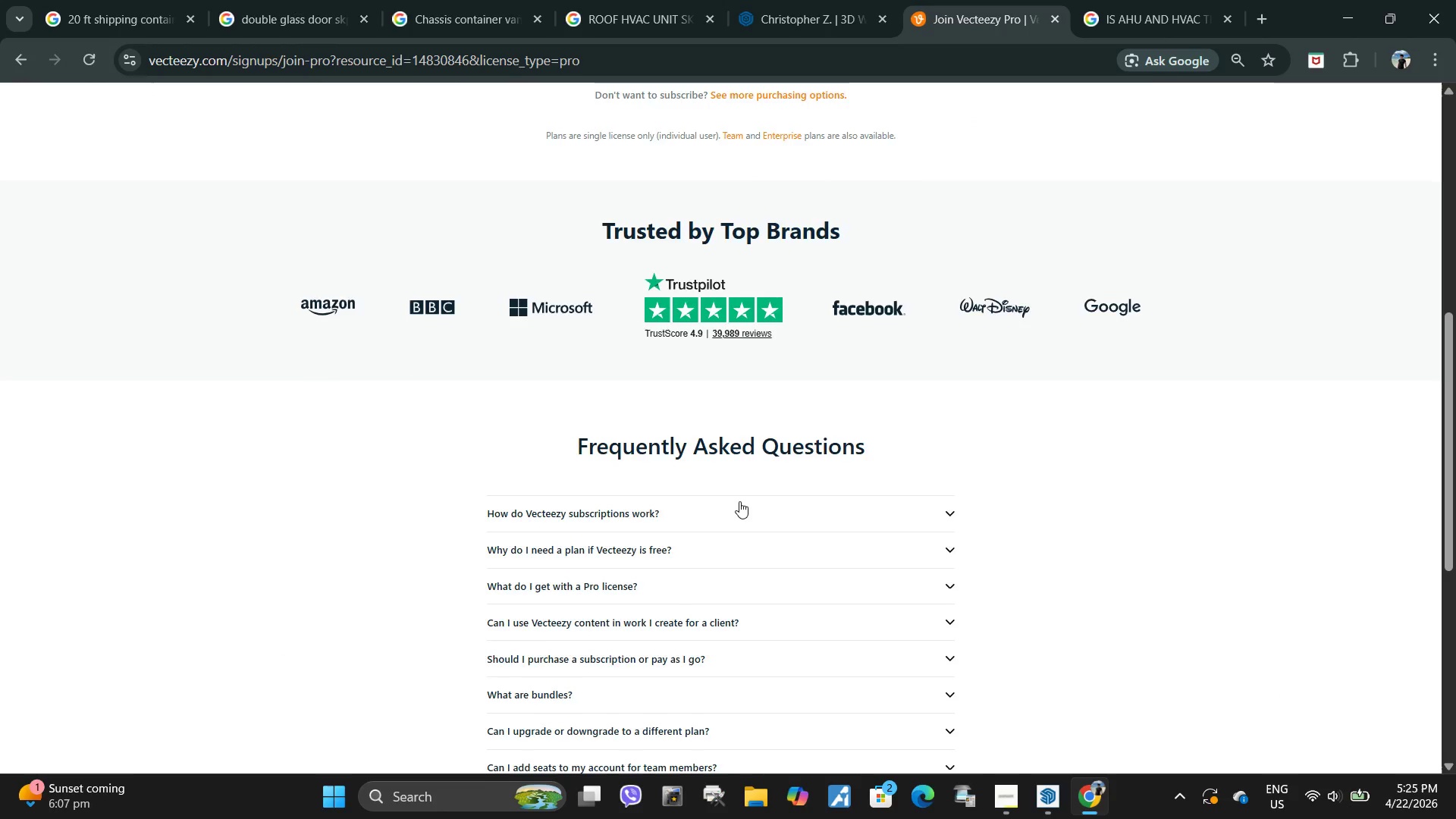 
scroll: coordinate [852, 573], scroll_direction: up, amount: 8.0
 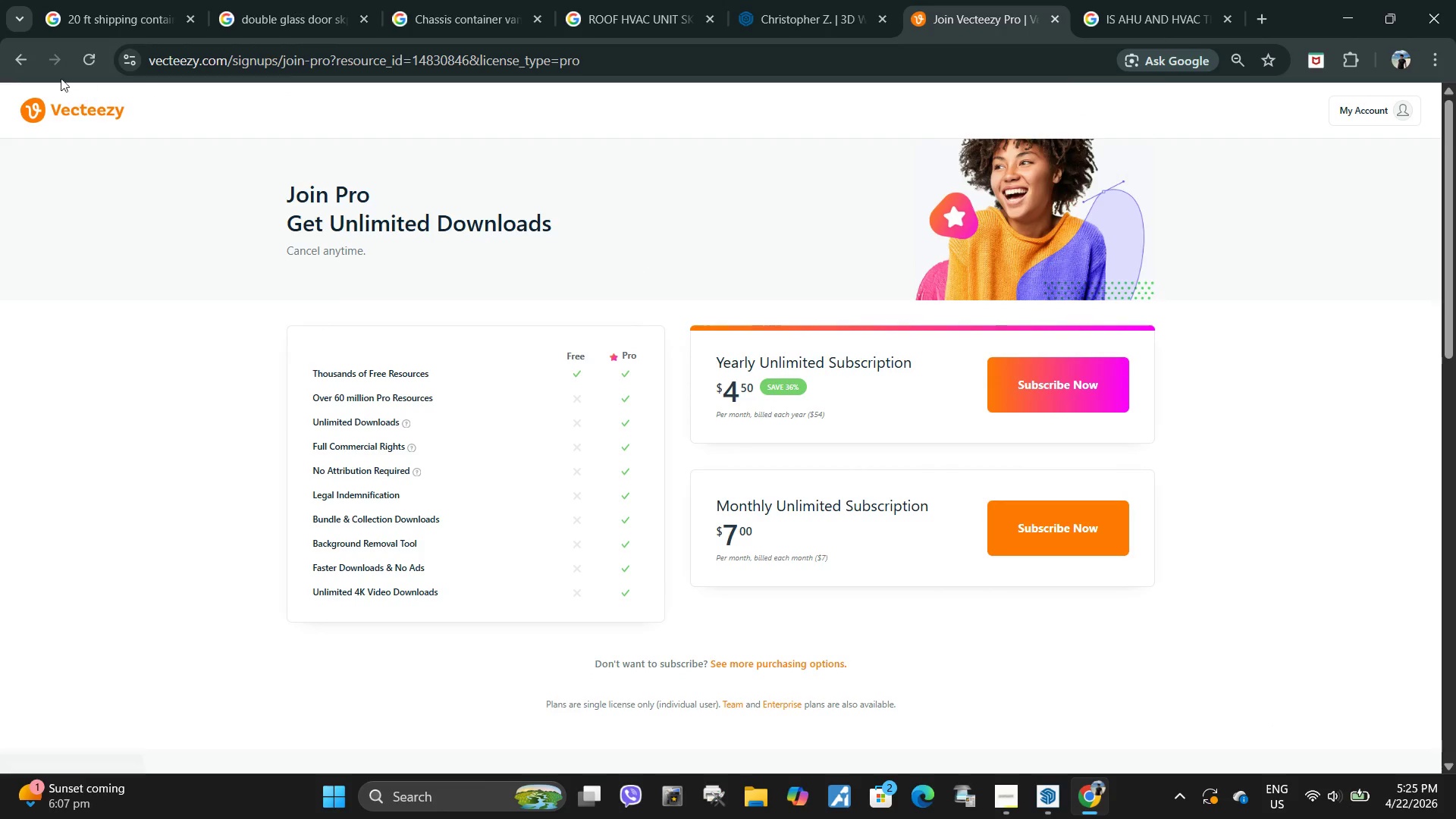 
left_click([22, 64])
 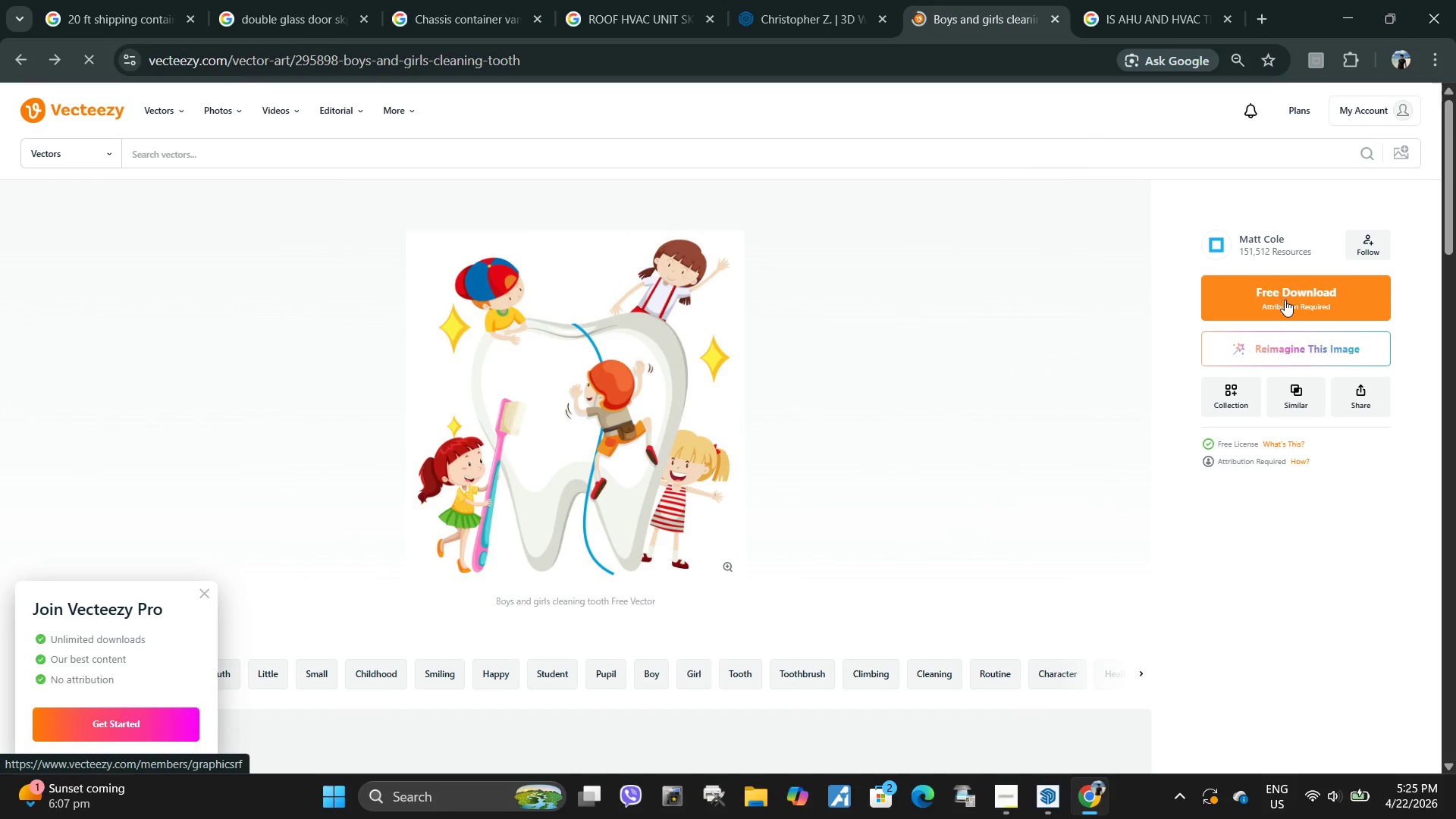 
left_click([1288, 299])
 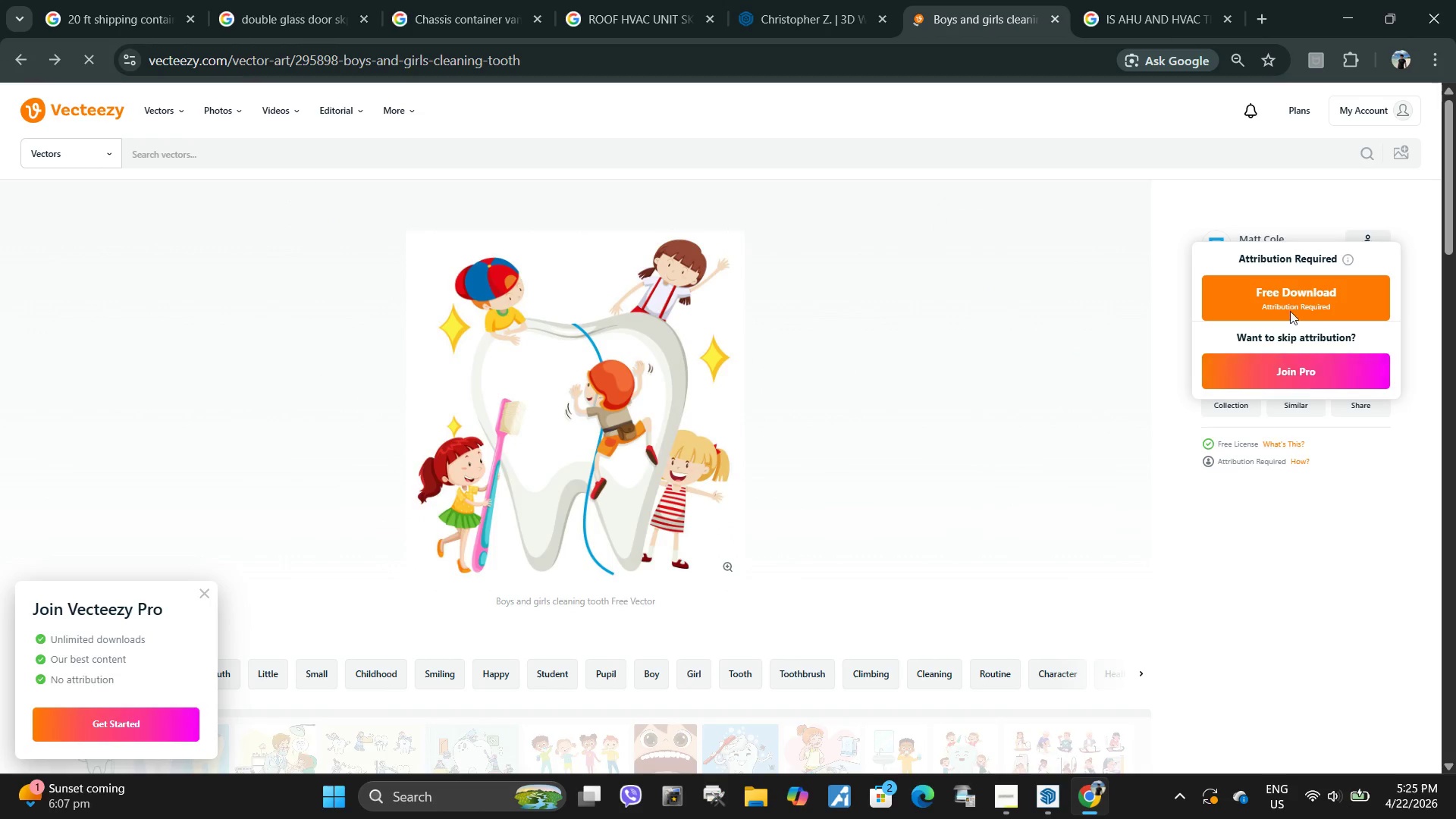 
left_click([1290, 297])
 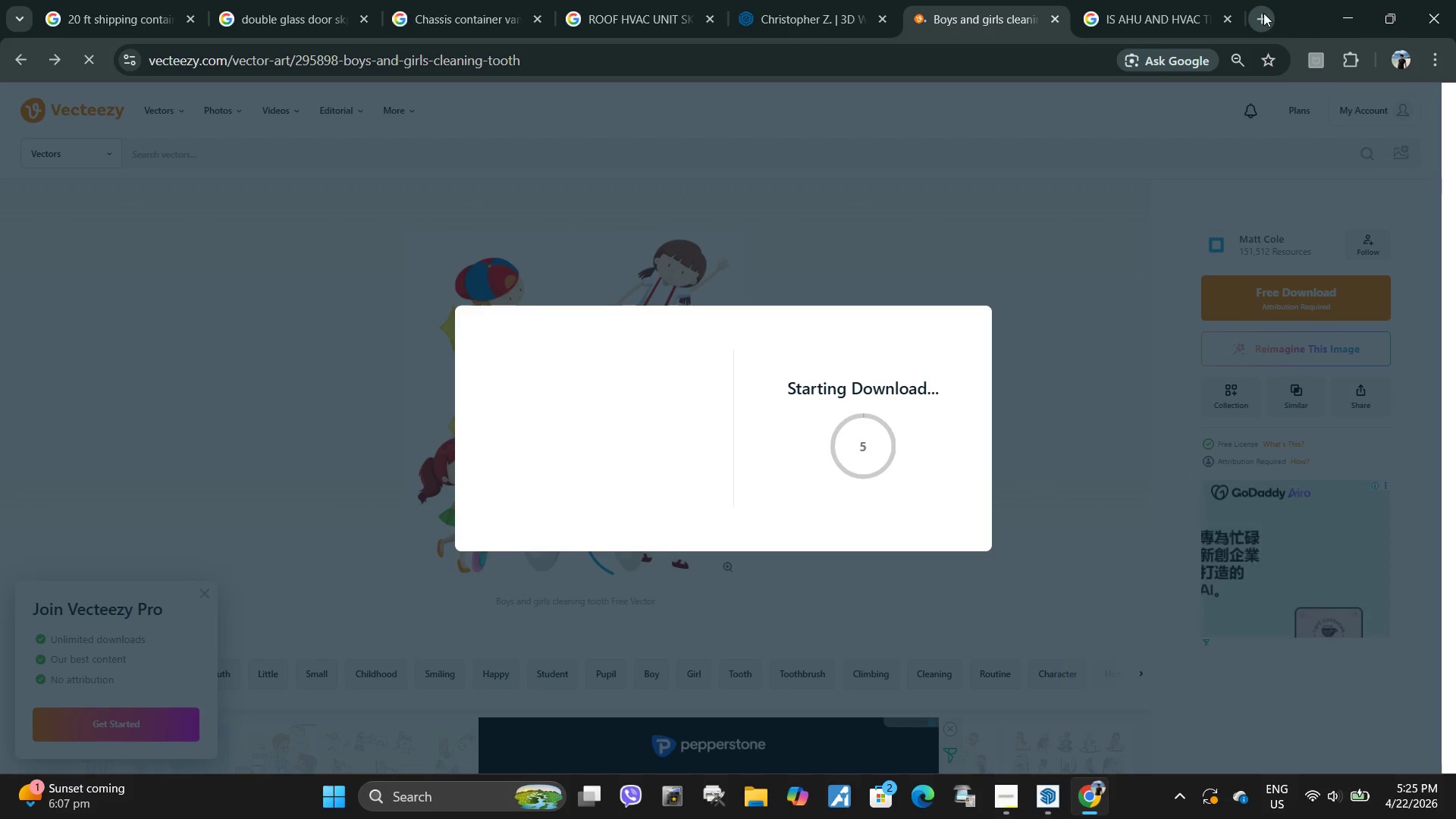 
left_click([1260, 18])
 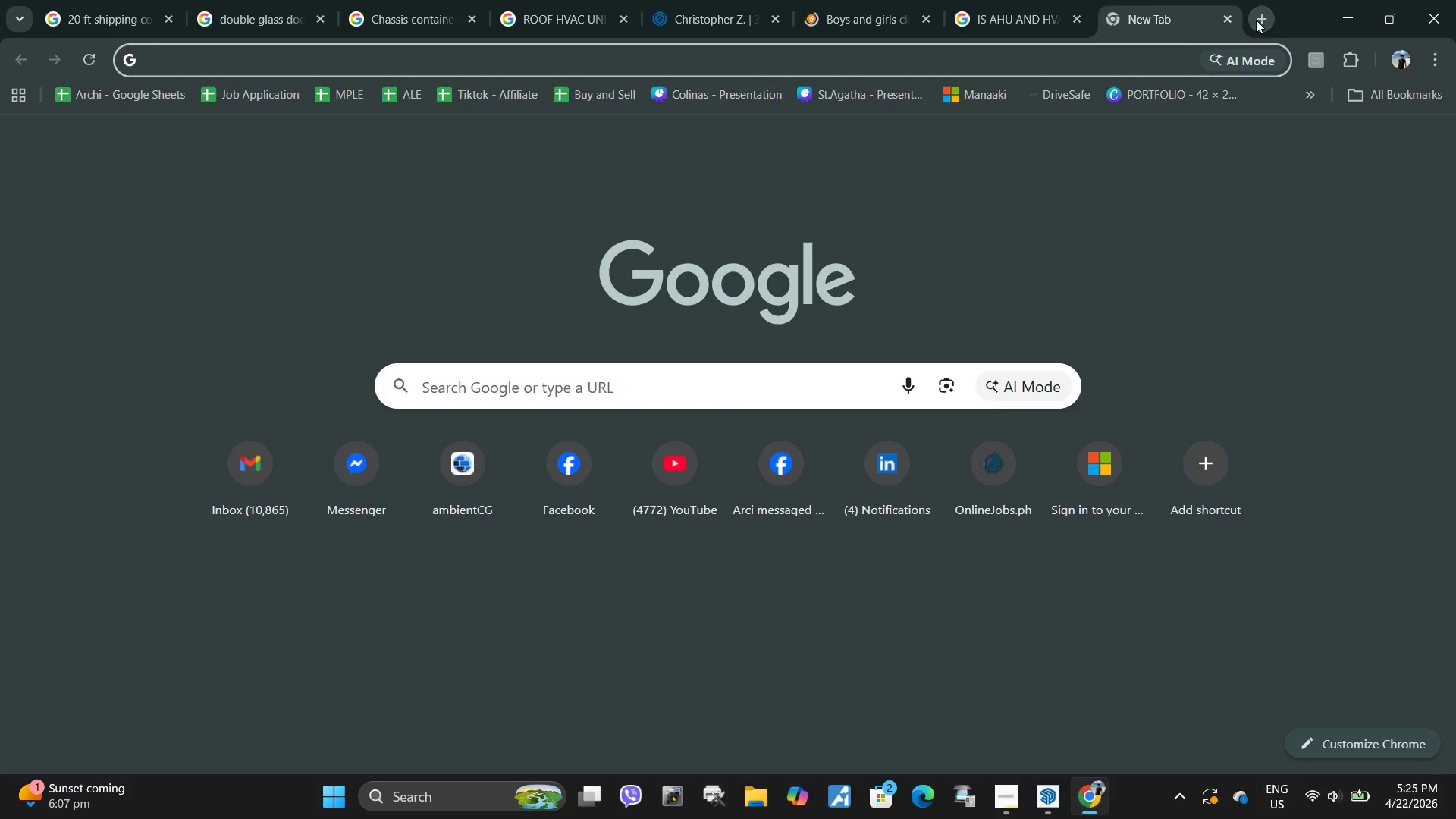 
type(cnva)
 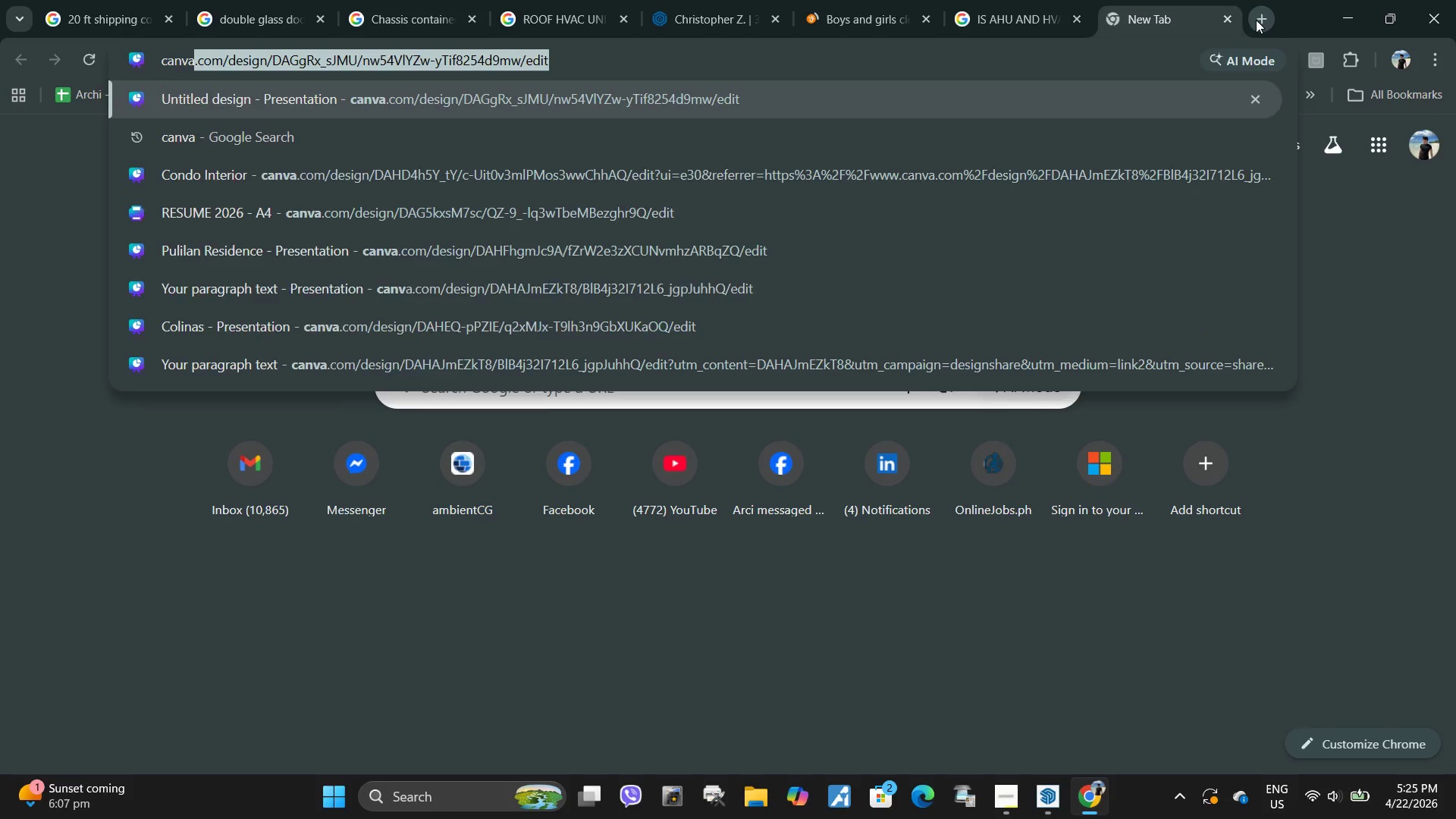 
key(Enter)
 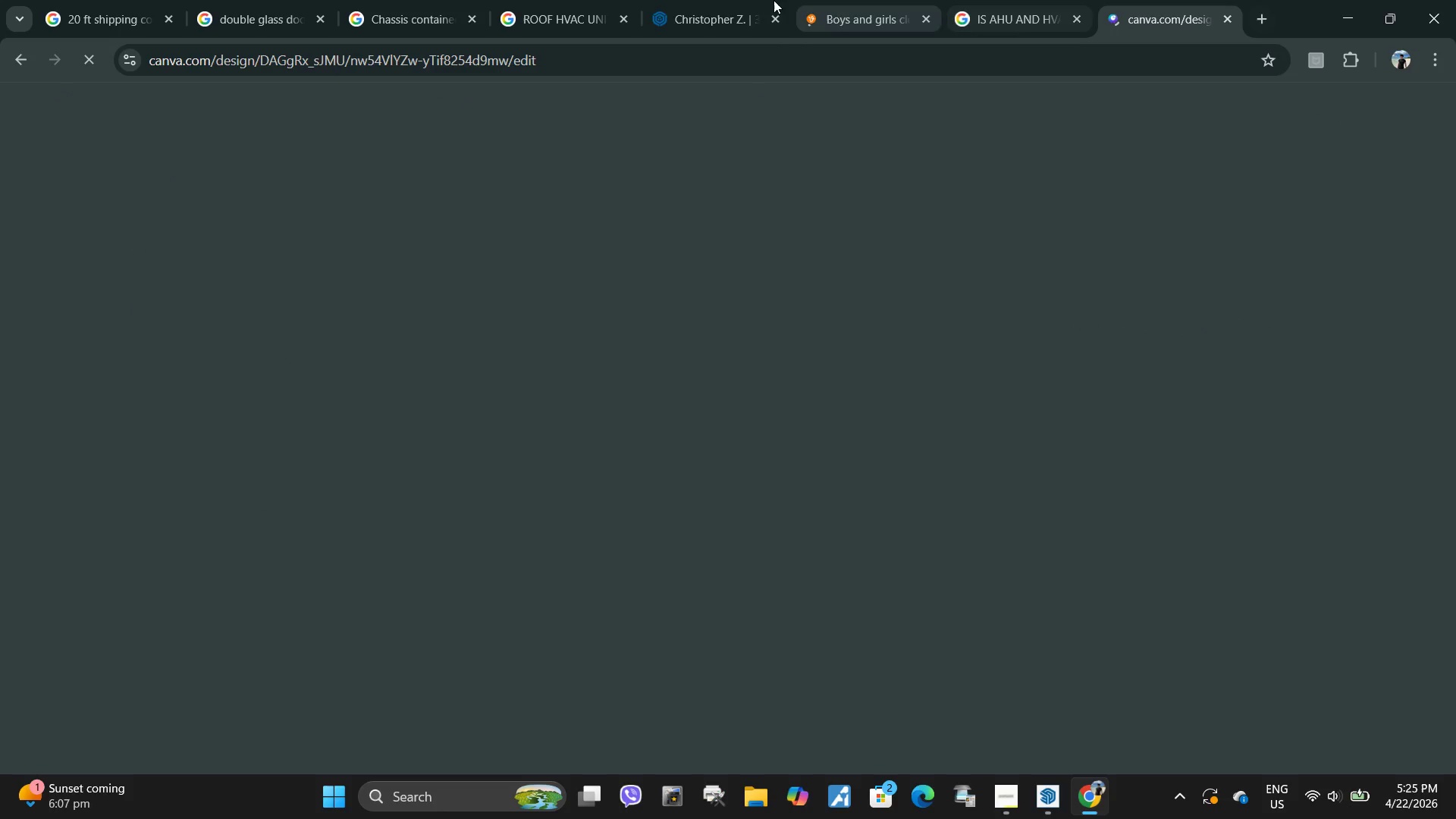 
left_click([839, 0])
 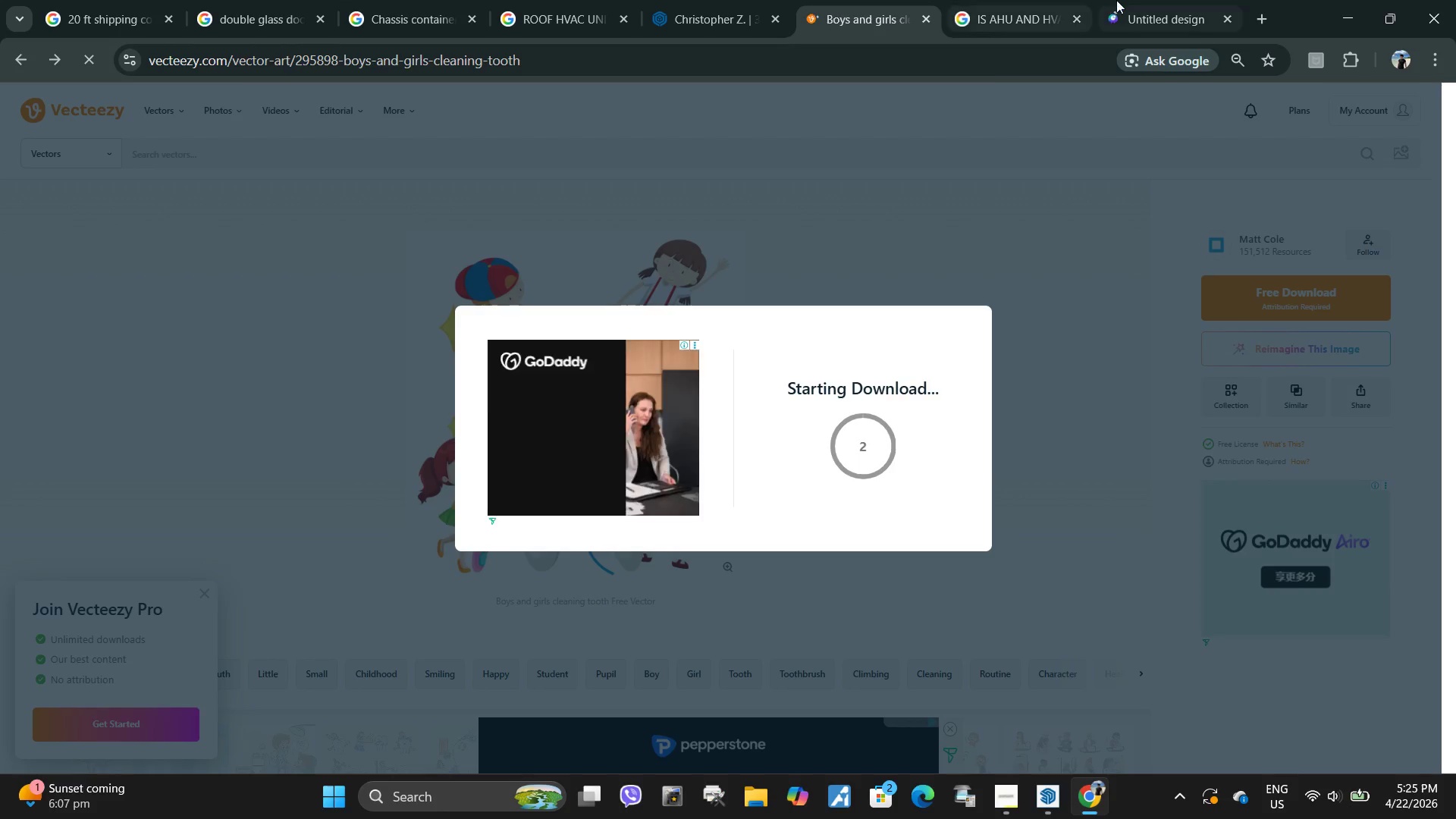 
left_click([1137, 5])
 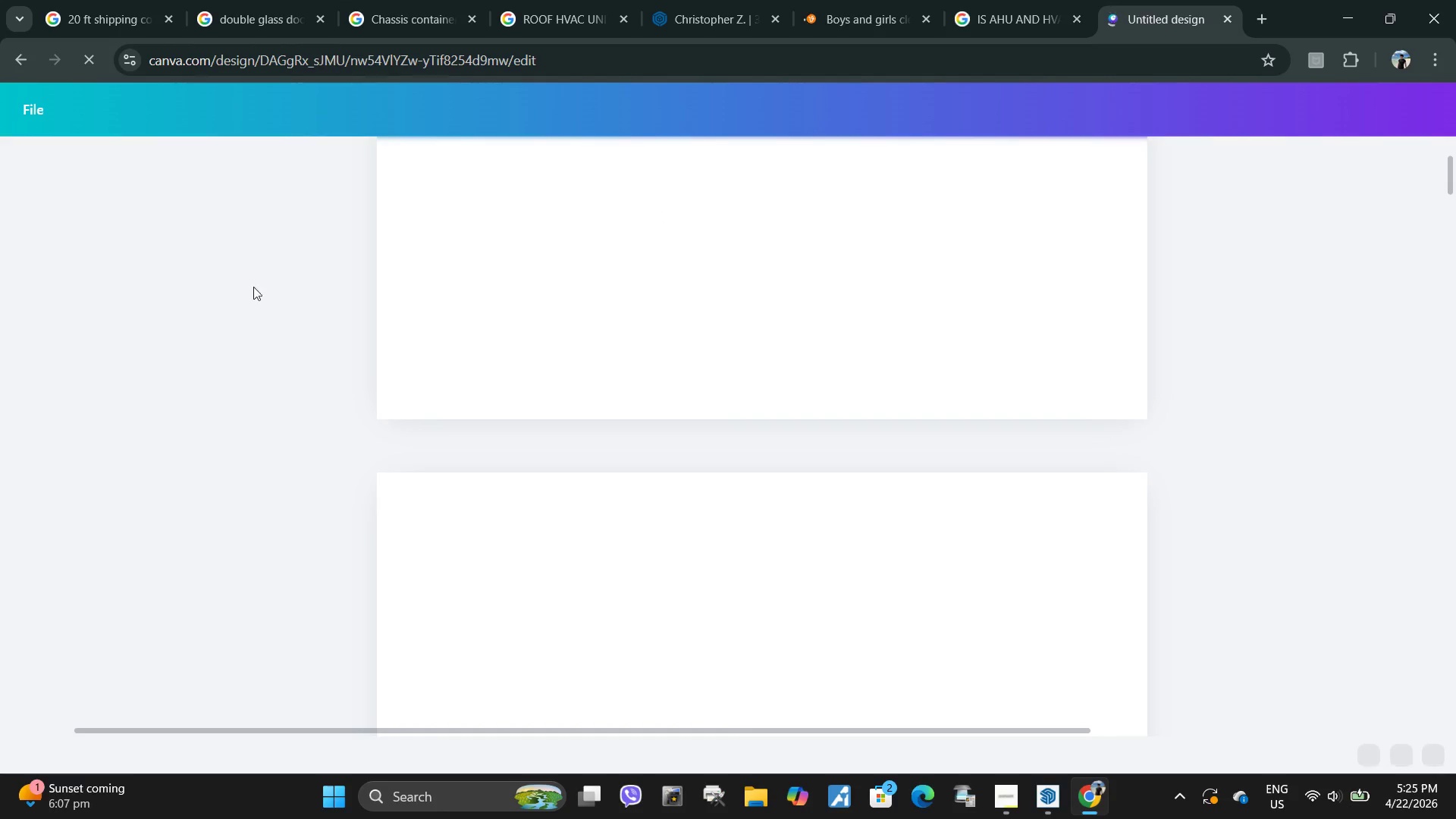 
scroll: coordinate [862, 512], scroll_direction: up, amount: 10.0
 